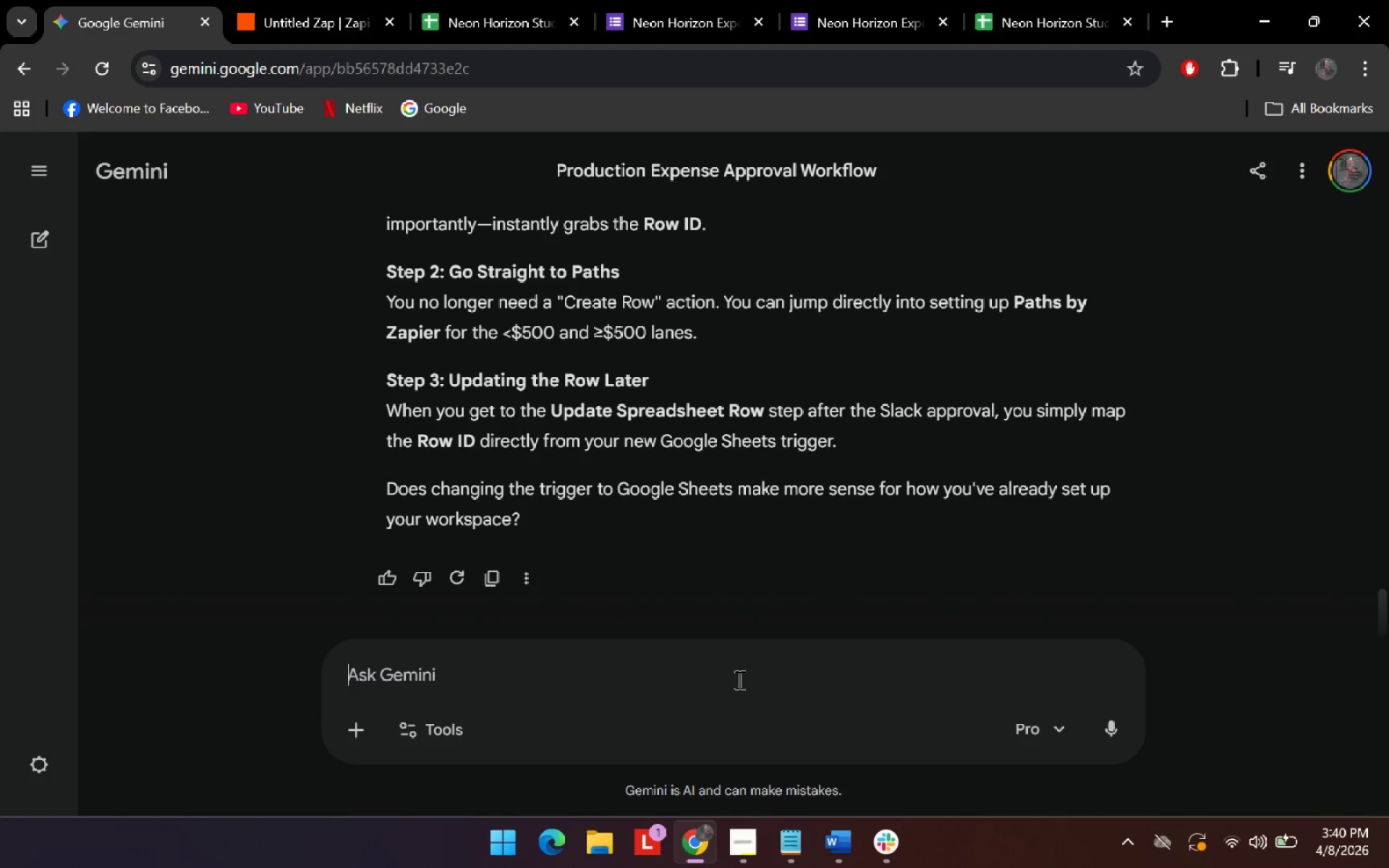 
type(okay then lets move)
 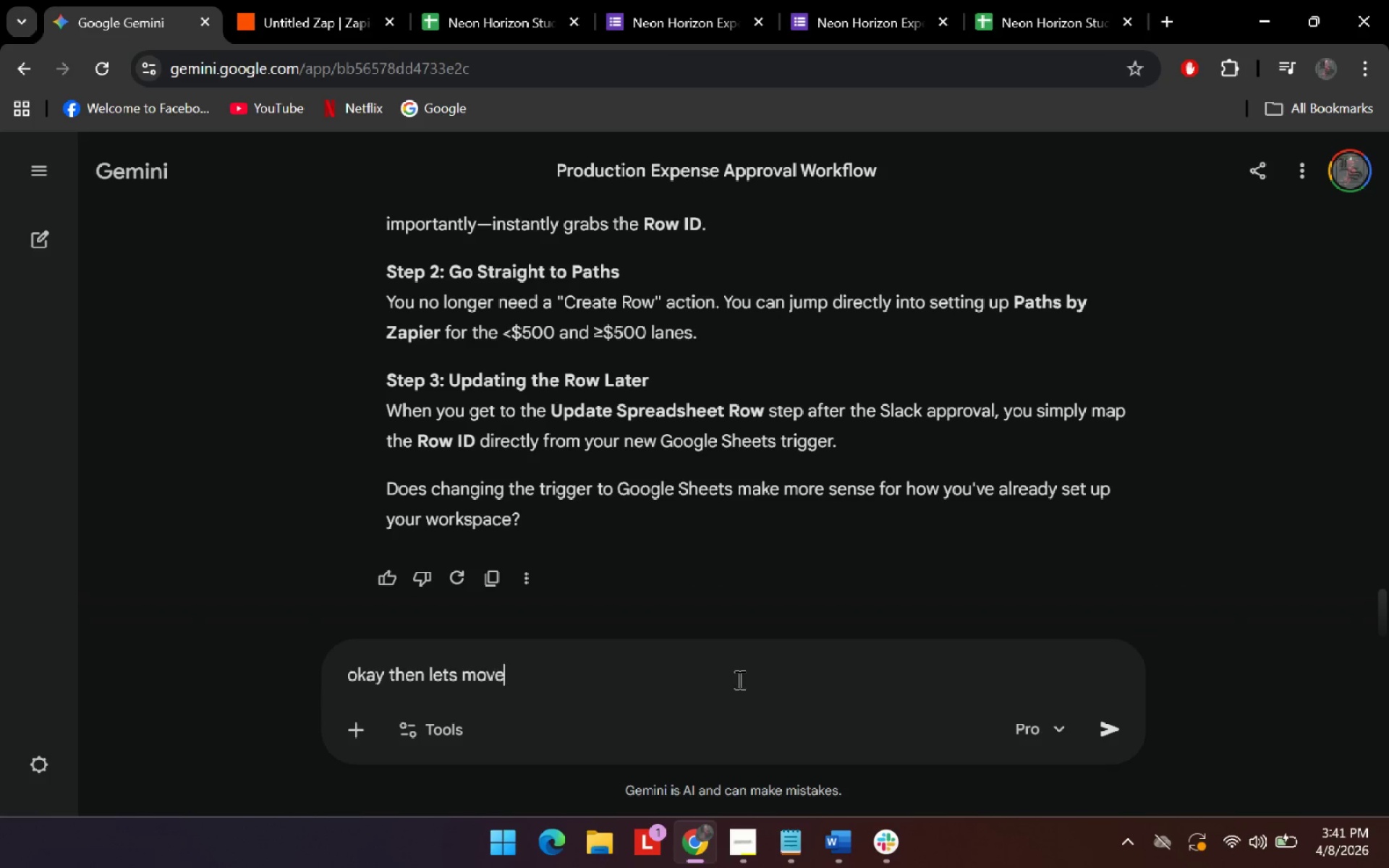 
key(Enter)
 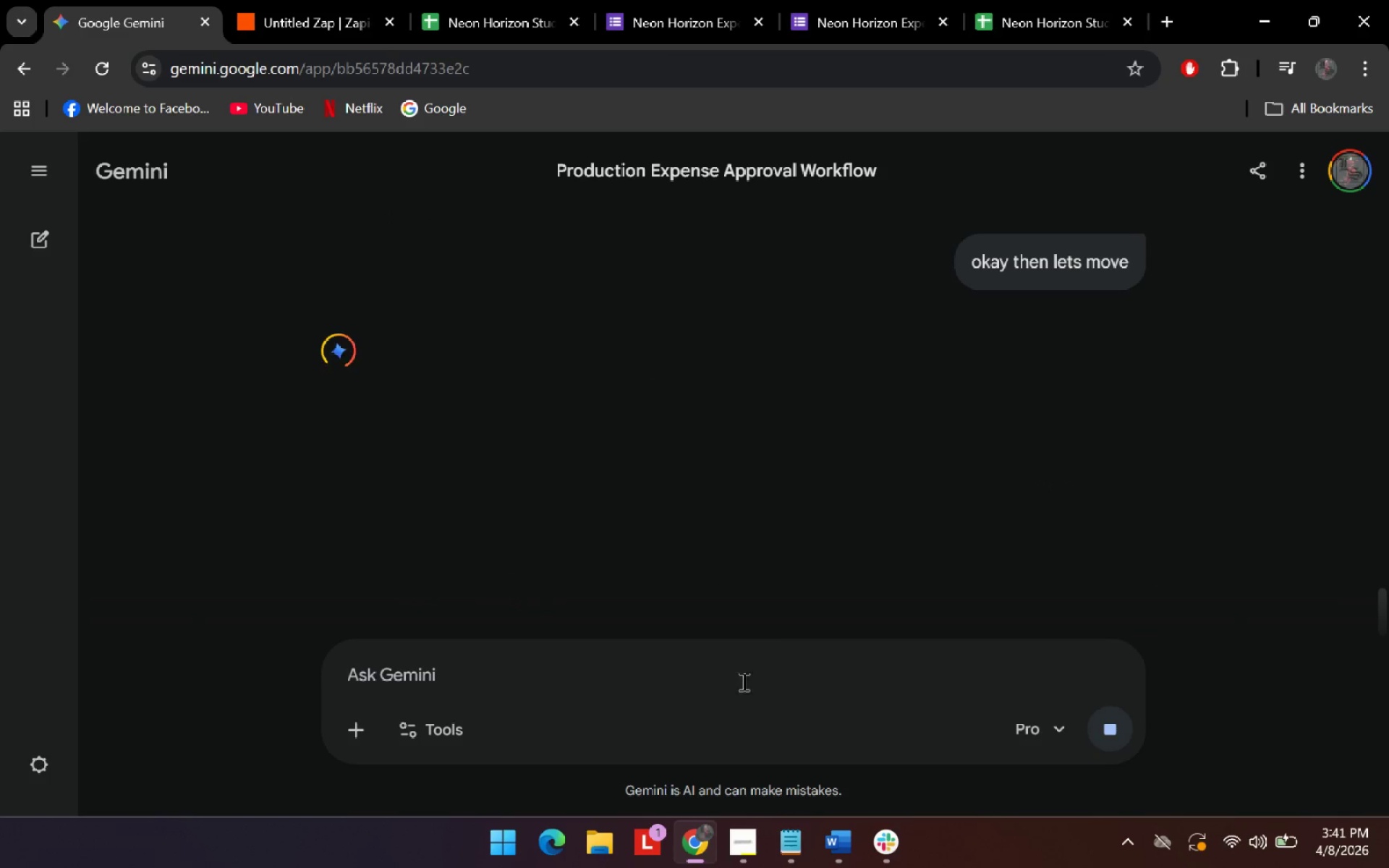 
scroll: coordinate [780, 531], scroll_direction: up, amount: 4.0
 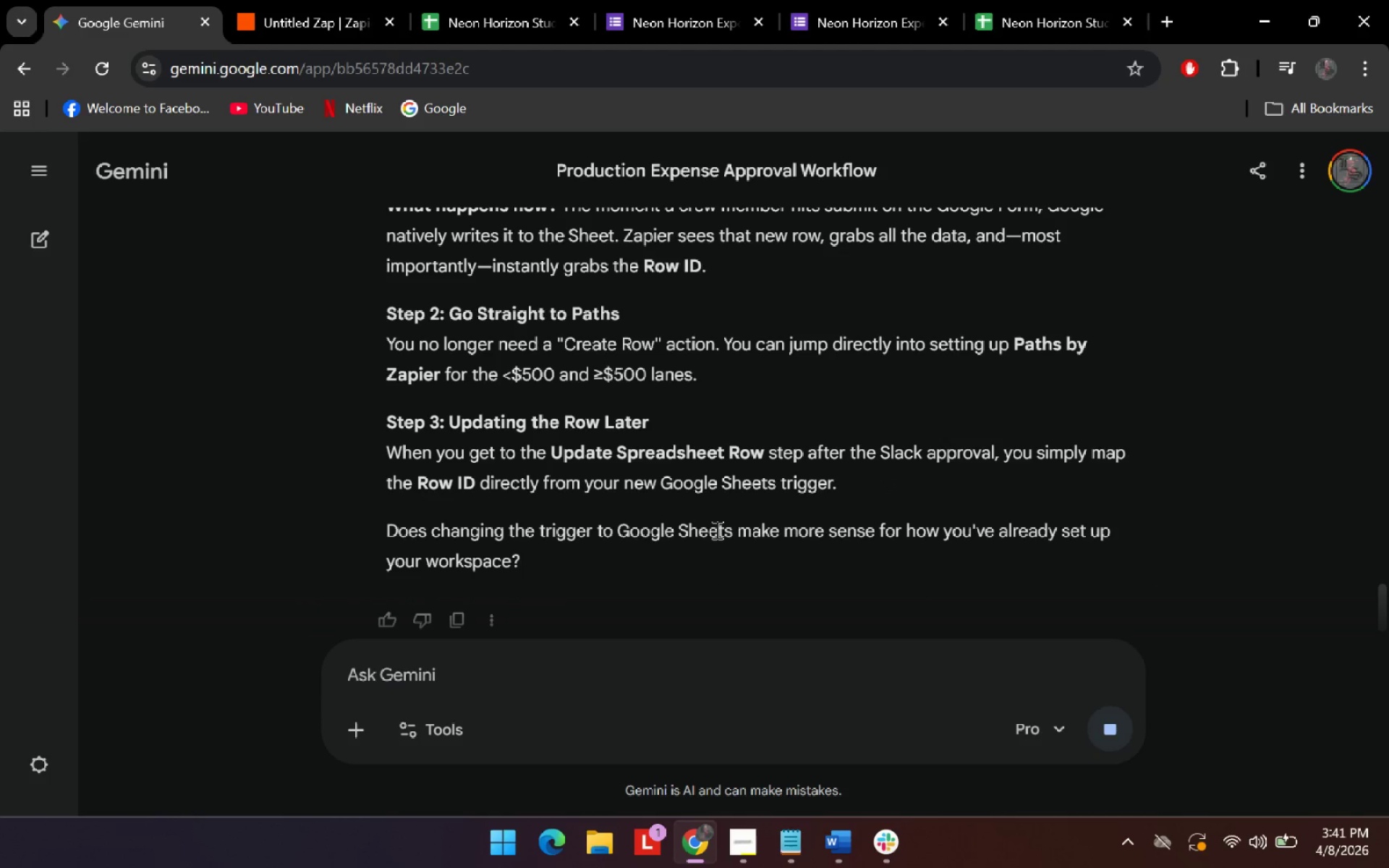 
scroll: coordinate [715, 527], scroll_direction: down, amount: 2.0
 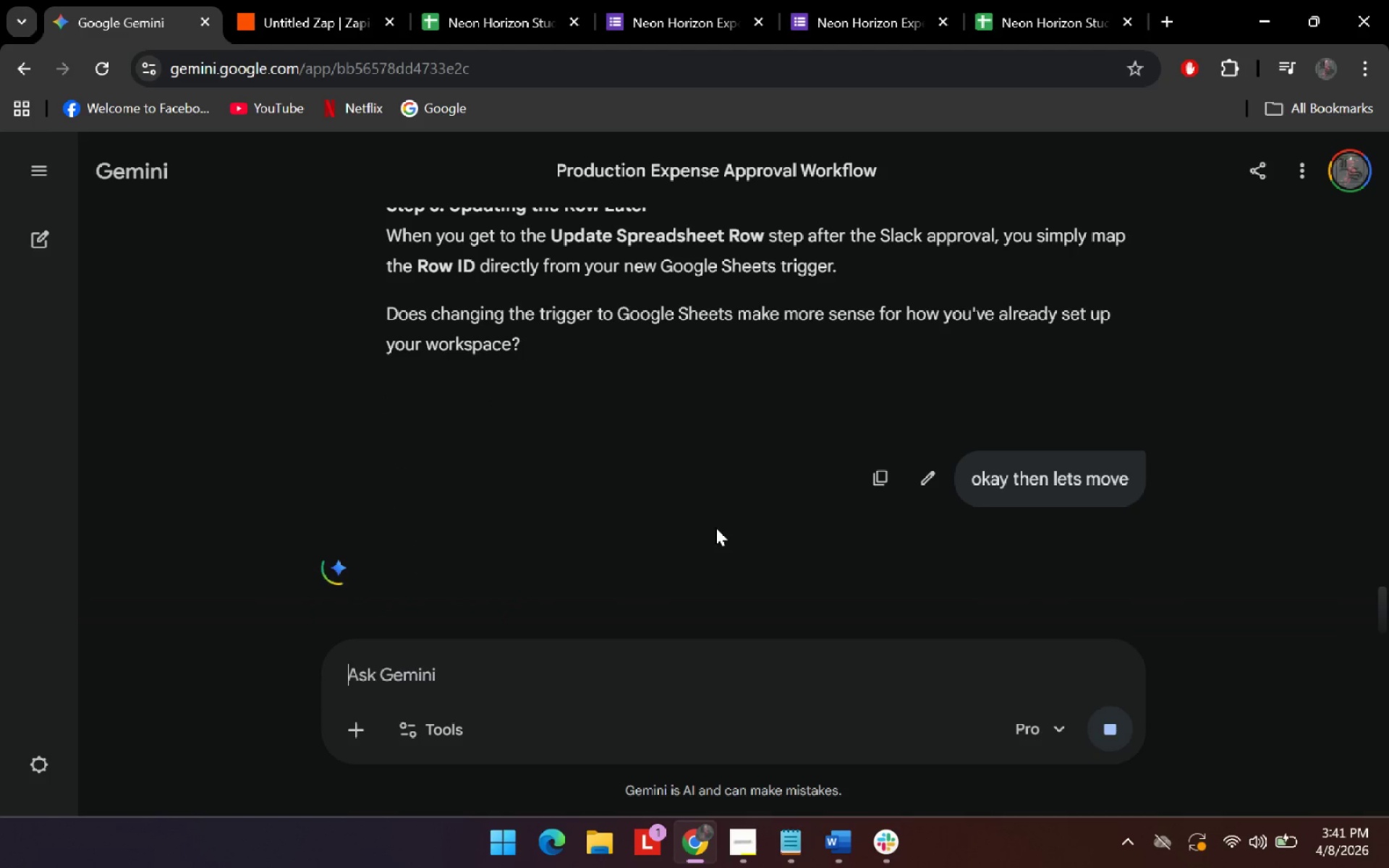 
scroll: coordinate [715, 527], scroll_direction: up, amount: 3.0
 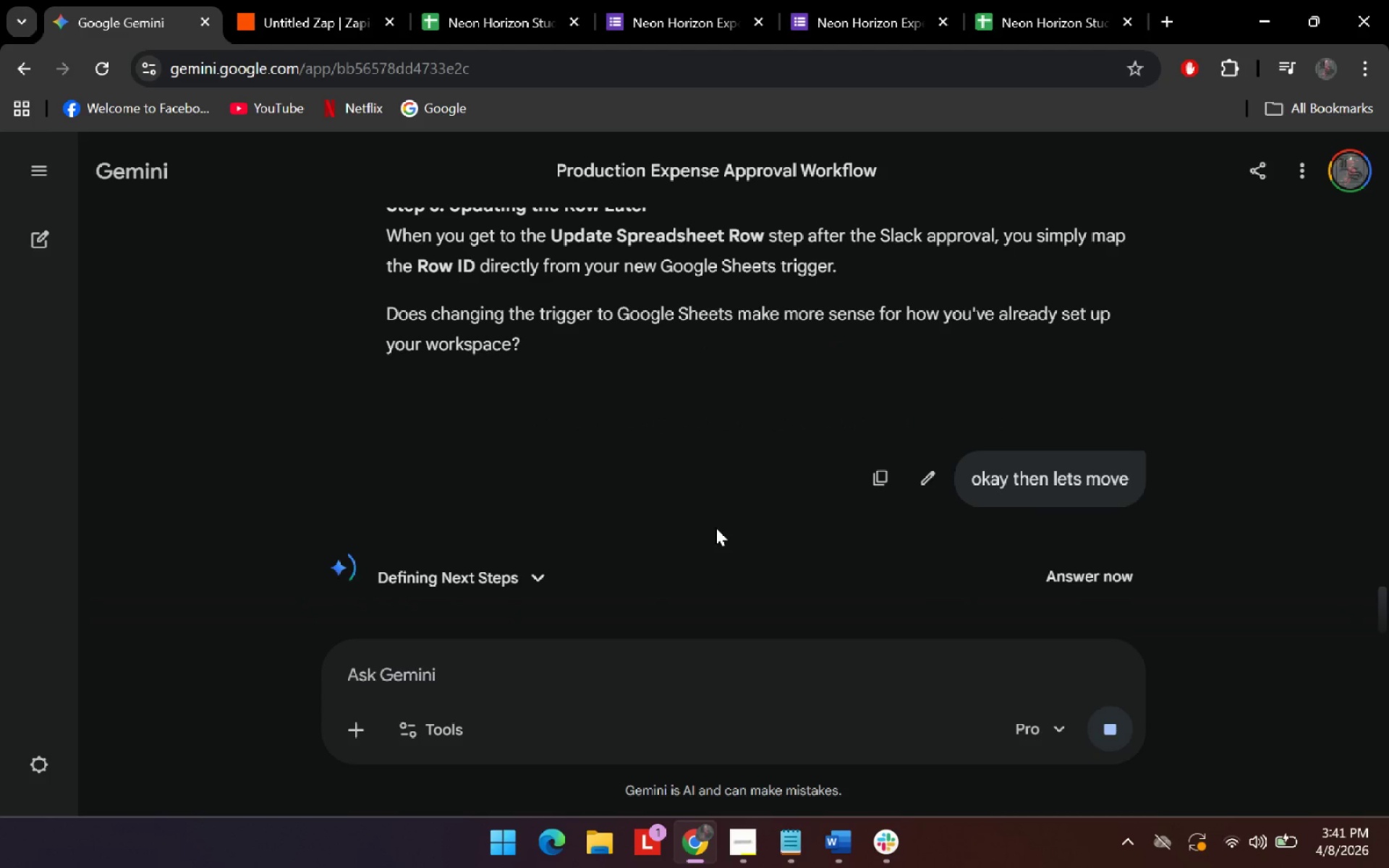 
scroll: coordinate [715, 527], scroll_direction: down, amount: 5.0
 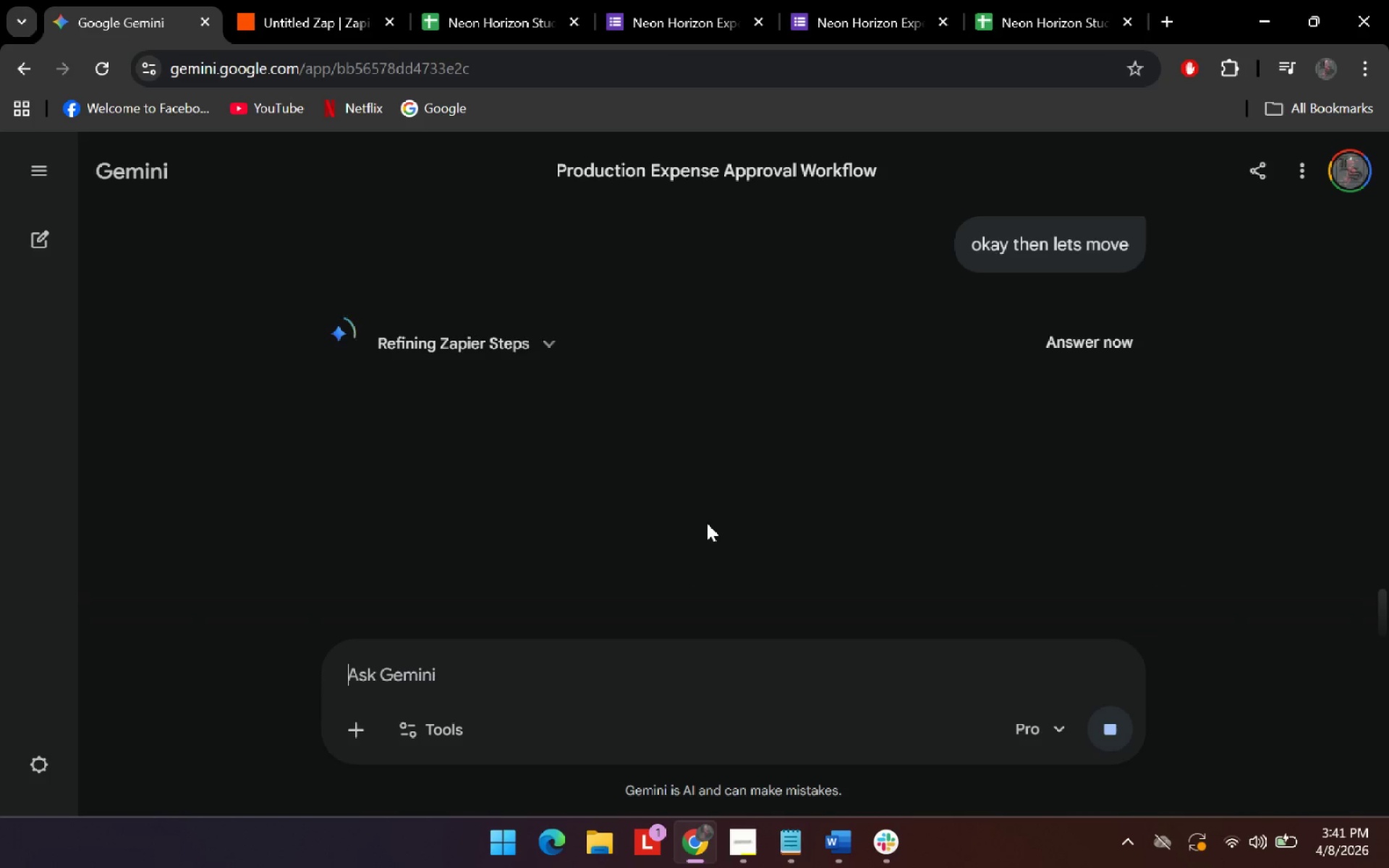 
wait(7.33)
 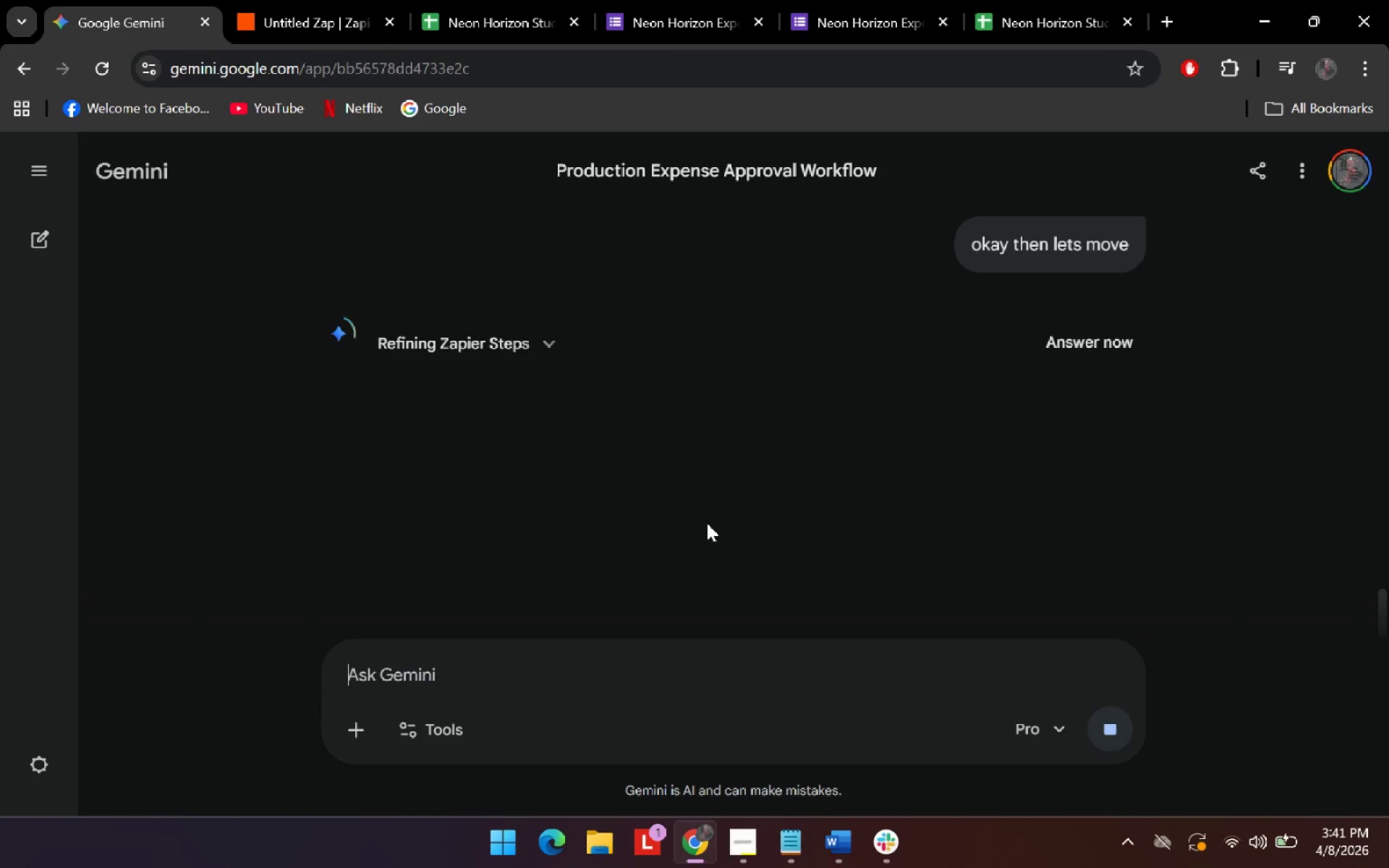 
scroll: coordinate [649, 527], scroll_direction: down, amount: 4.0
 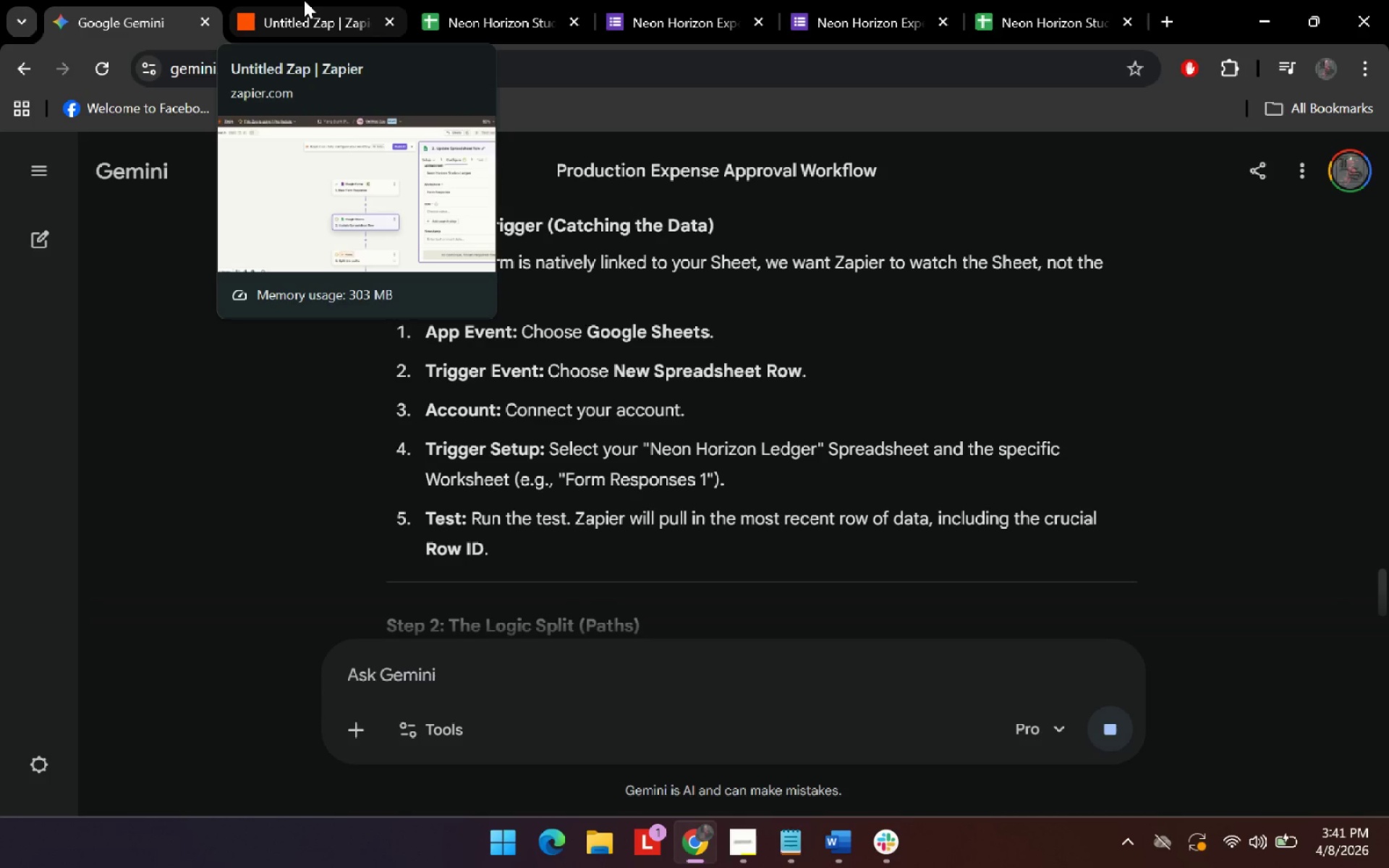 
wait(11.2)
 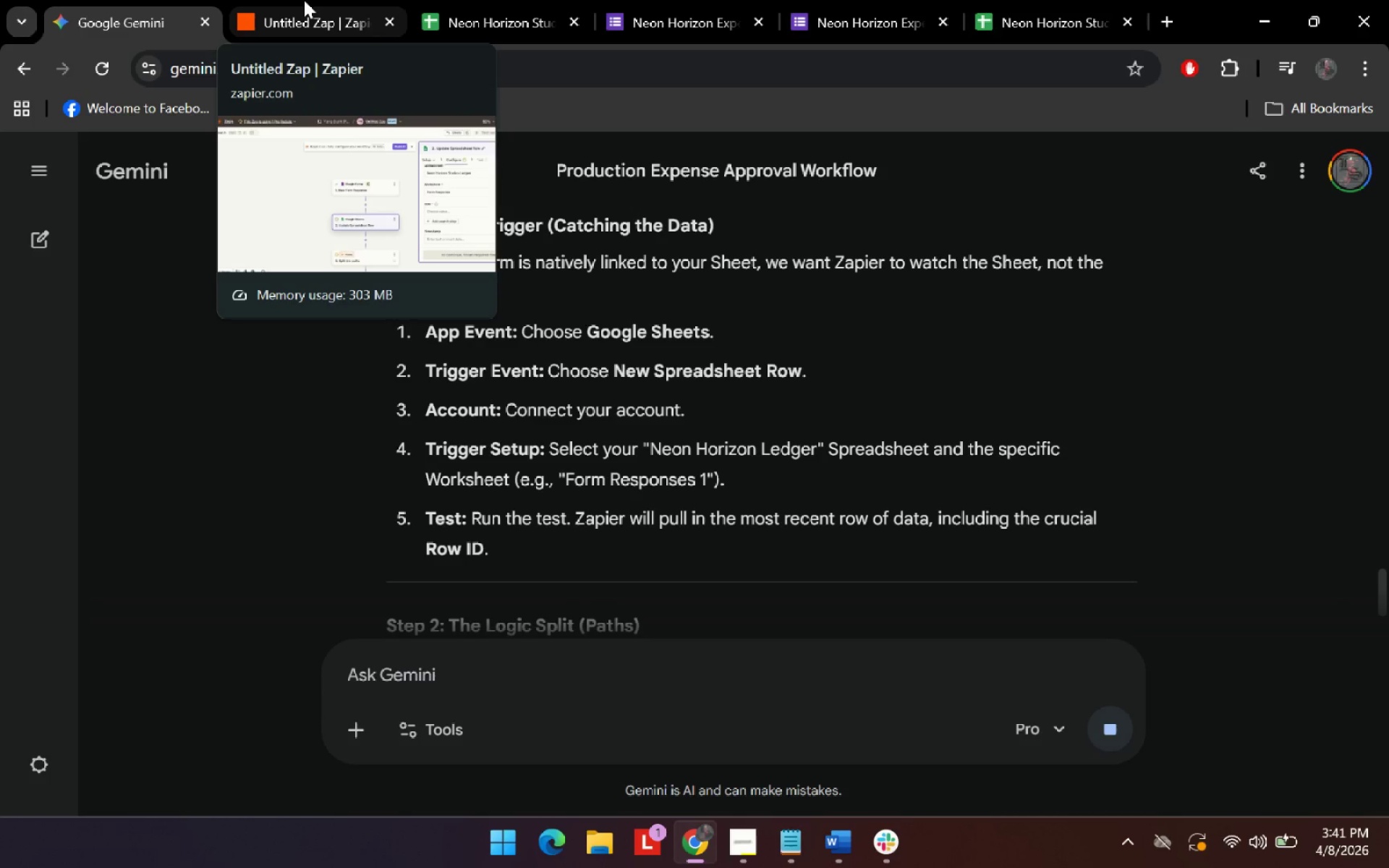 
scroll: coordinate [595, 320], scroll_direction: down, amount: 1.0
 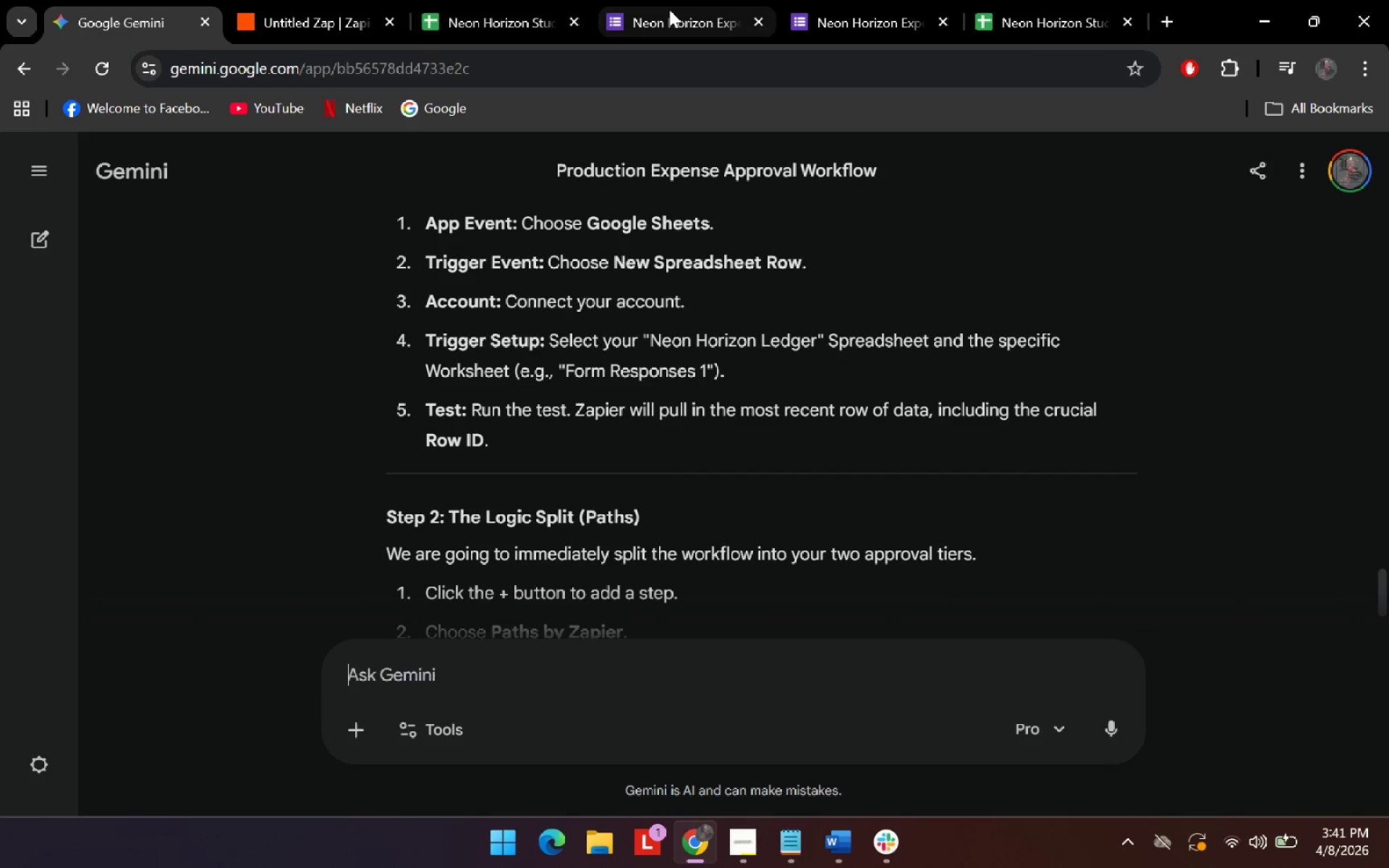 
left_click([669, 20])
 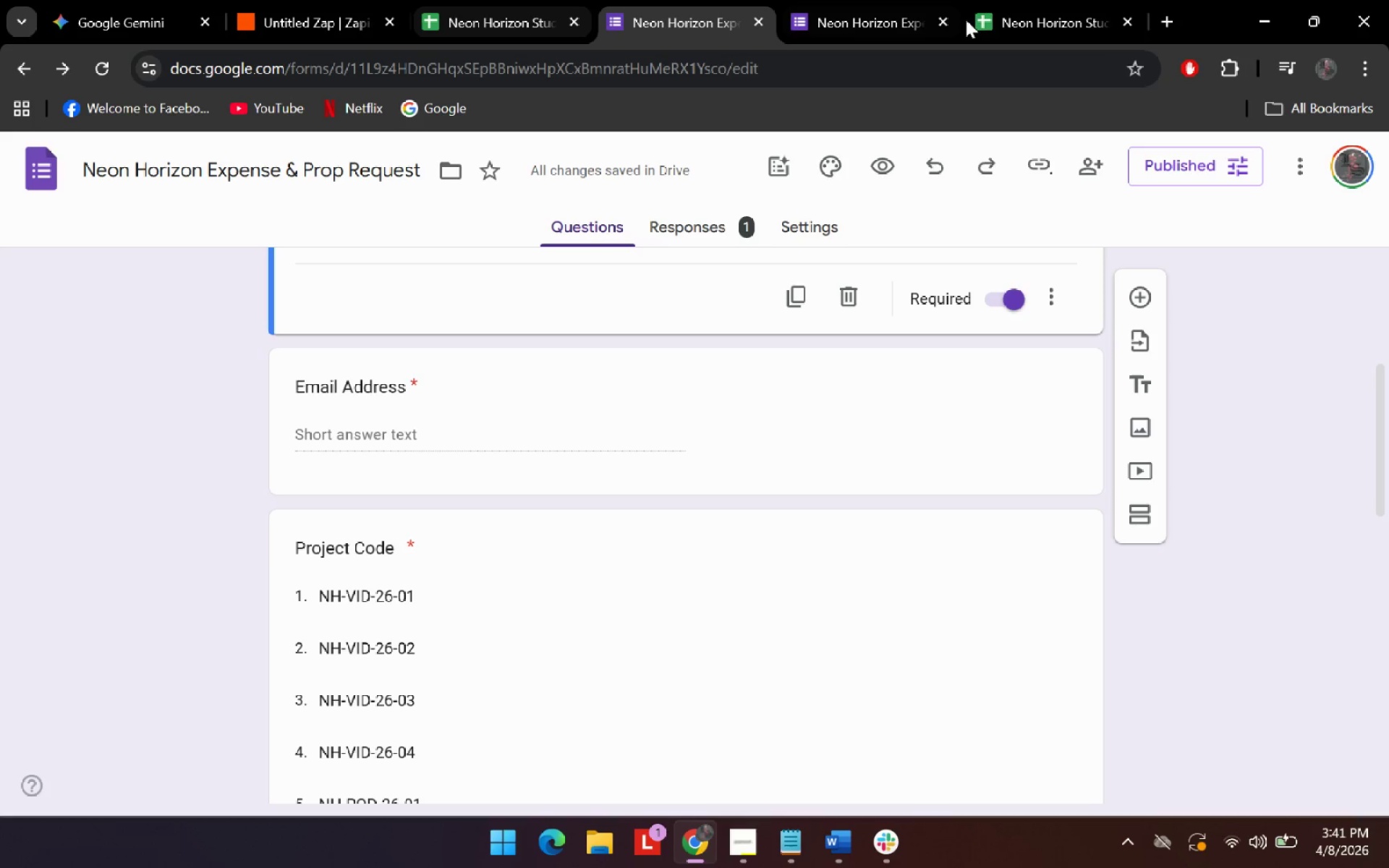 
left_click([344, 17])
 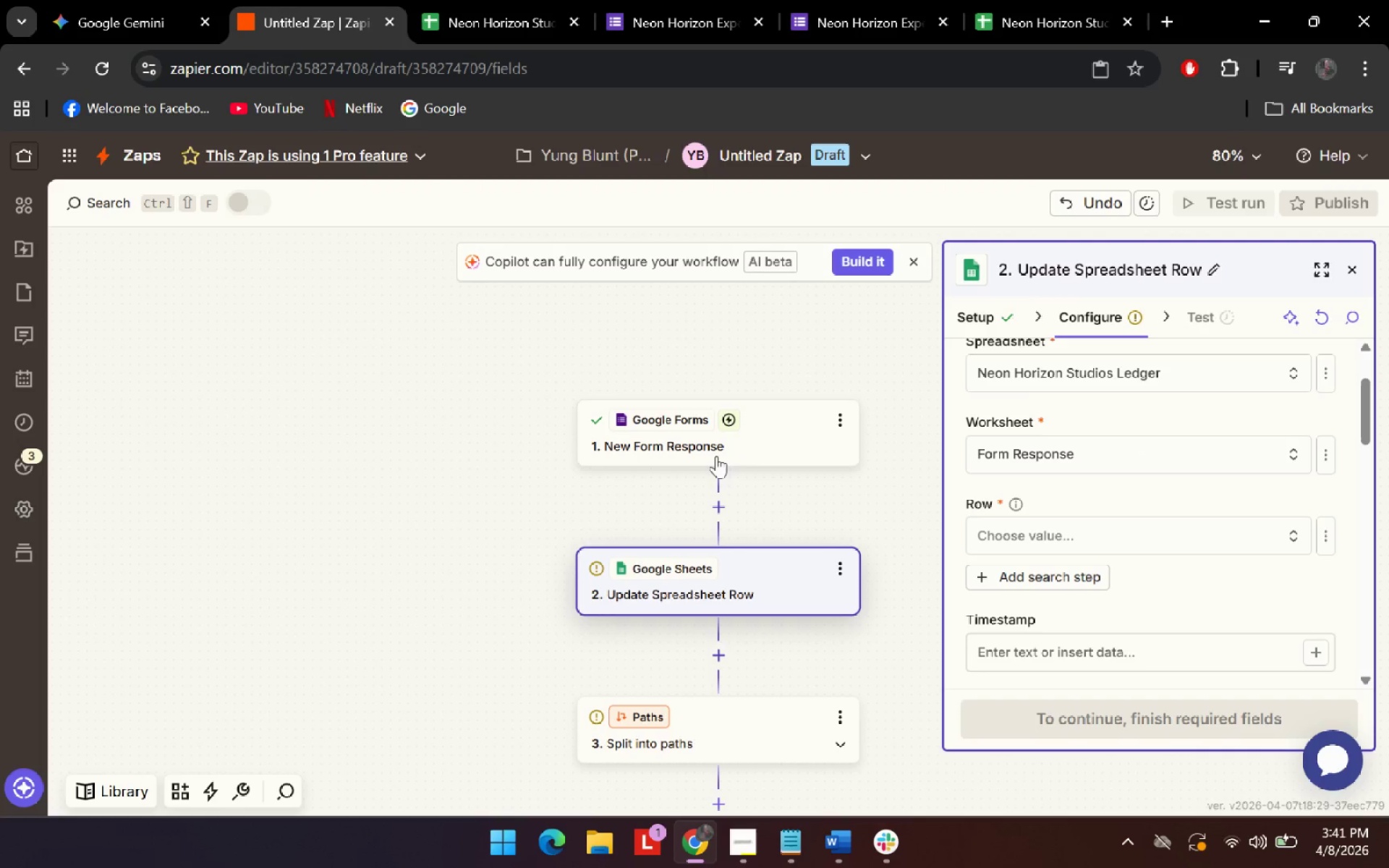 
left_click([736, 429])
 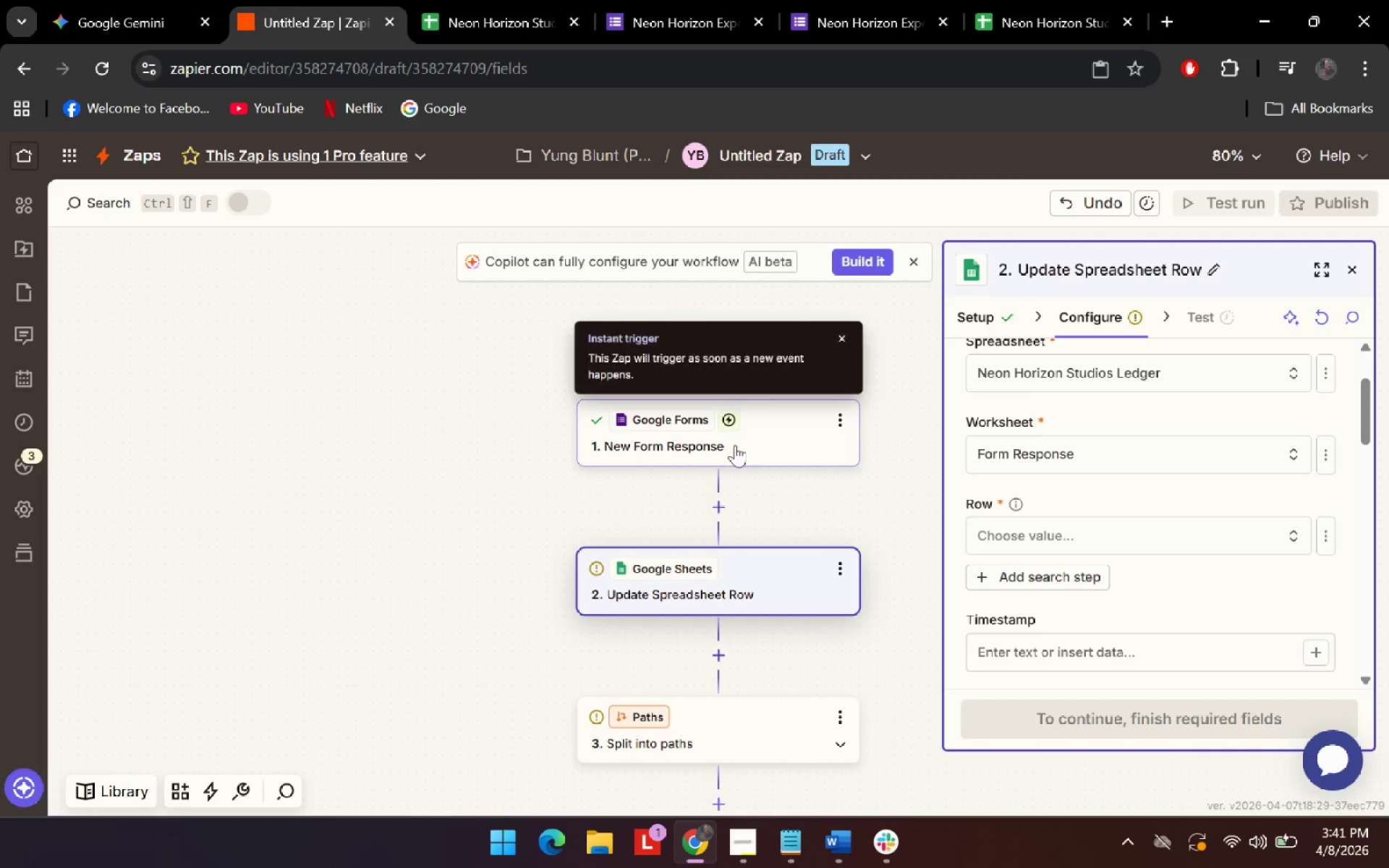 
left_click([729, 446])
 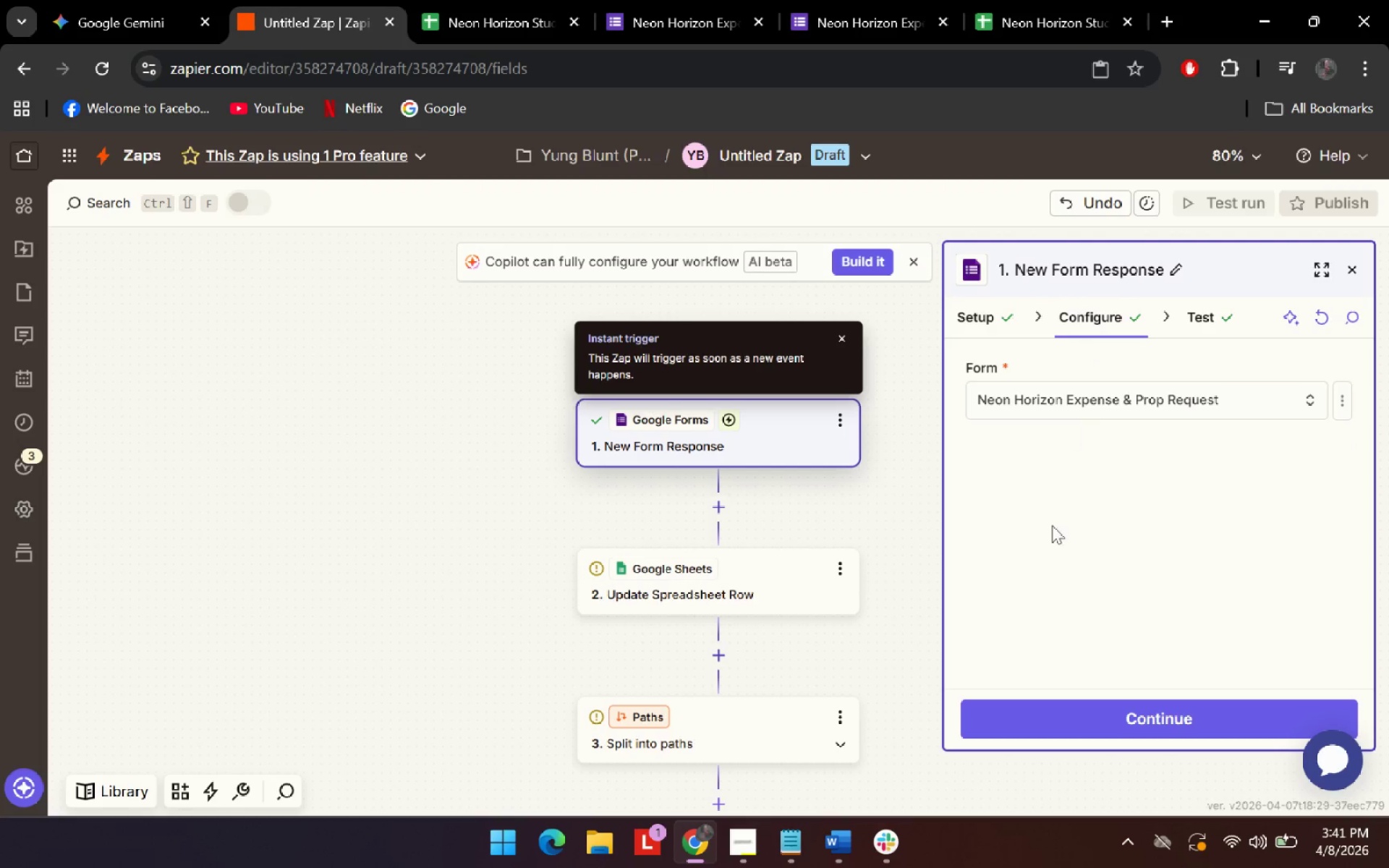 
left_click([980, 327])
 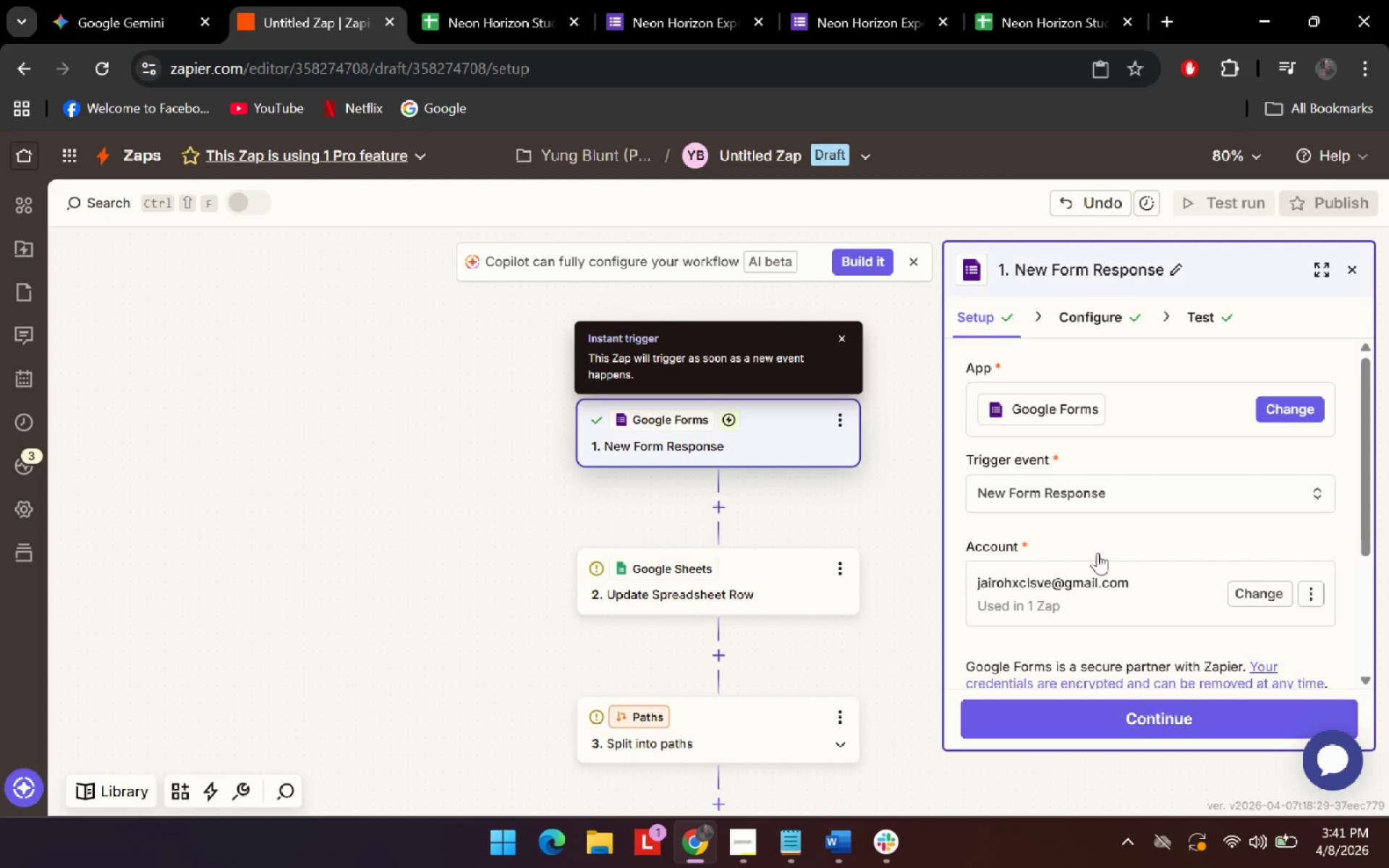 
left_click([1105, 497])
 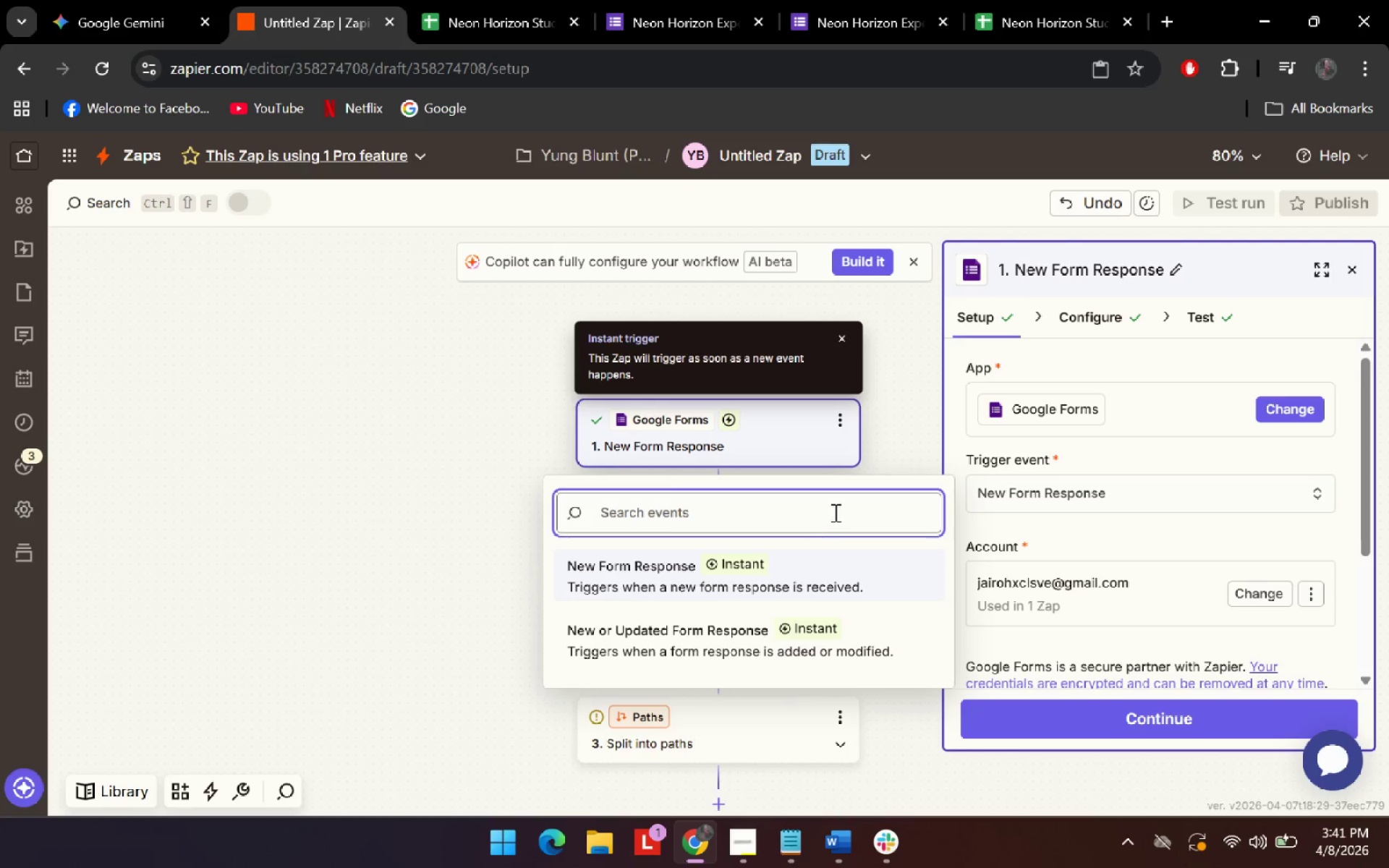 
left_click([834, 512])
 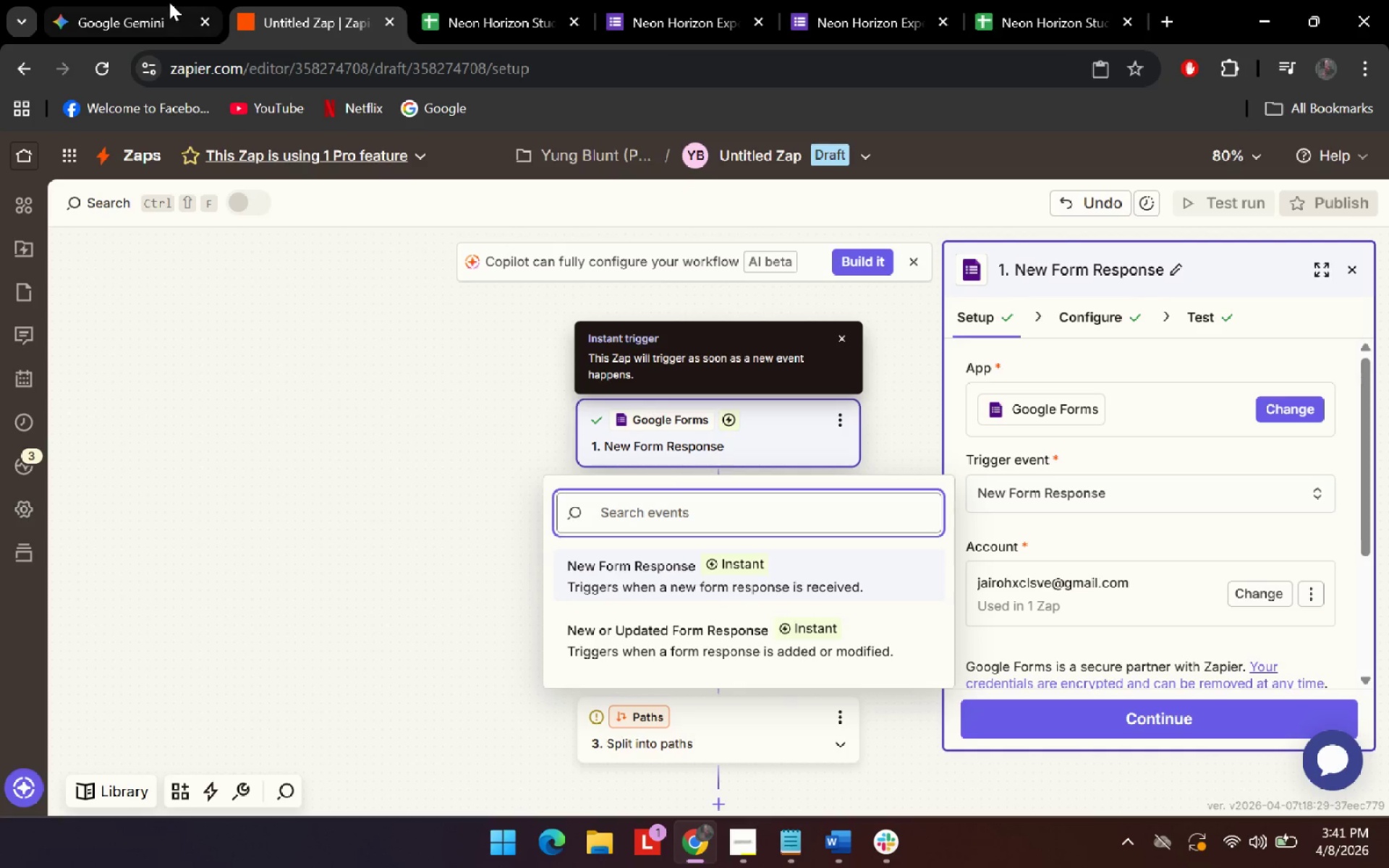 
left_click([152, 0])
 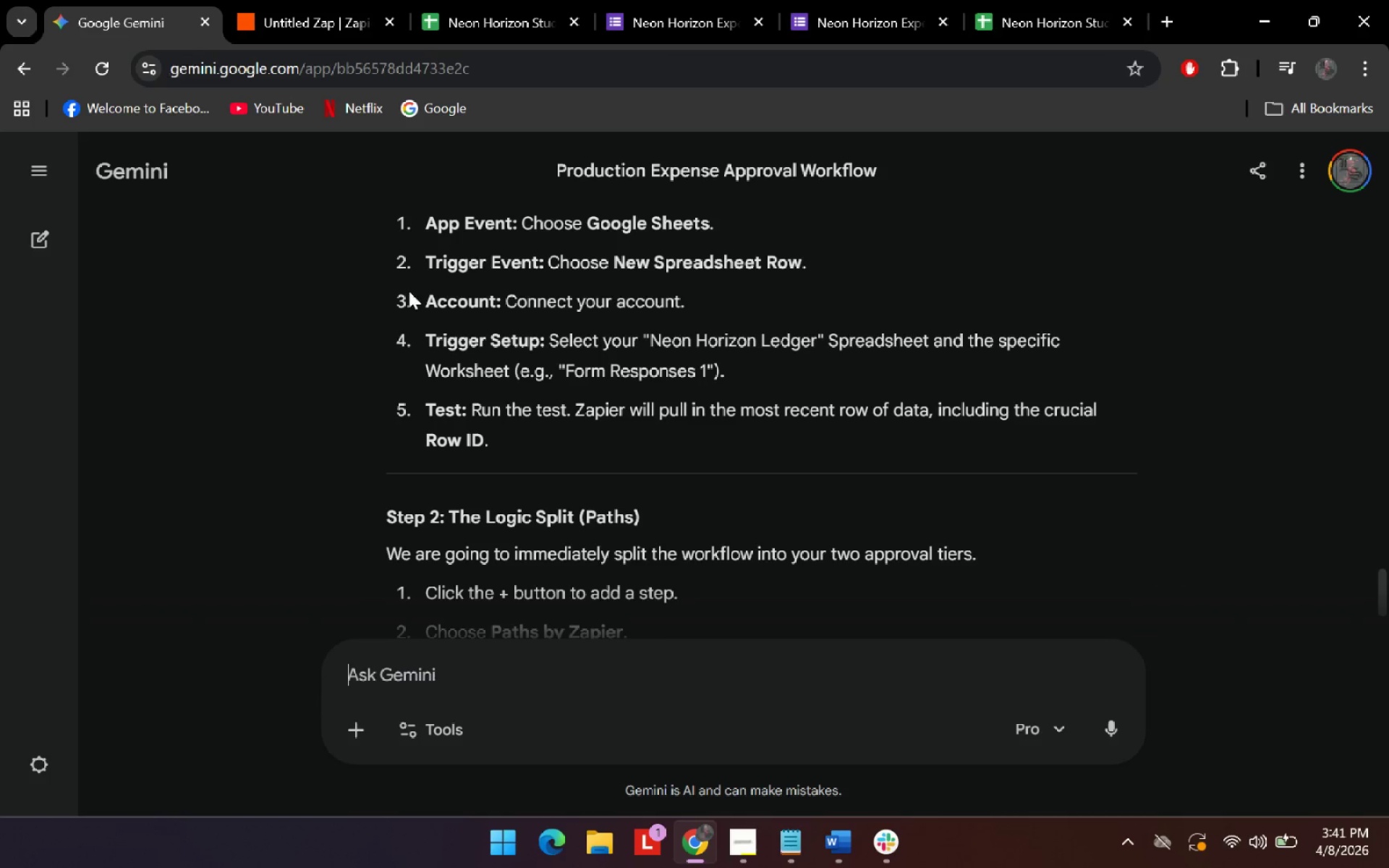 
scroll: coordinate [527, 336], scroll_direction: up, amount: 2.0
 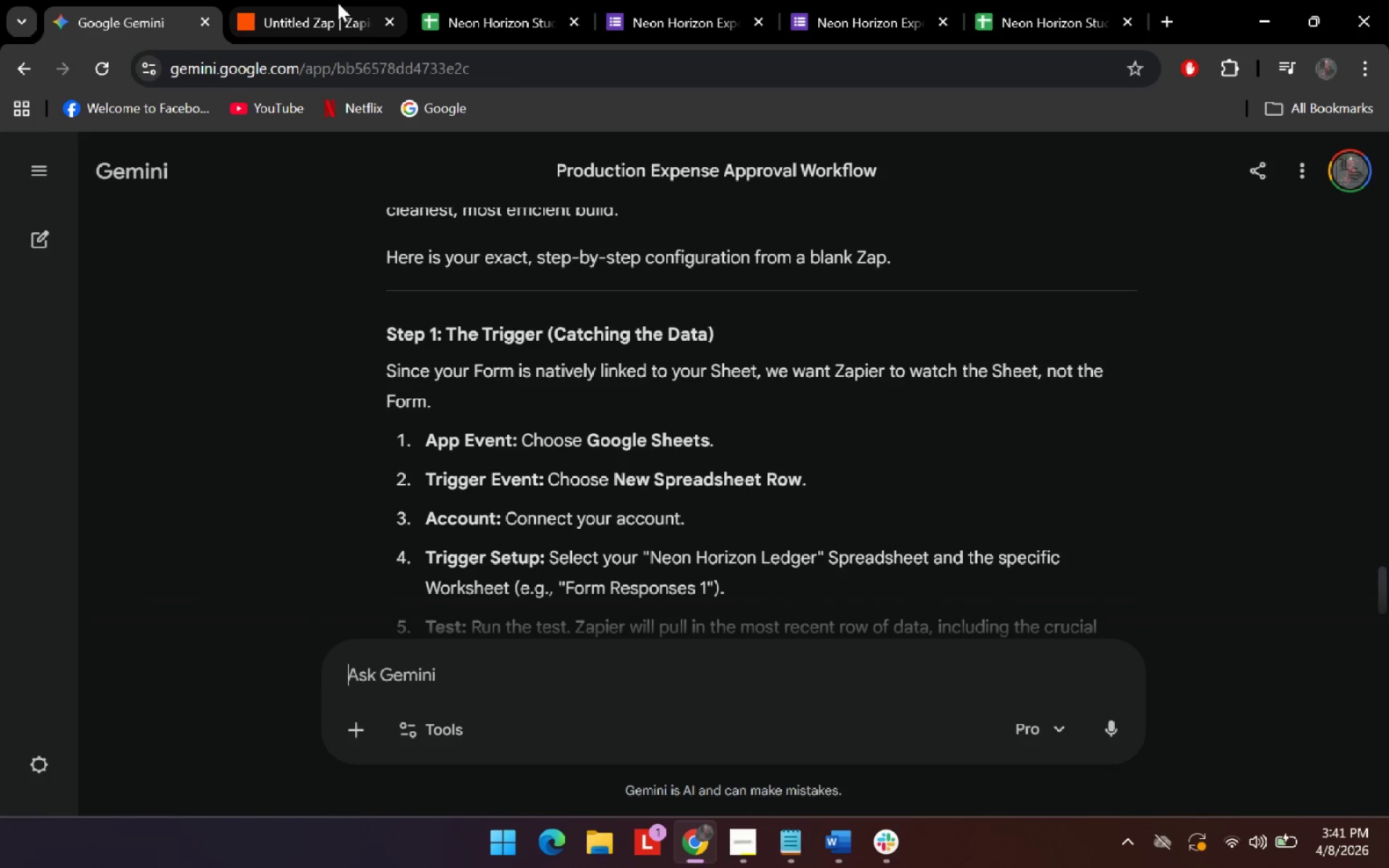 
left_click([317, 16])
 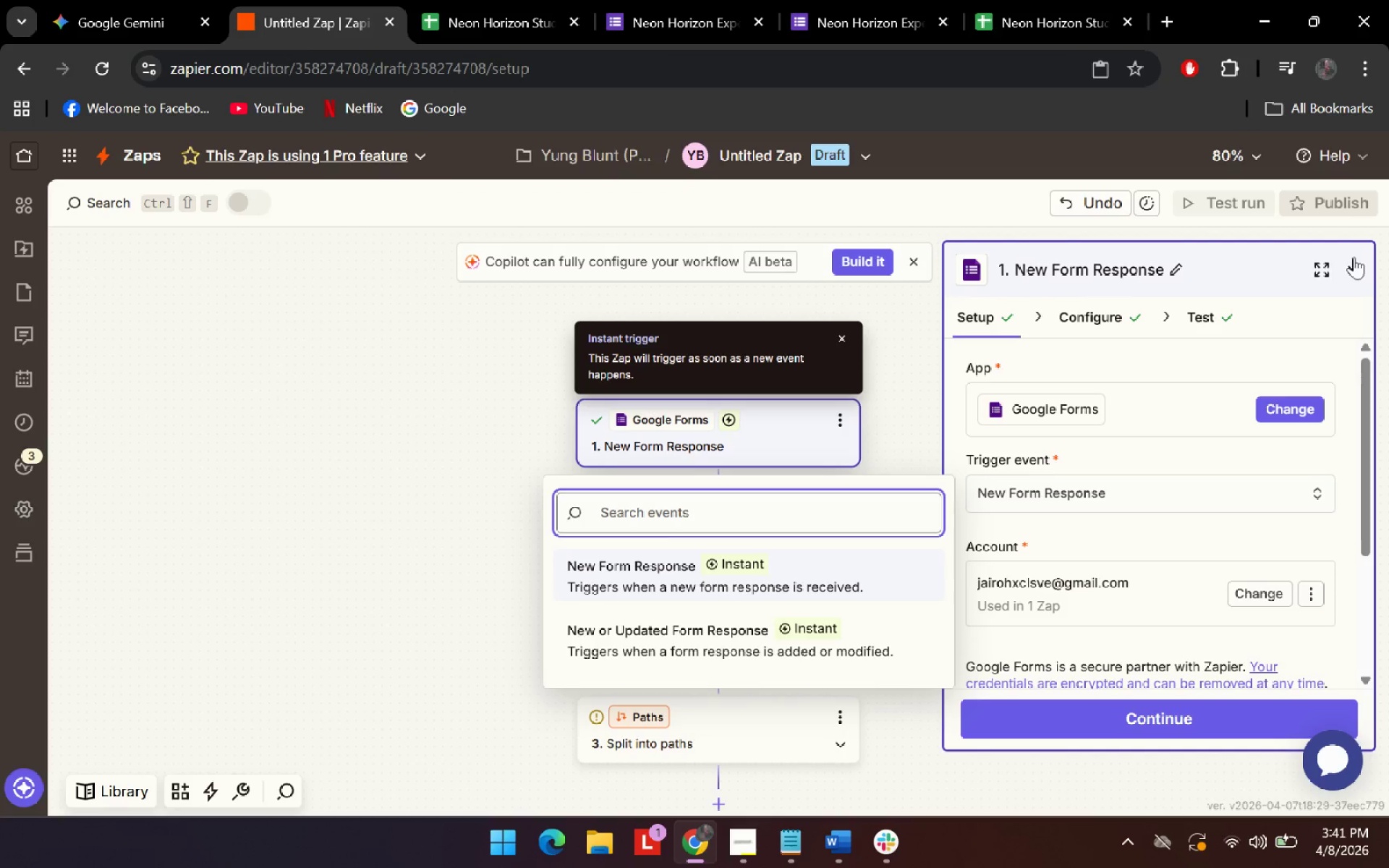 
left_click([1356, 259])
 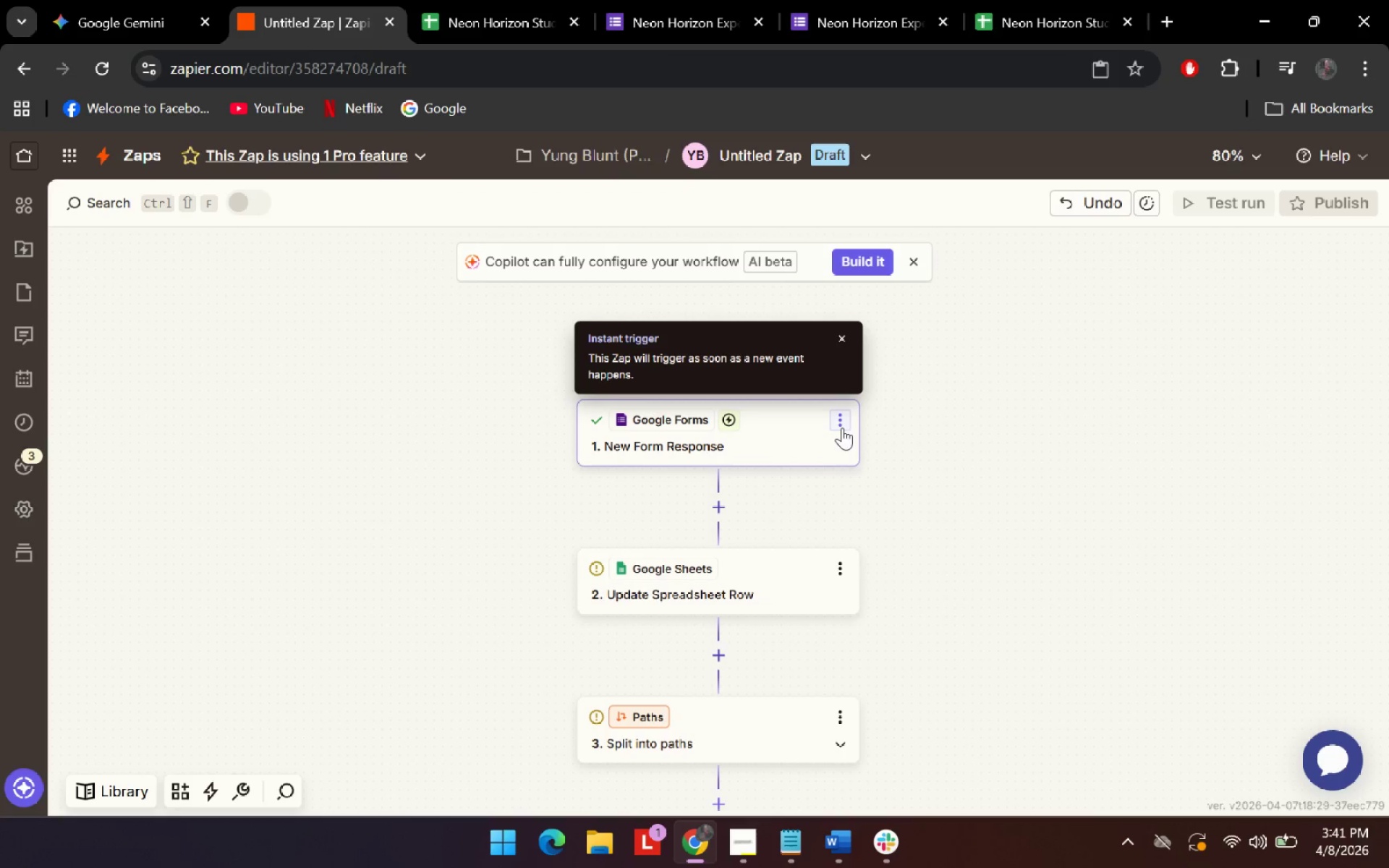 
left_click([836, 571])
 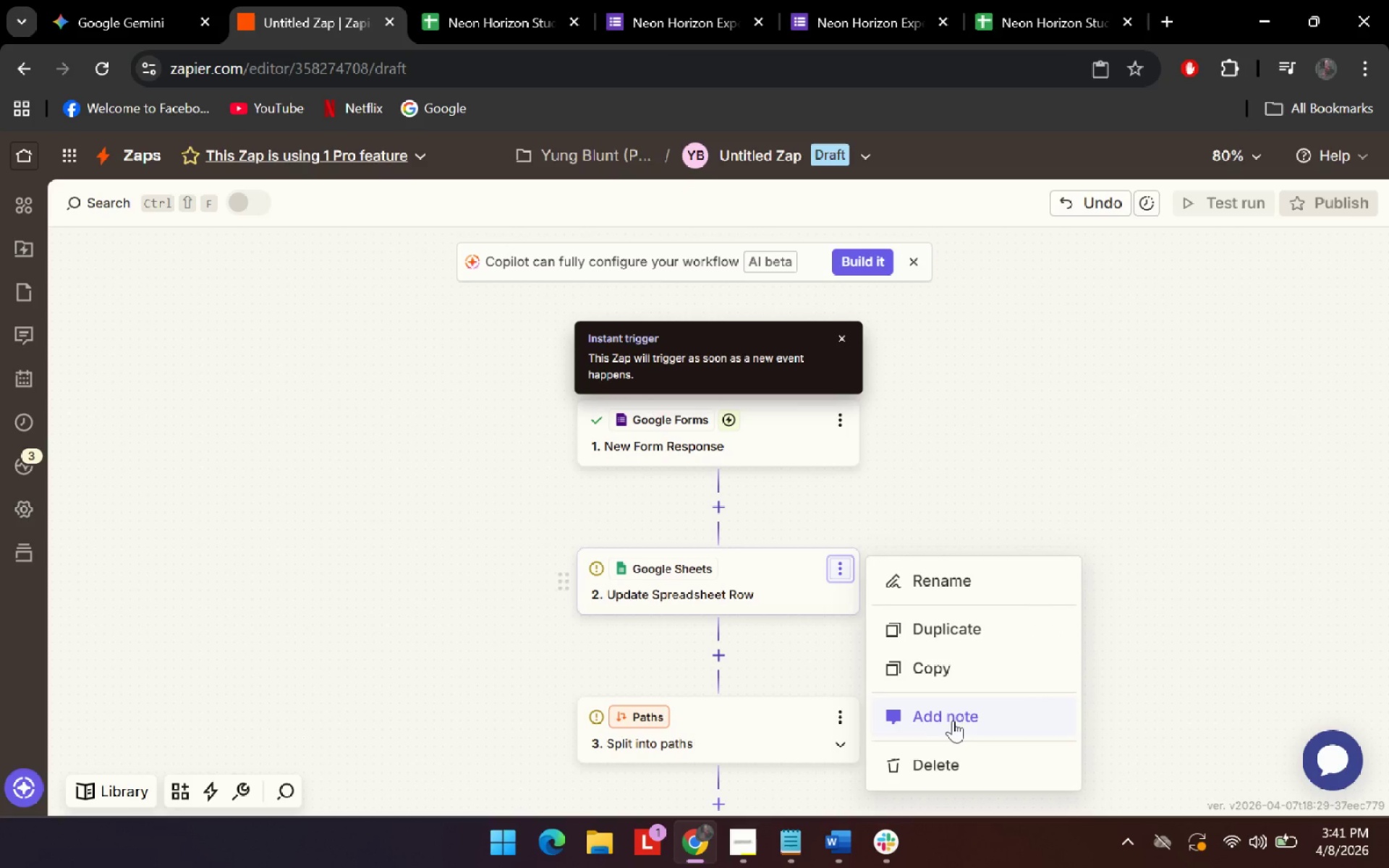 
left_click([967, 762])
 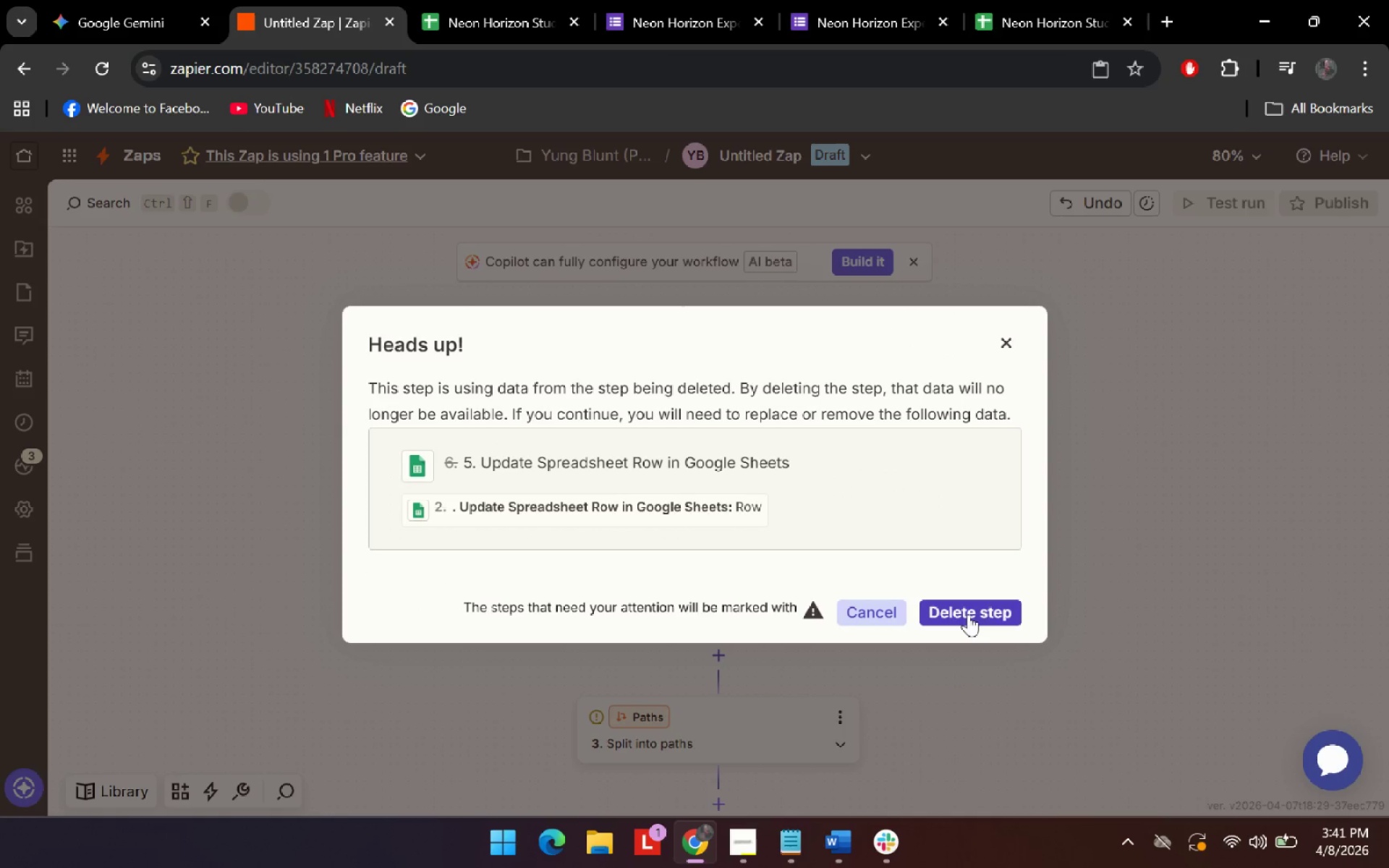 
left_click([968, 614])
 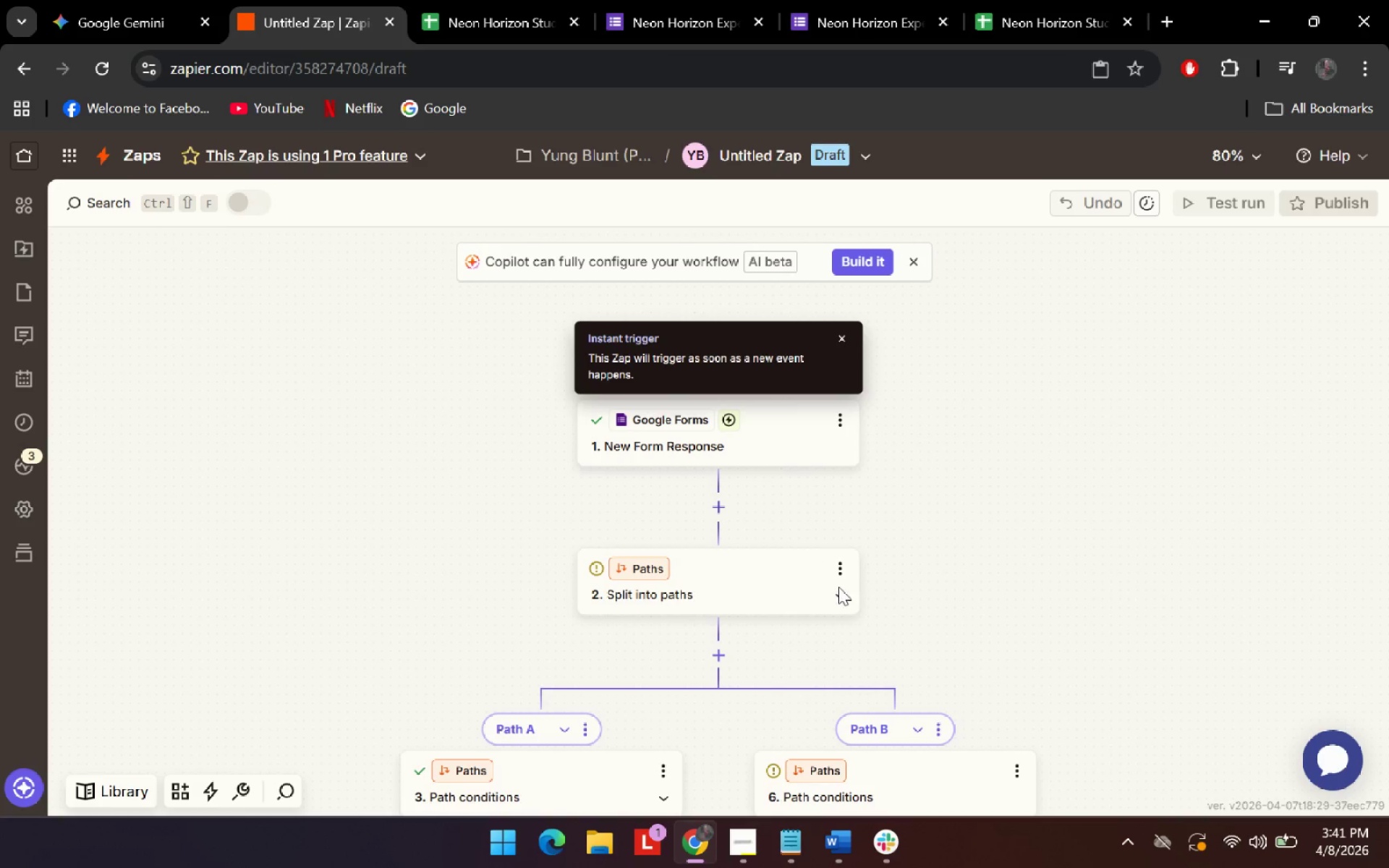 
left_click([846, 571])
 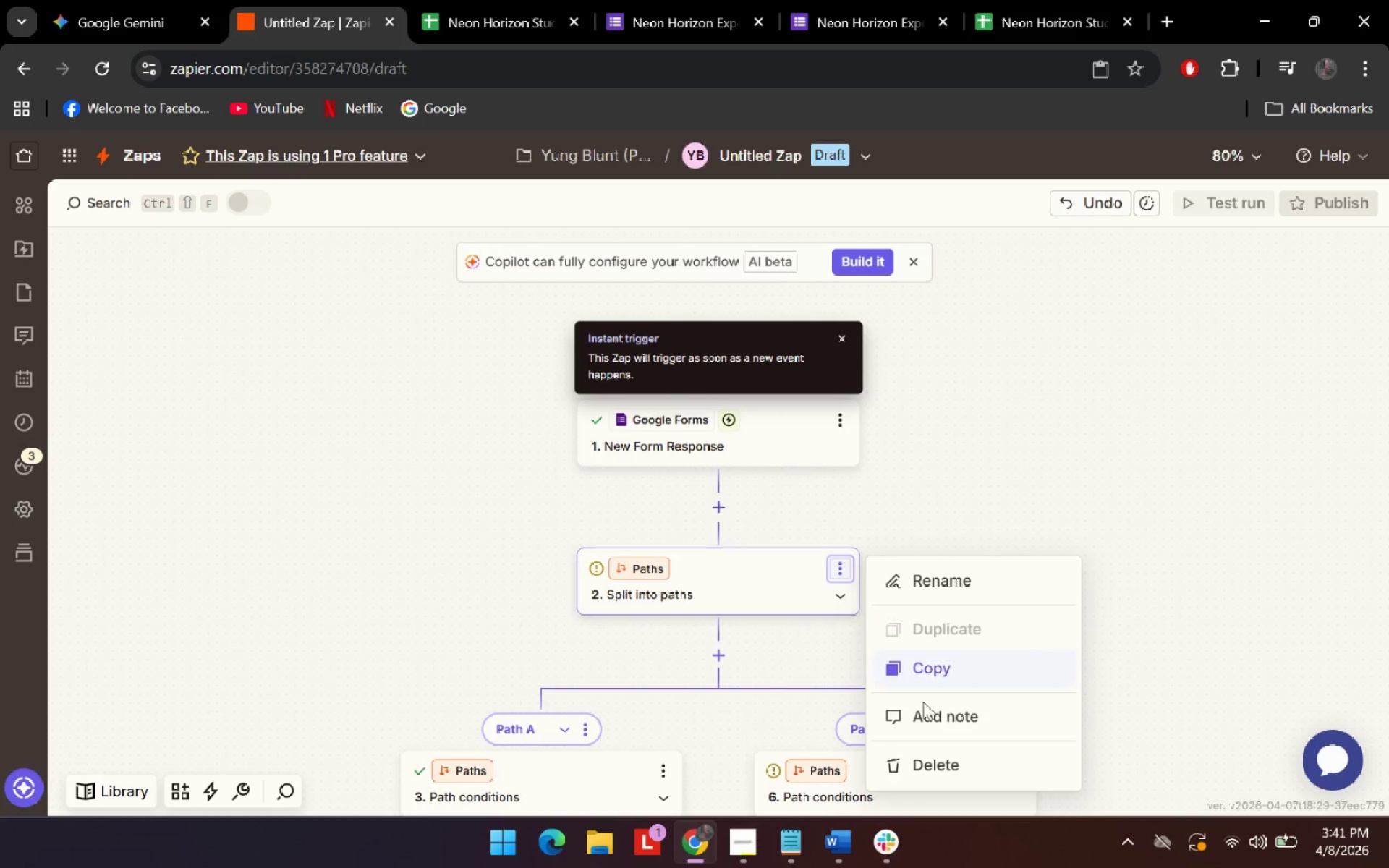 
left_click([935, 756])
 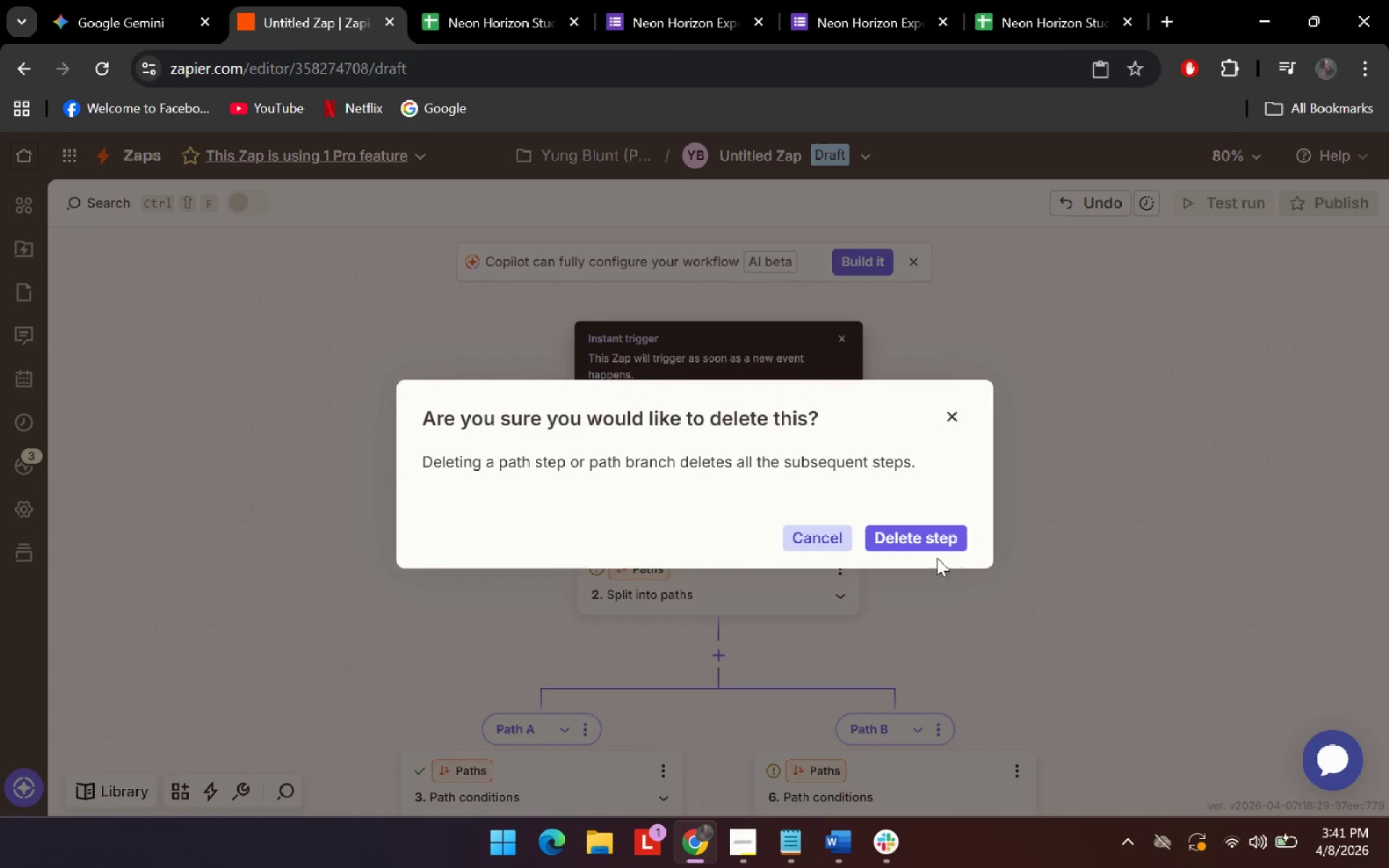 
left_click([931, 536])
 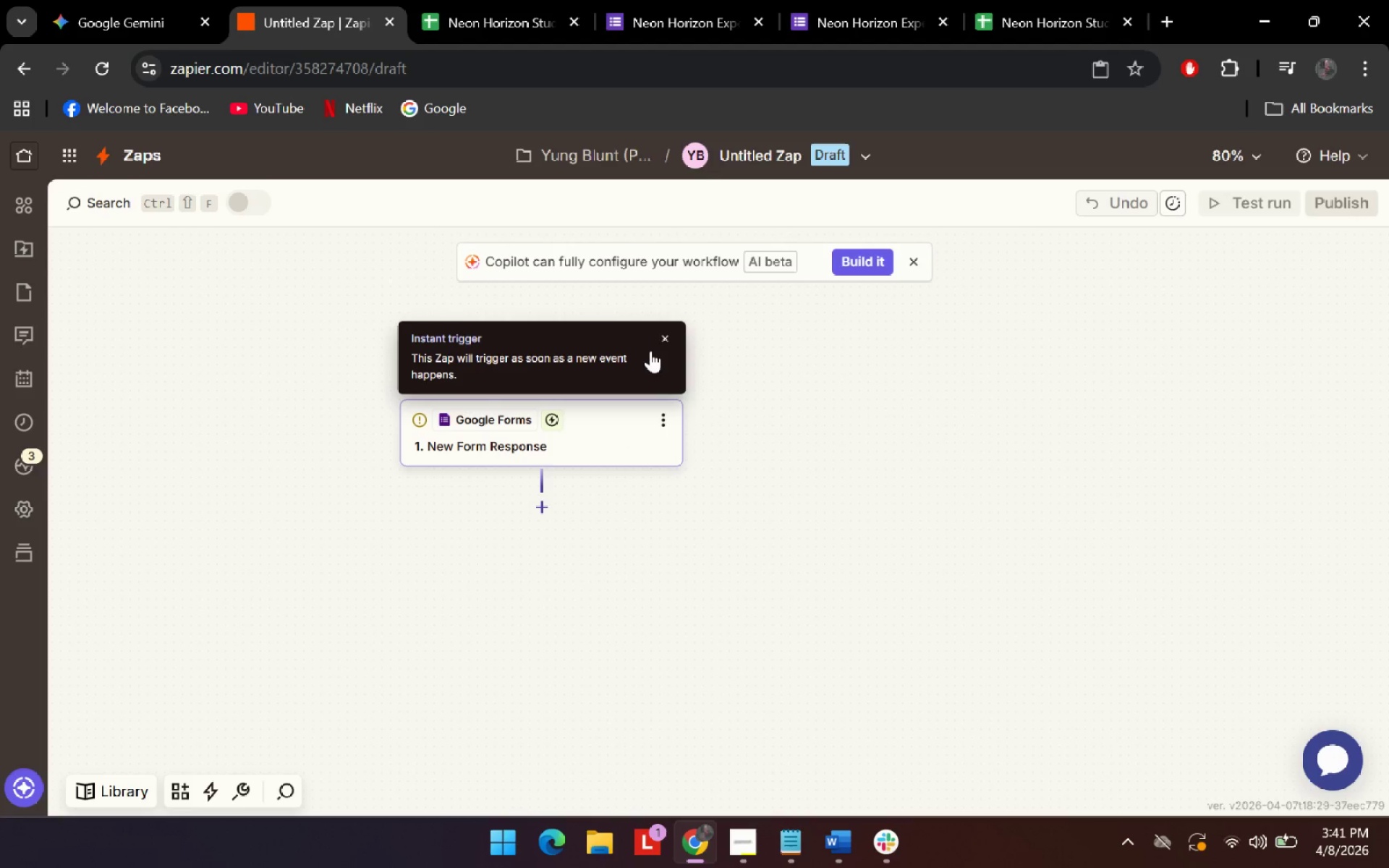 
left_click([664, 336])
 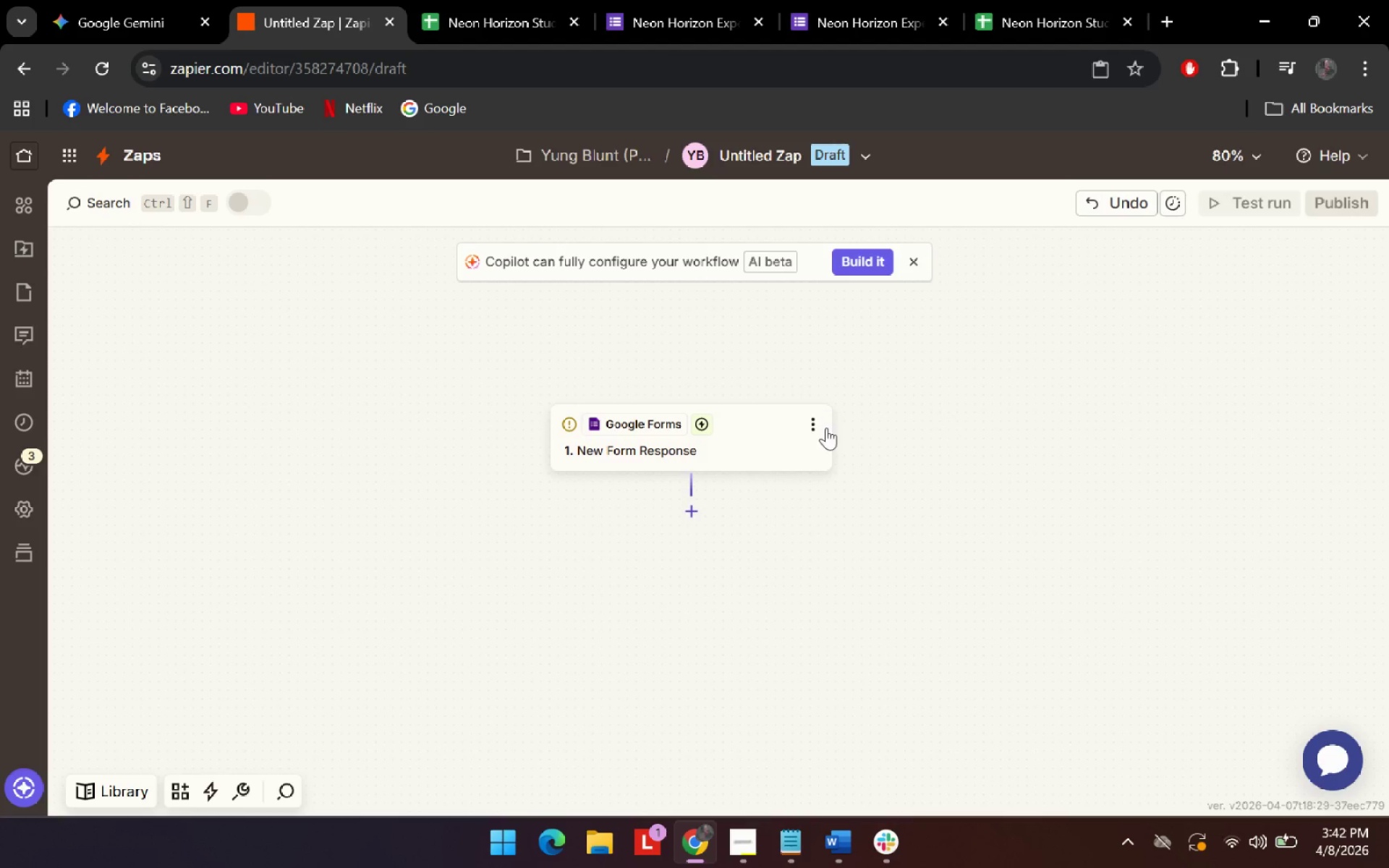 
left_click([770, 422])
 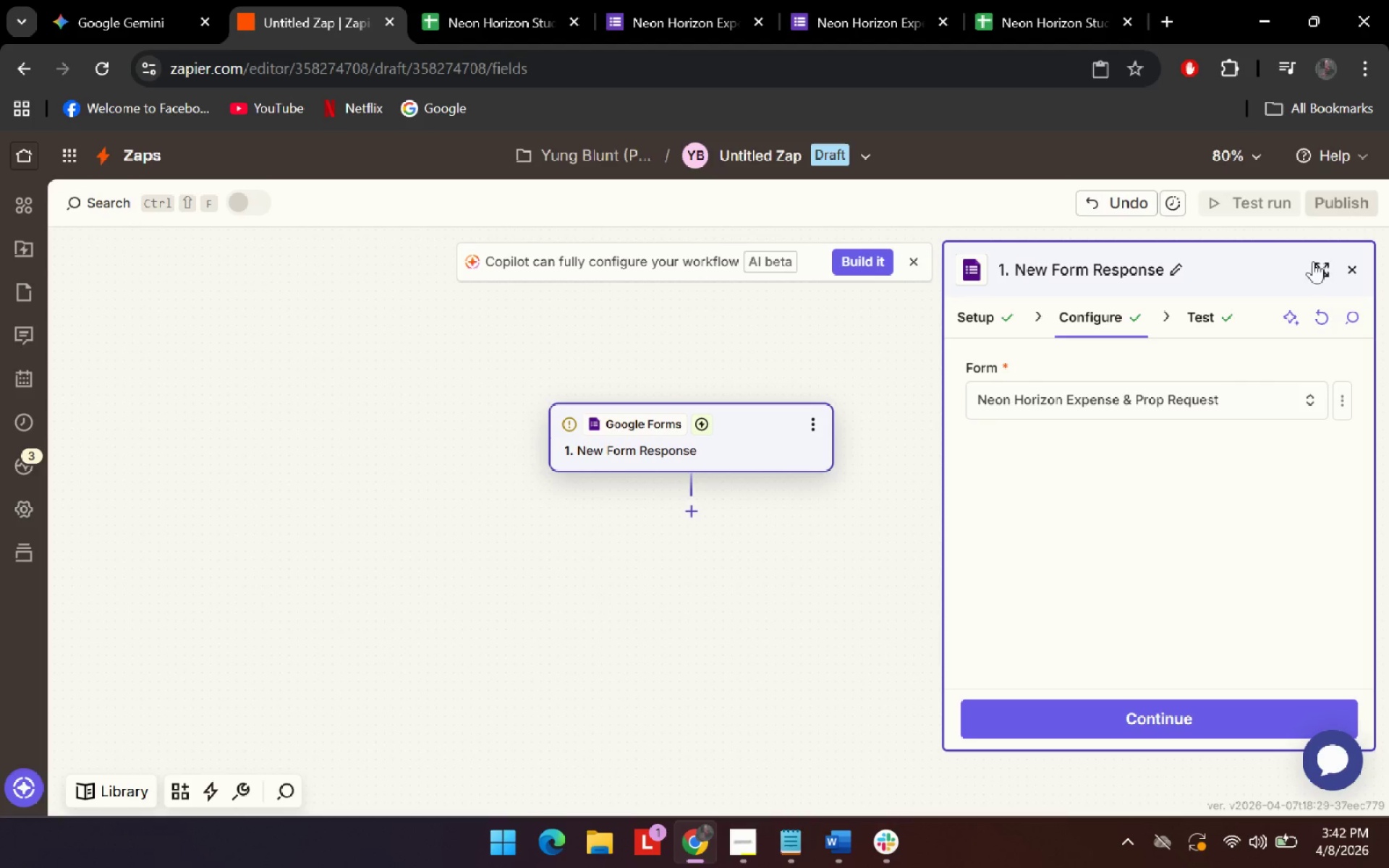 
left_click([1357, 267])
 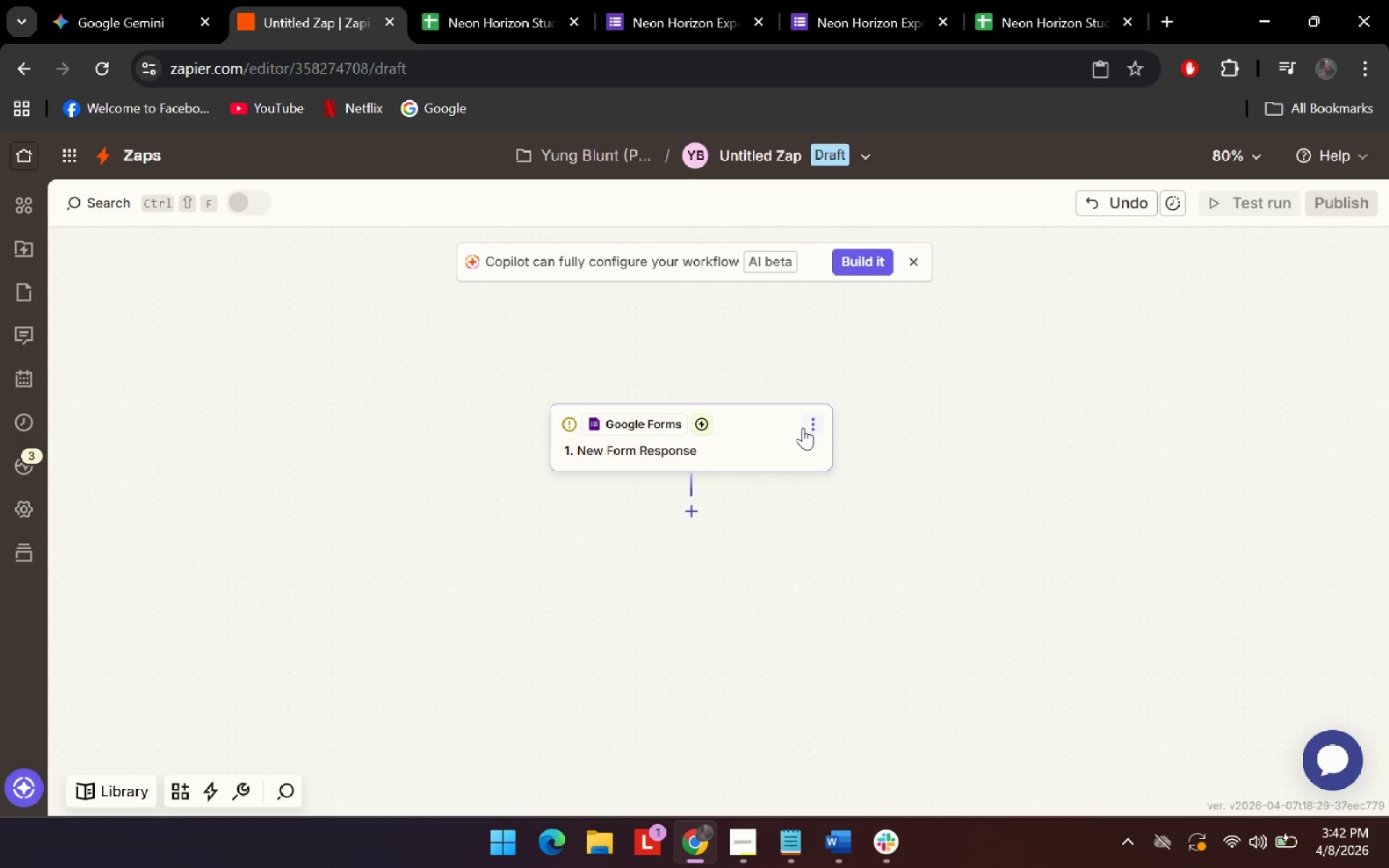 
left_click([814, 423])
 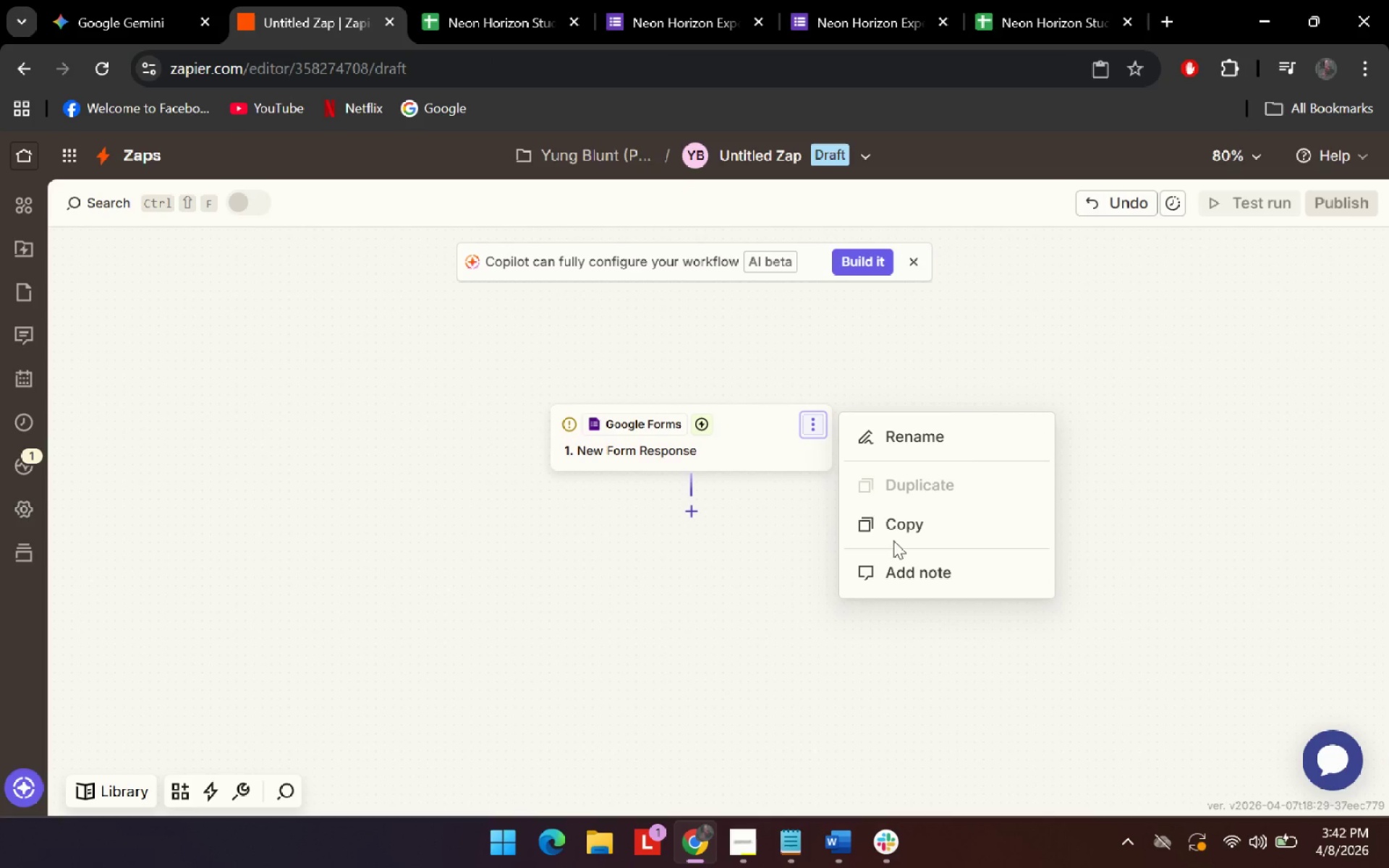 
left_click([723, 446])
 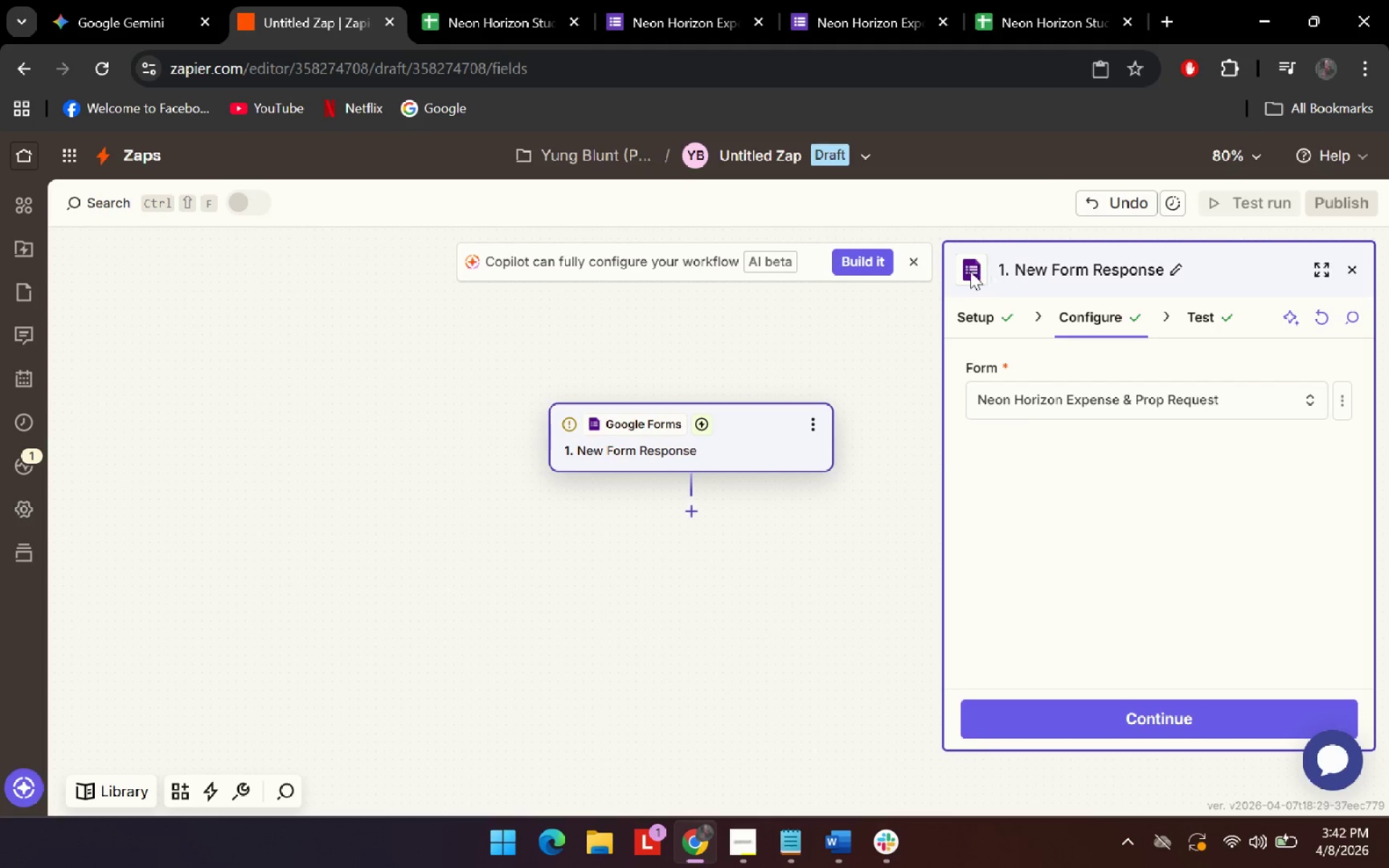 
left_click([972, 321])
 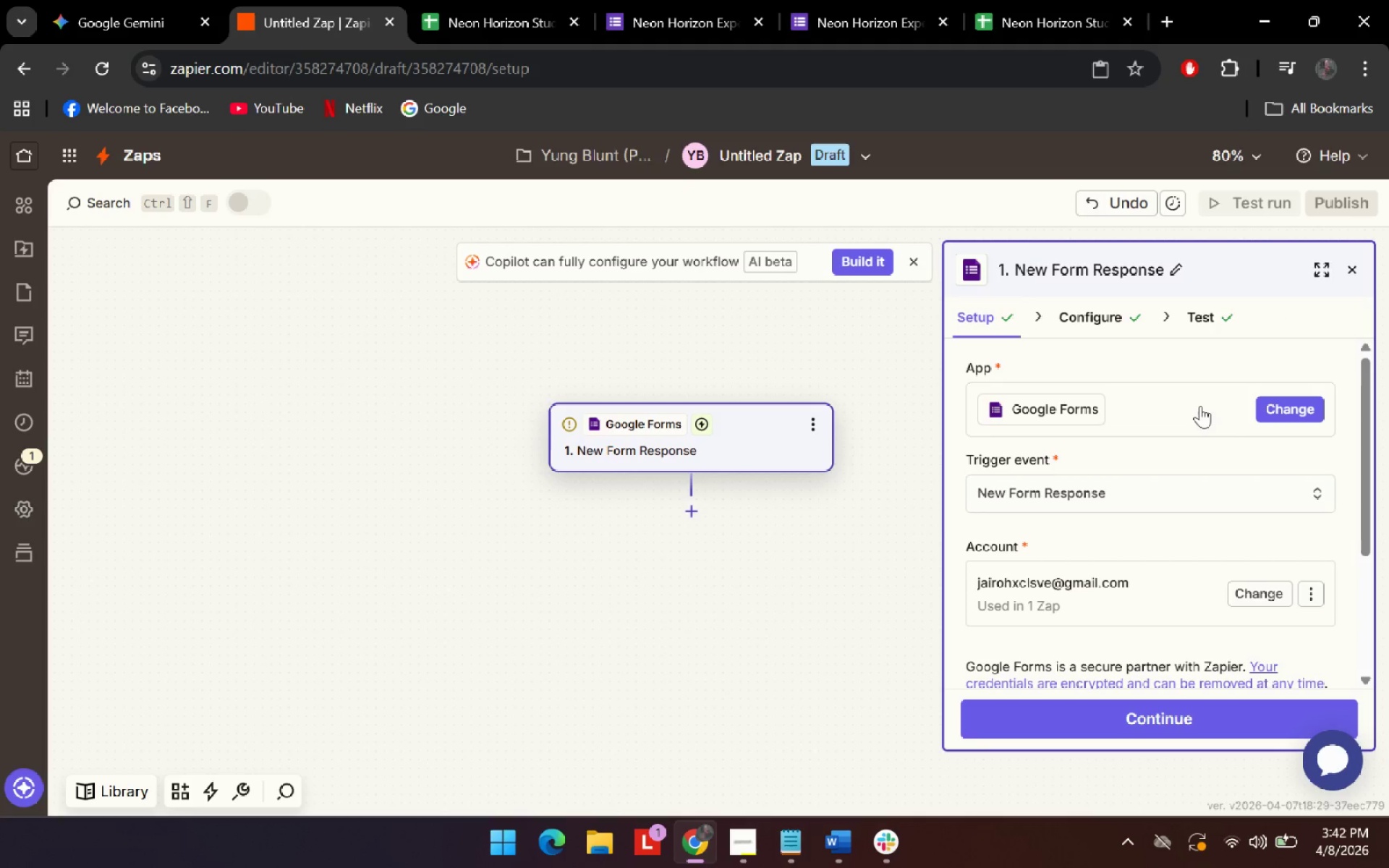 
left_click([1286, 411])
 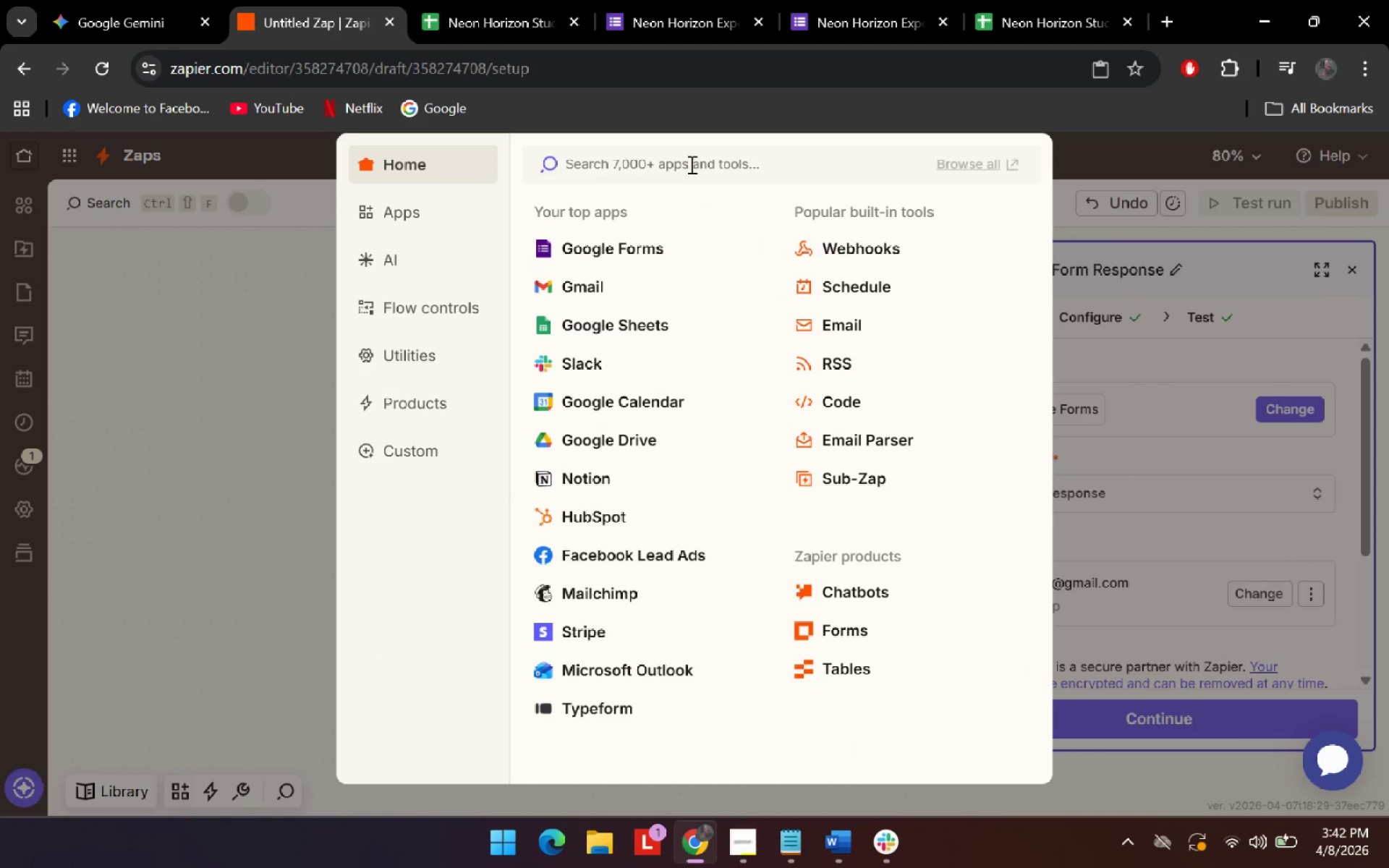 
left_click([691, 162])
 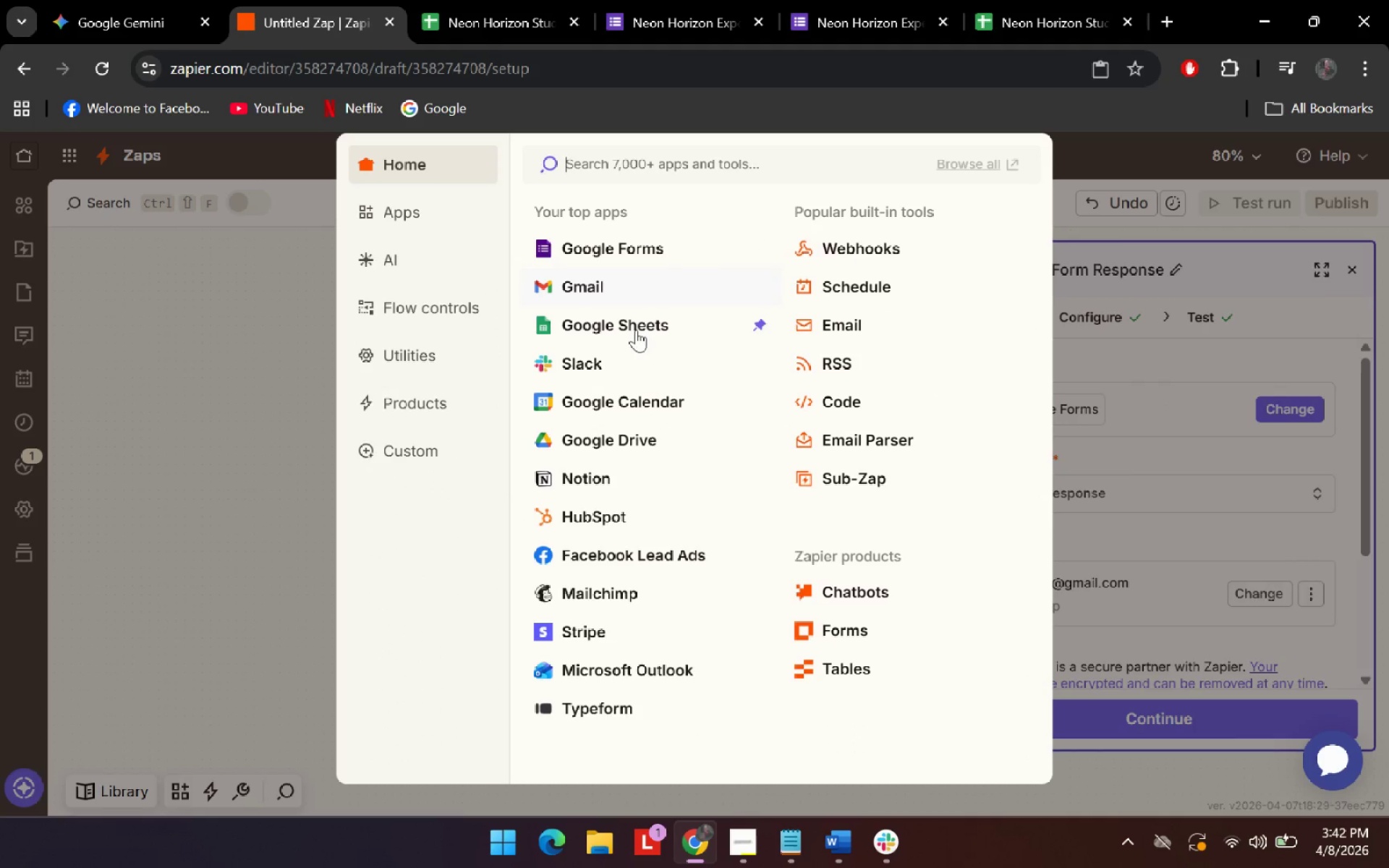 
left_click([638, 330])
 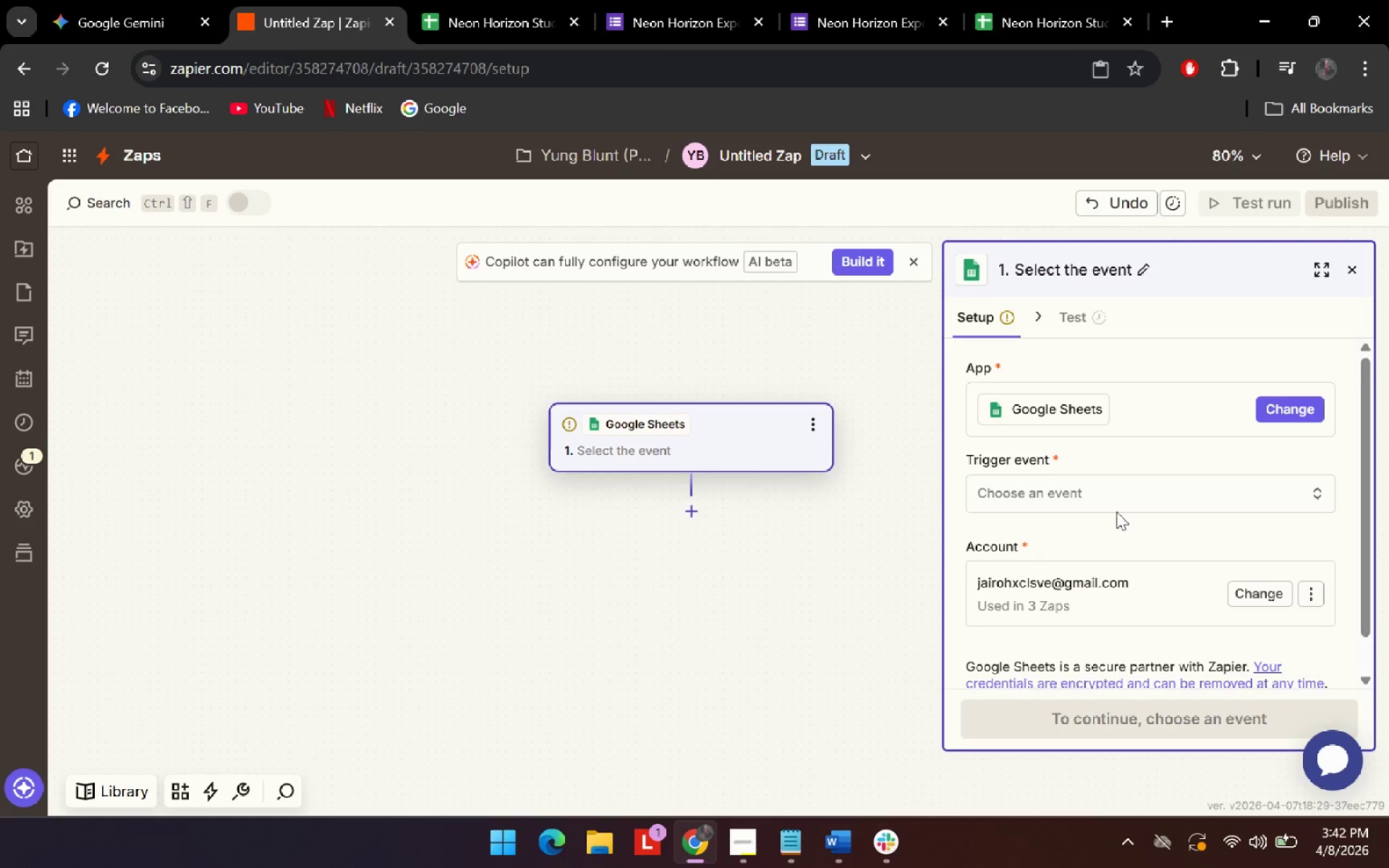 
left_click([1118, 510])
 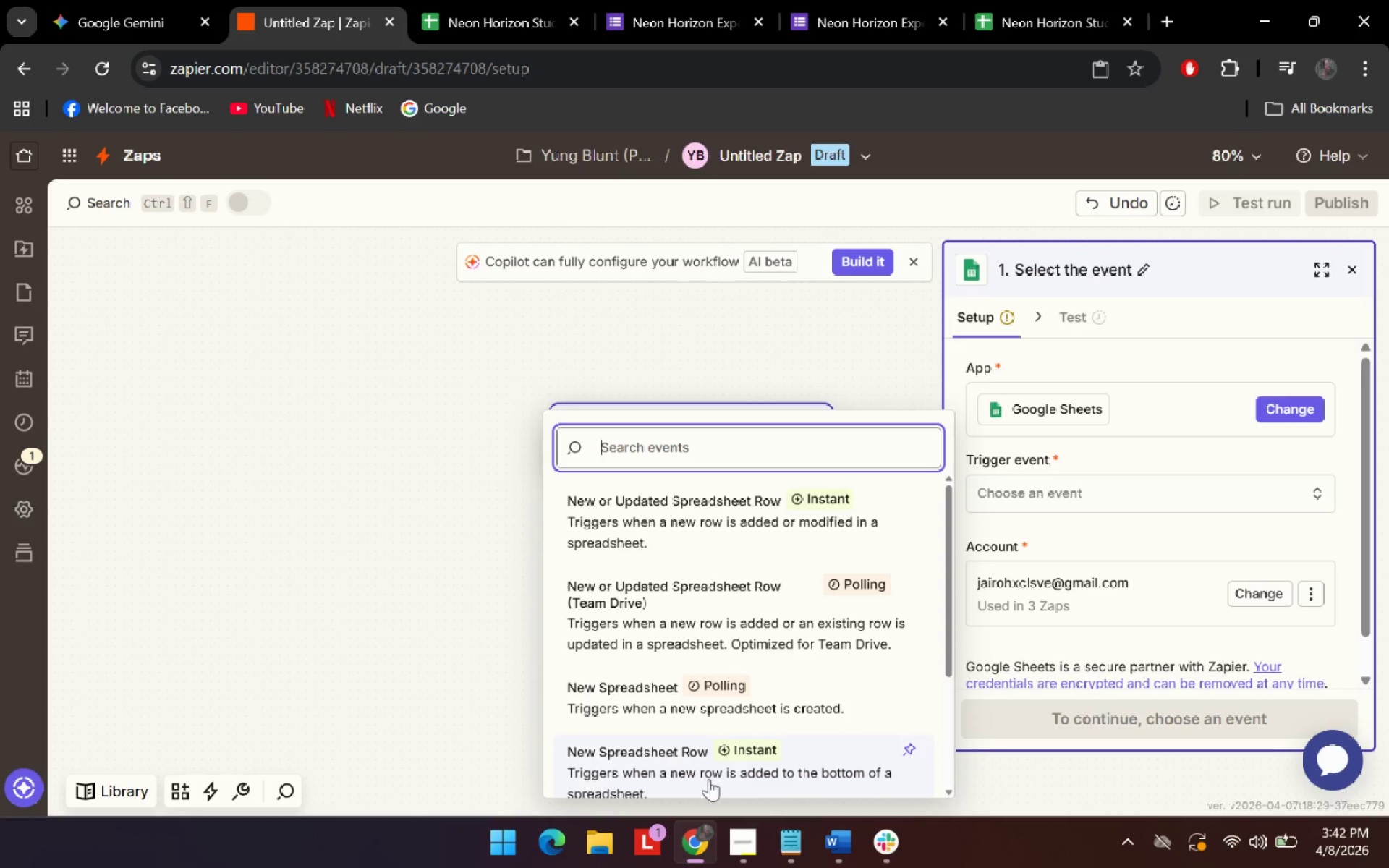 
wait(6.02)
 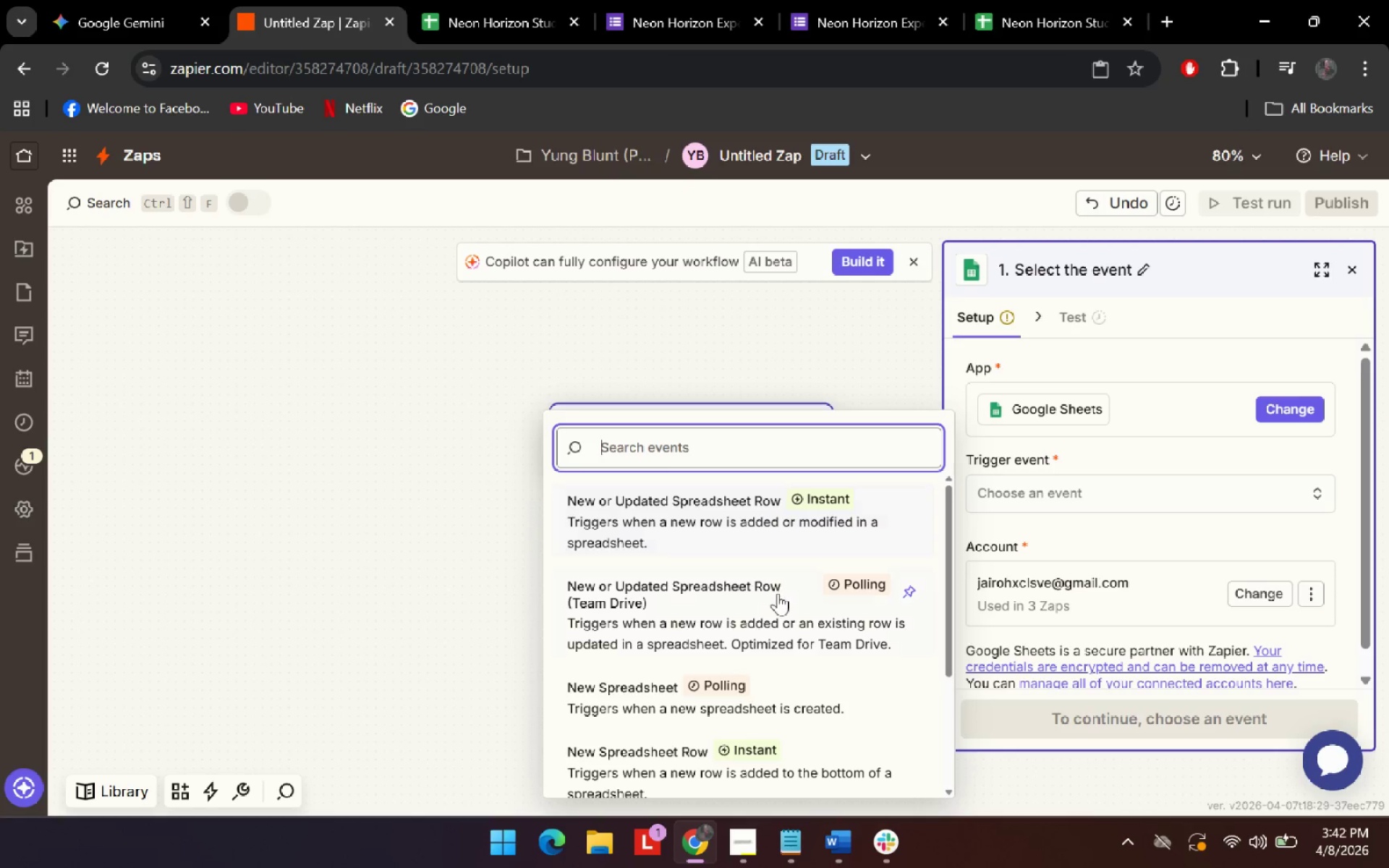 
left_click([128, 0])
 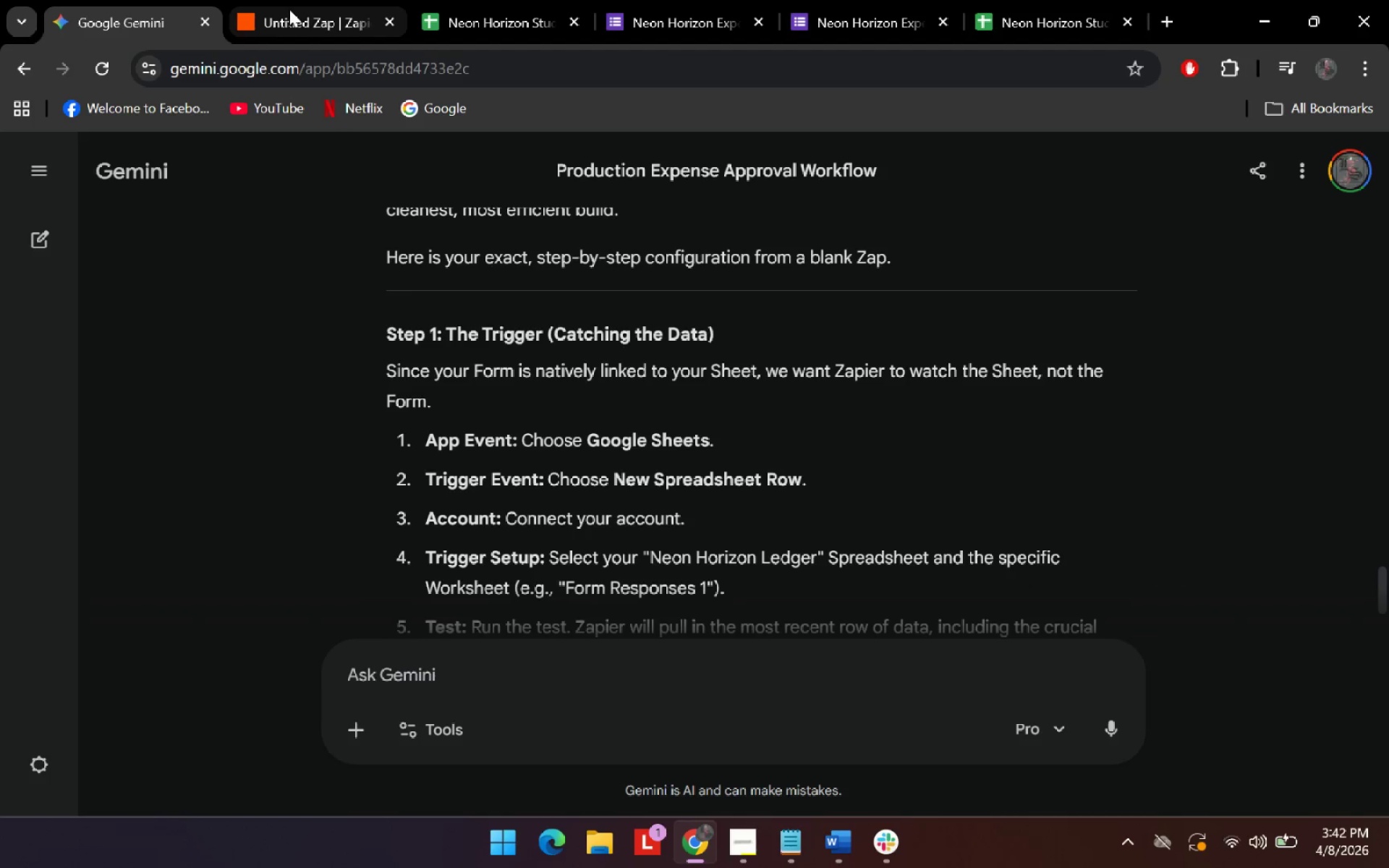 
left_click([313, 9])
 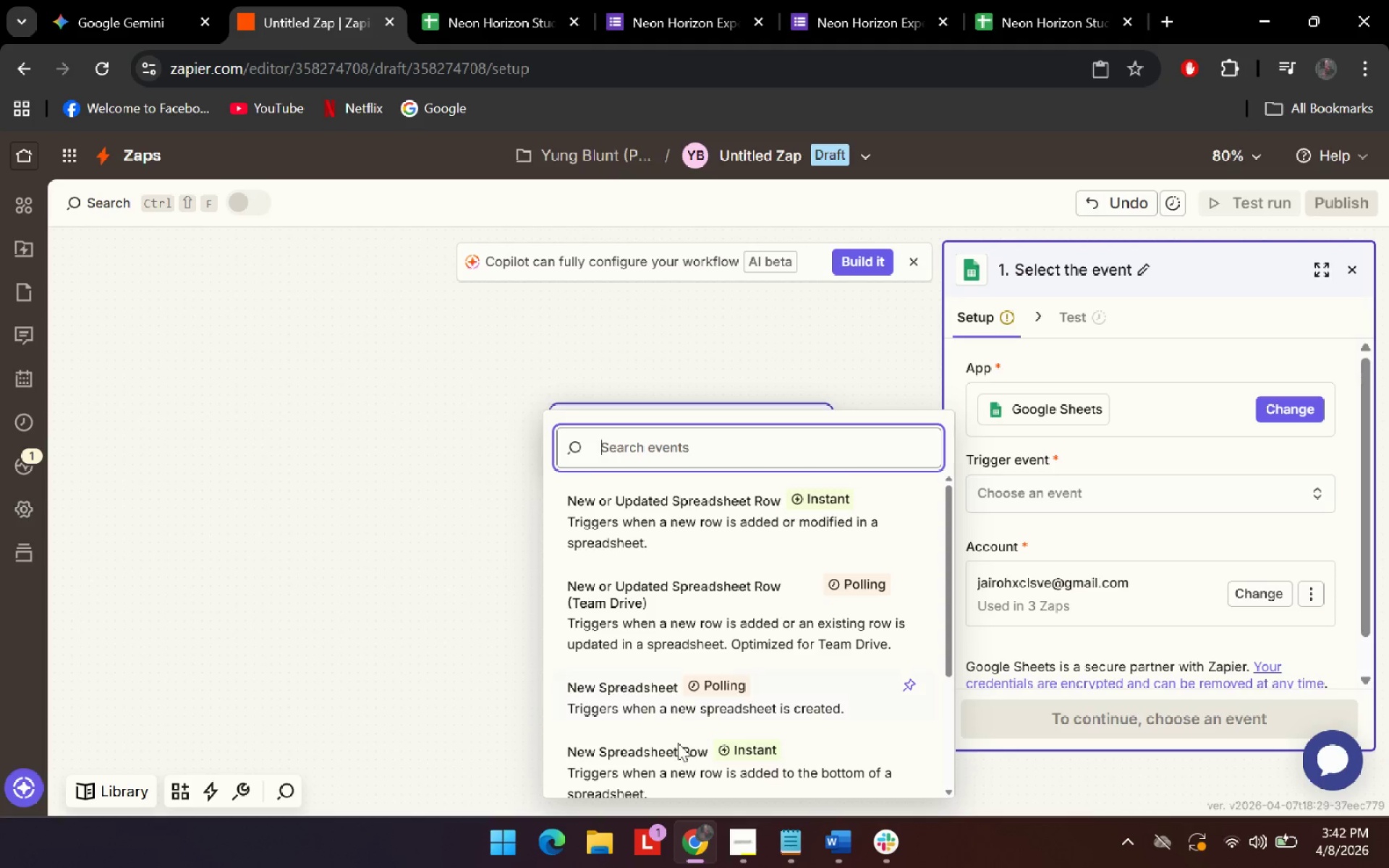 
left_click([679, 759])
 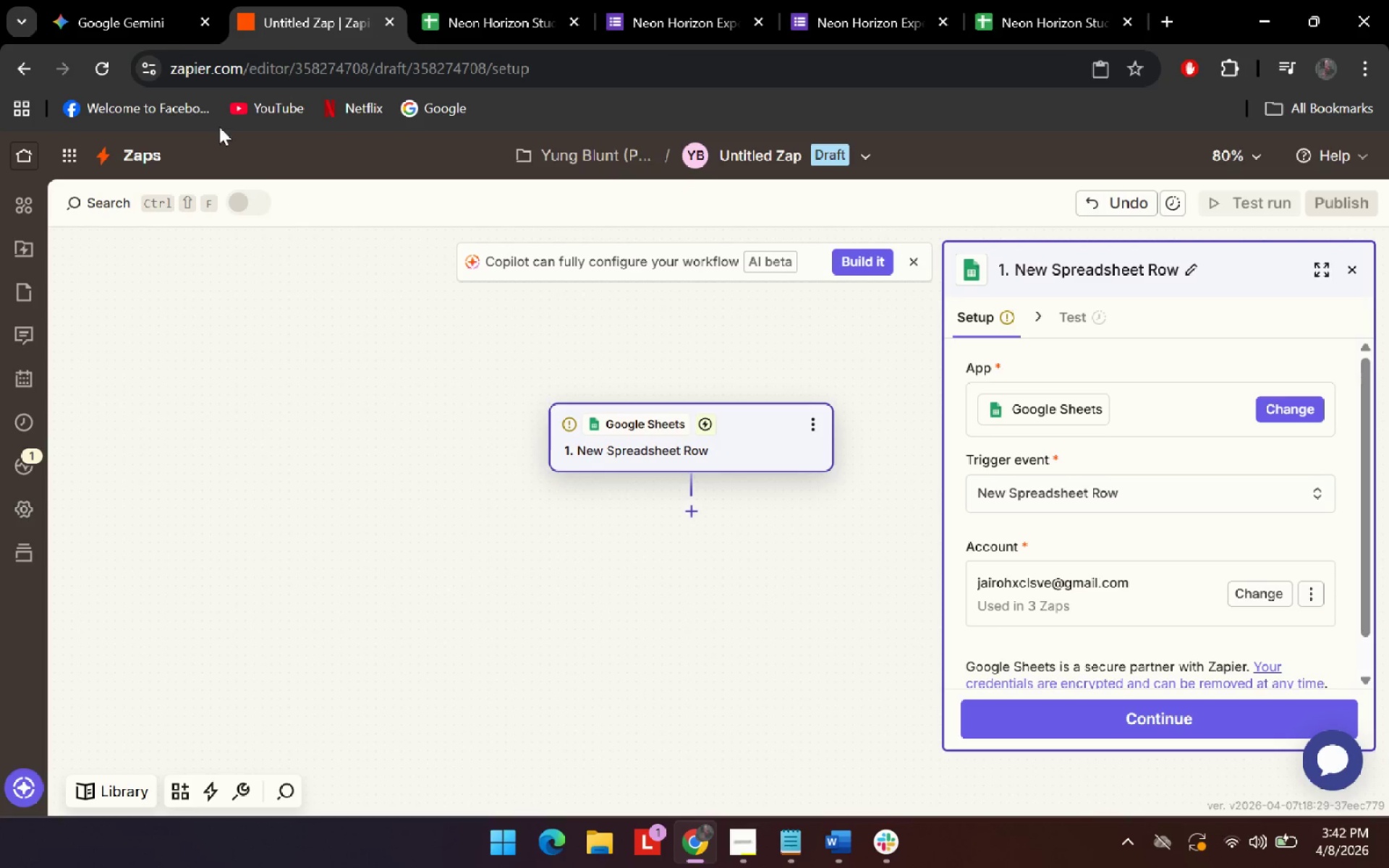 
left_click([140, 0])
 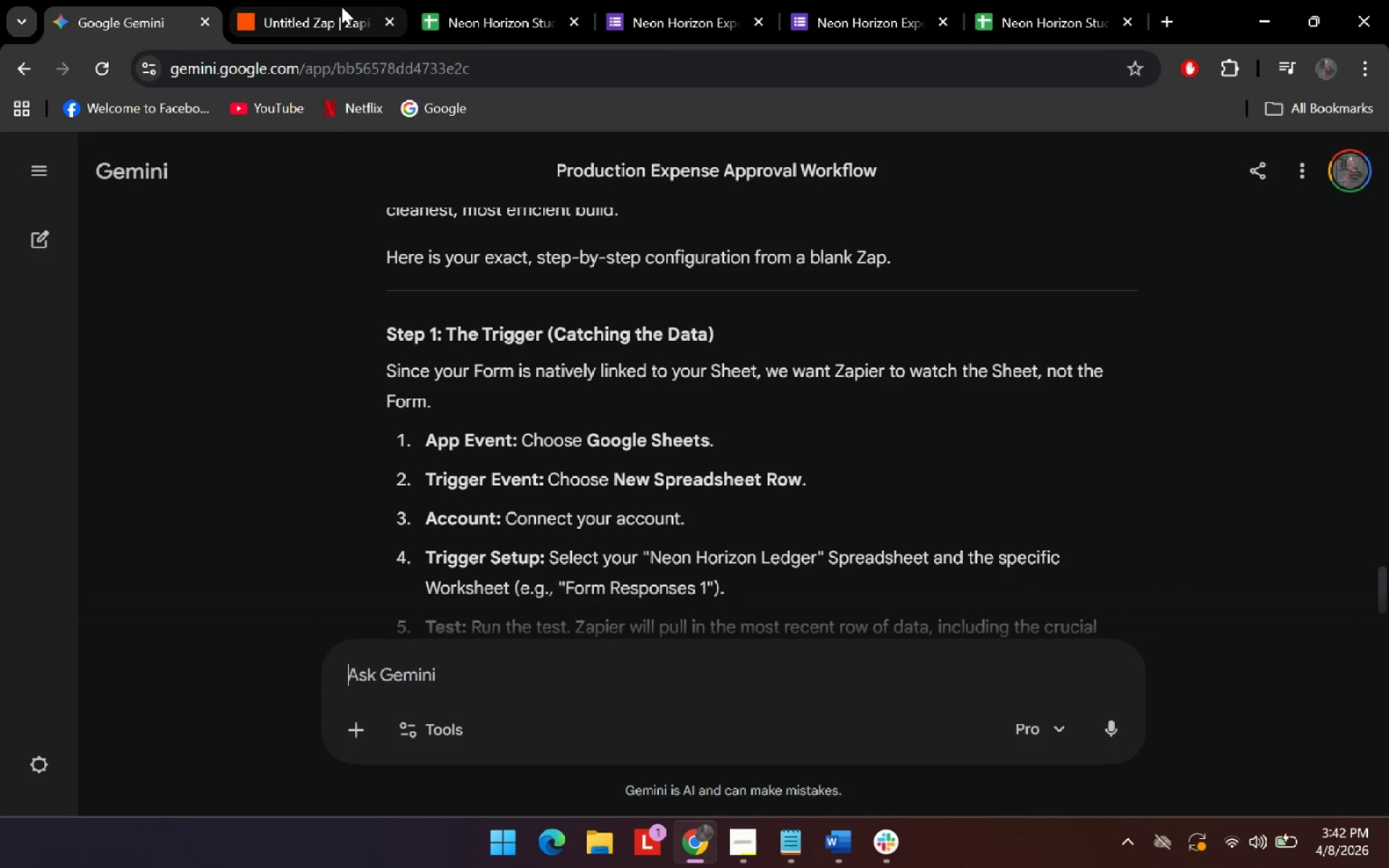 
left_click([343, 7])
 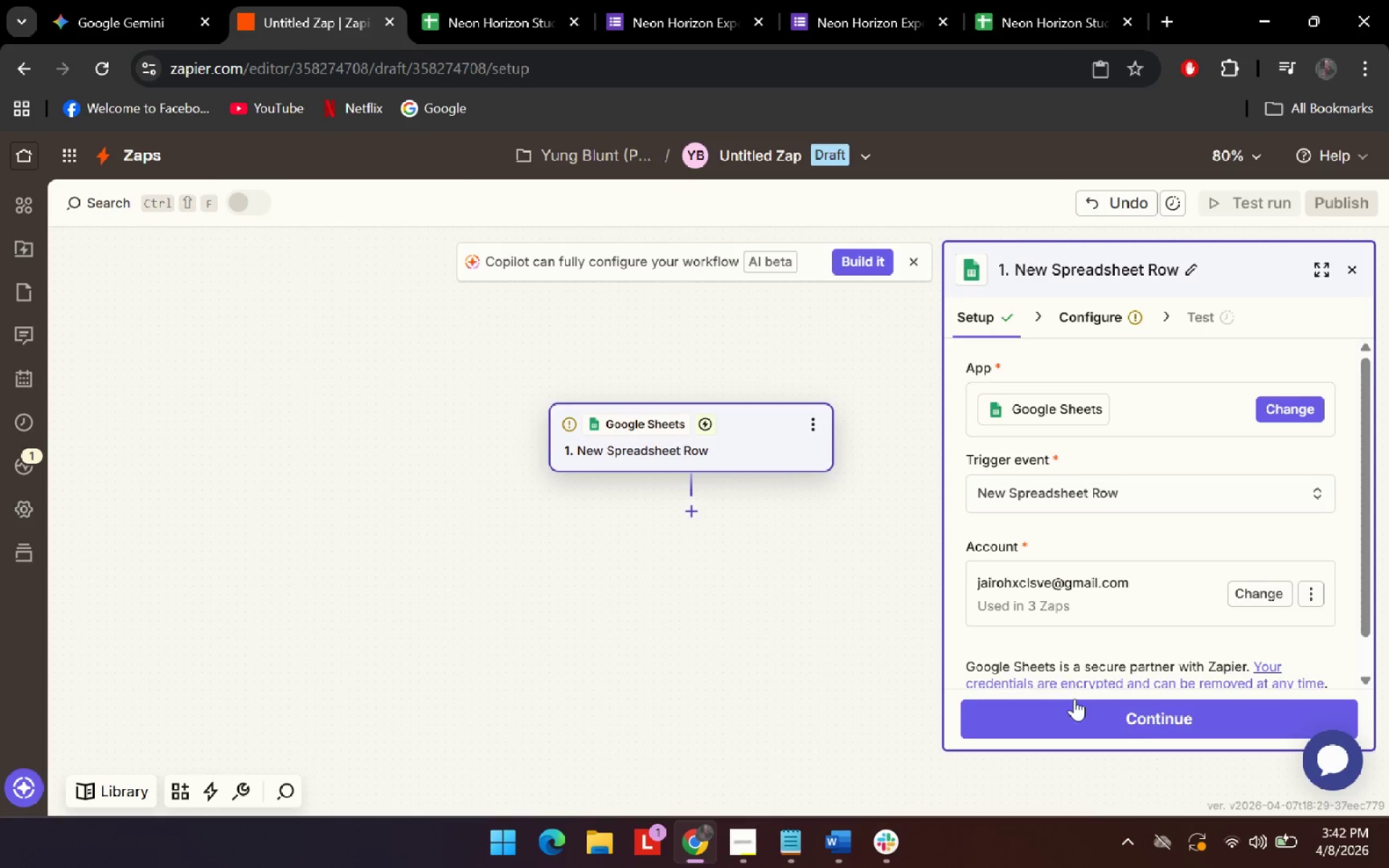 
left_click([1082, 716])
 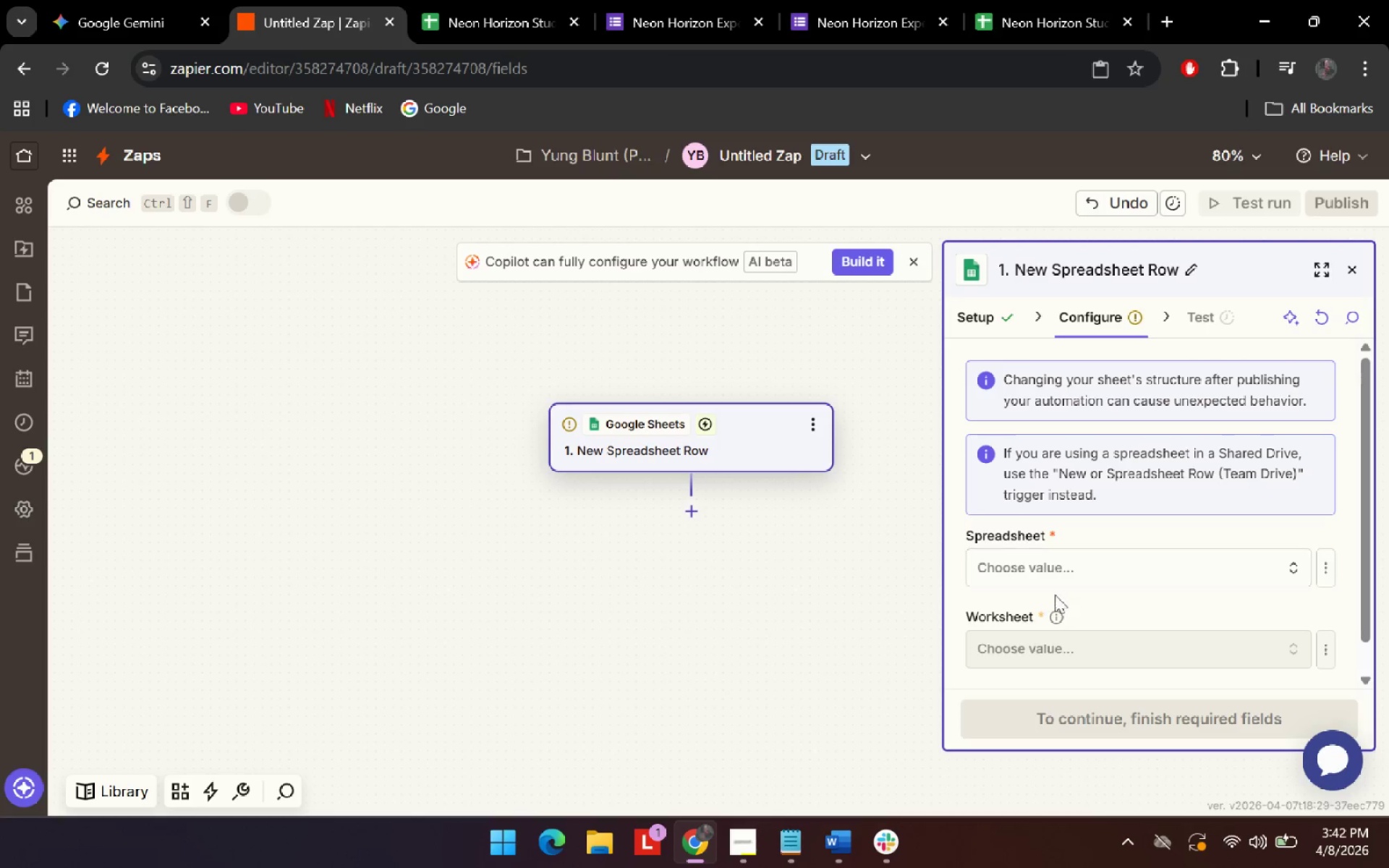 
left_click([1082, 575])
 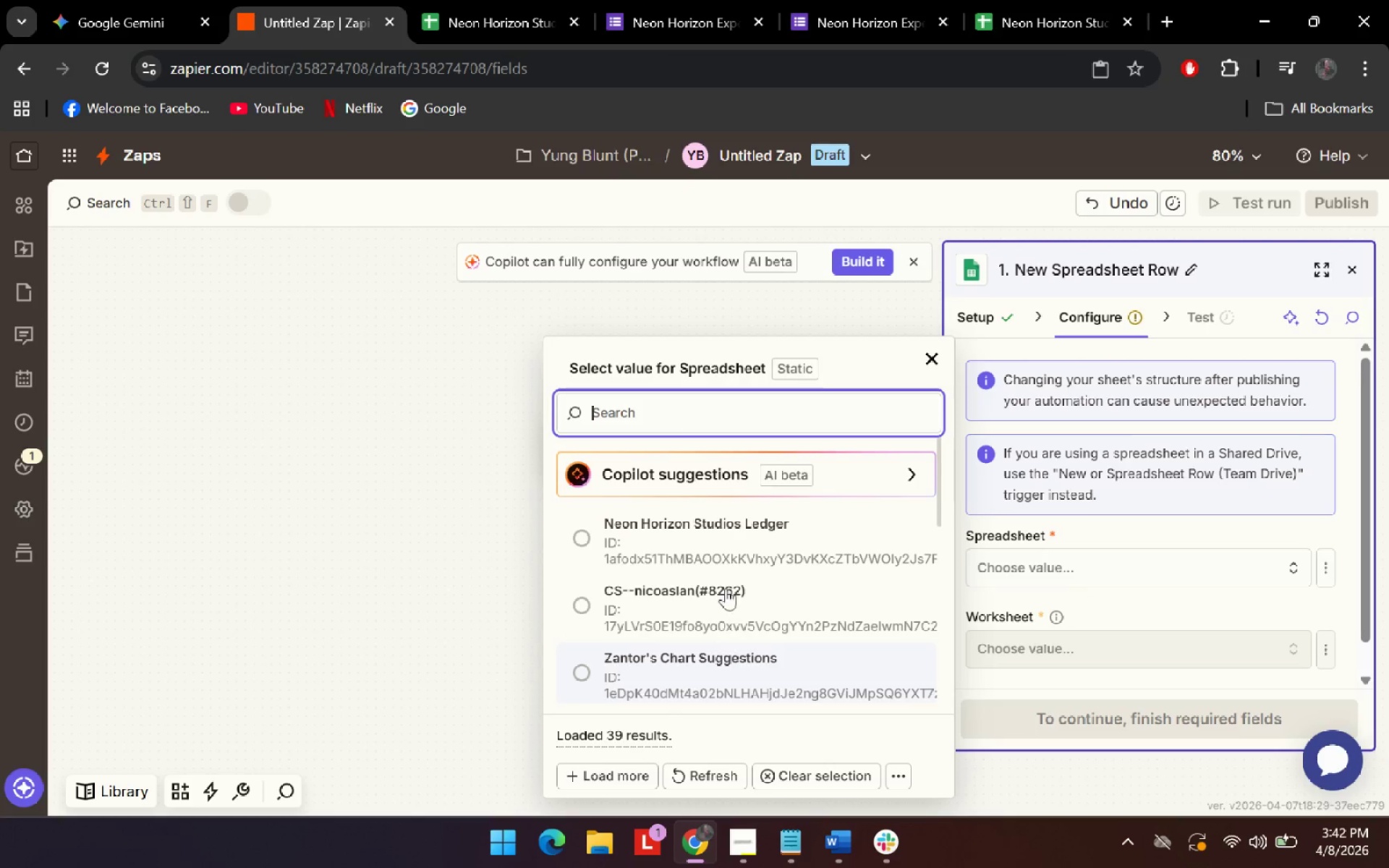 
left_click([732, 535])
 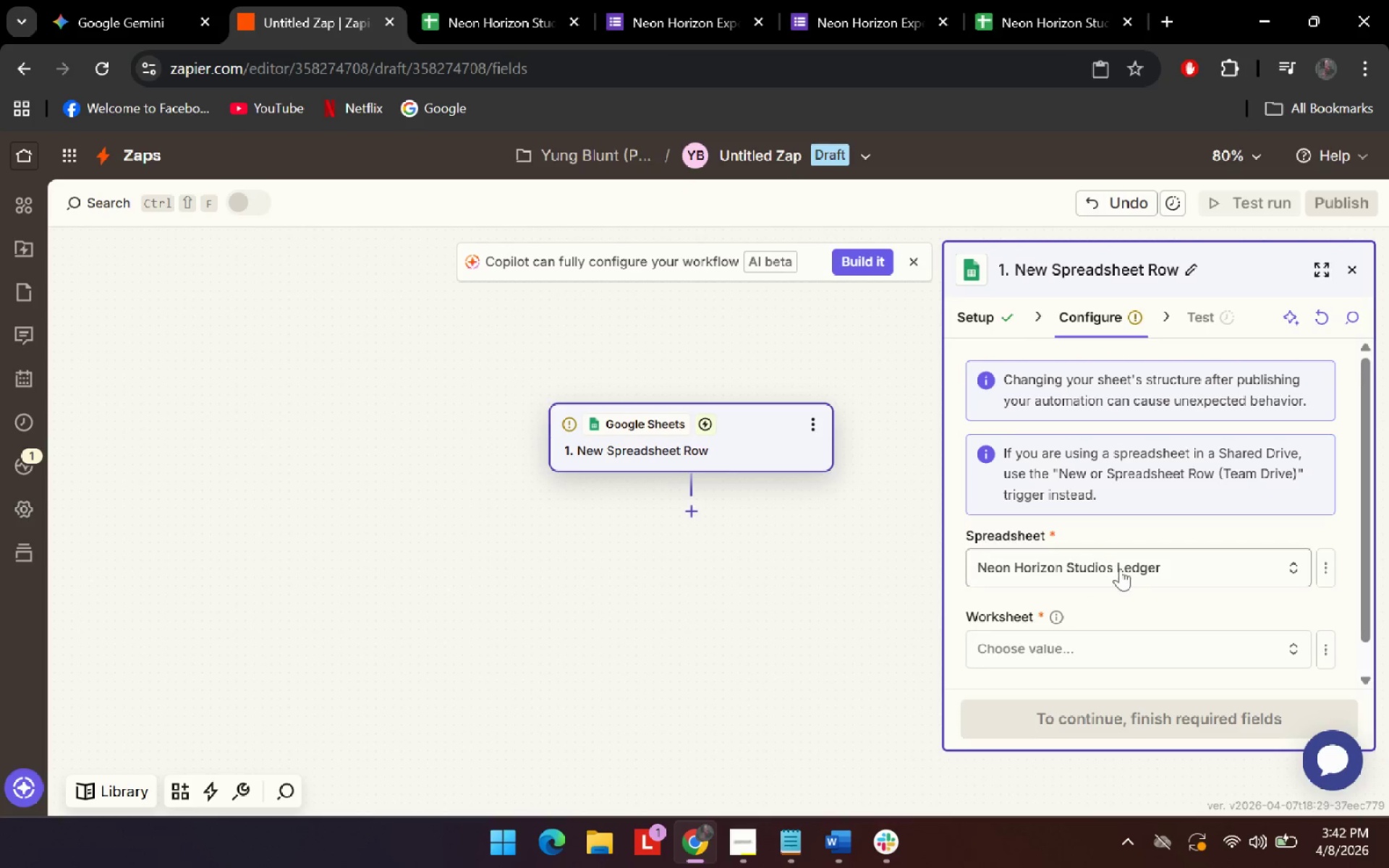 
left_click([1131, 623])
 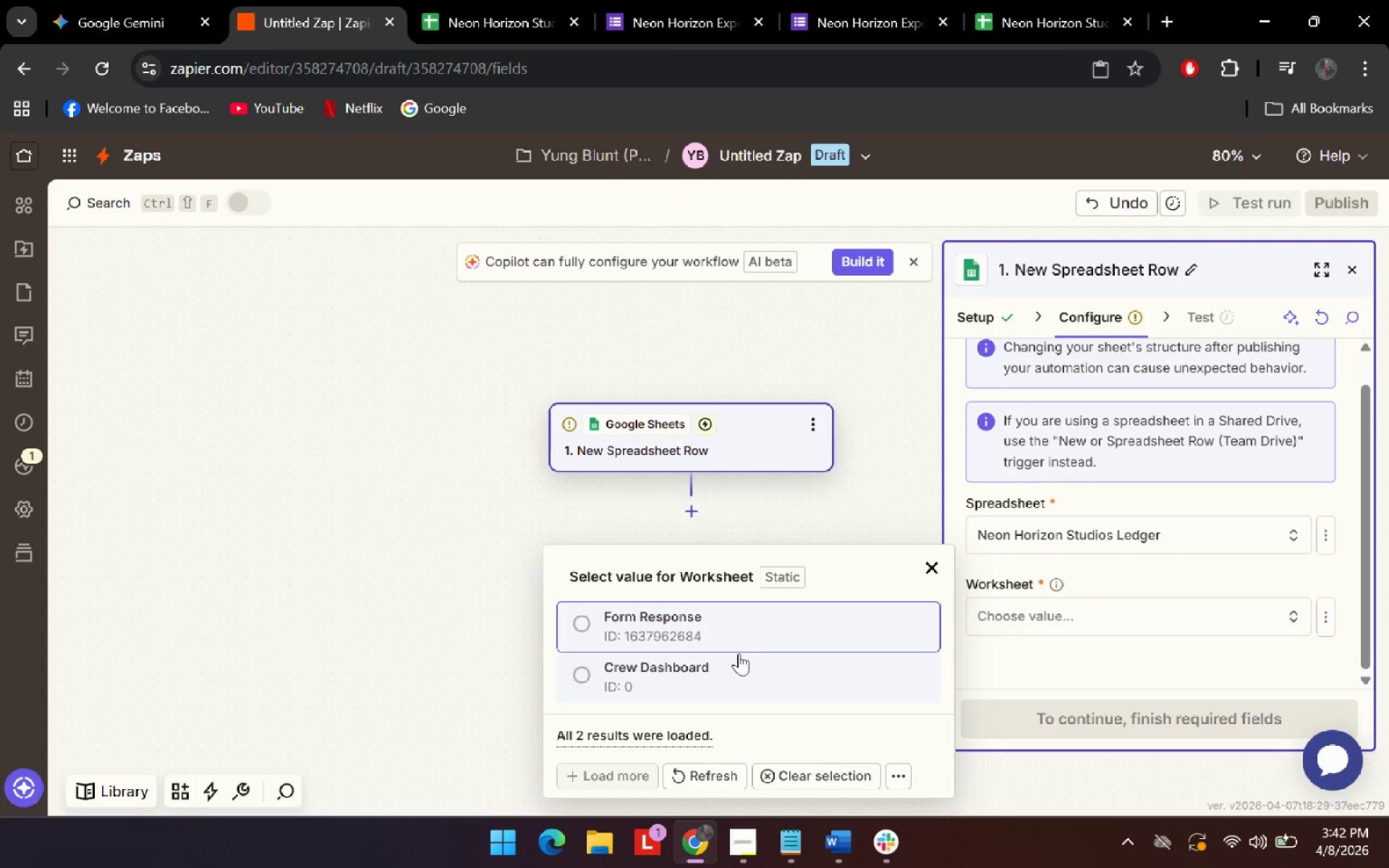 
scroll: coordinate [1125, 575], scroll_direction: down, amount: 1.0
 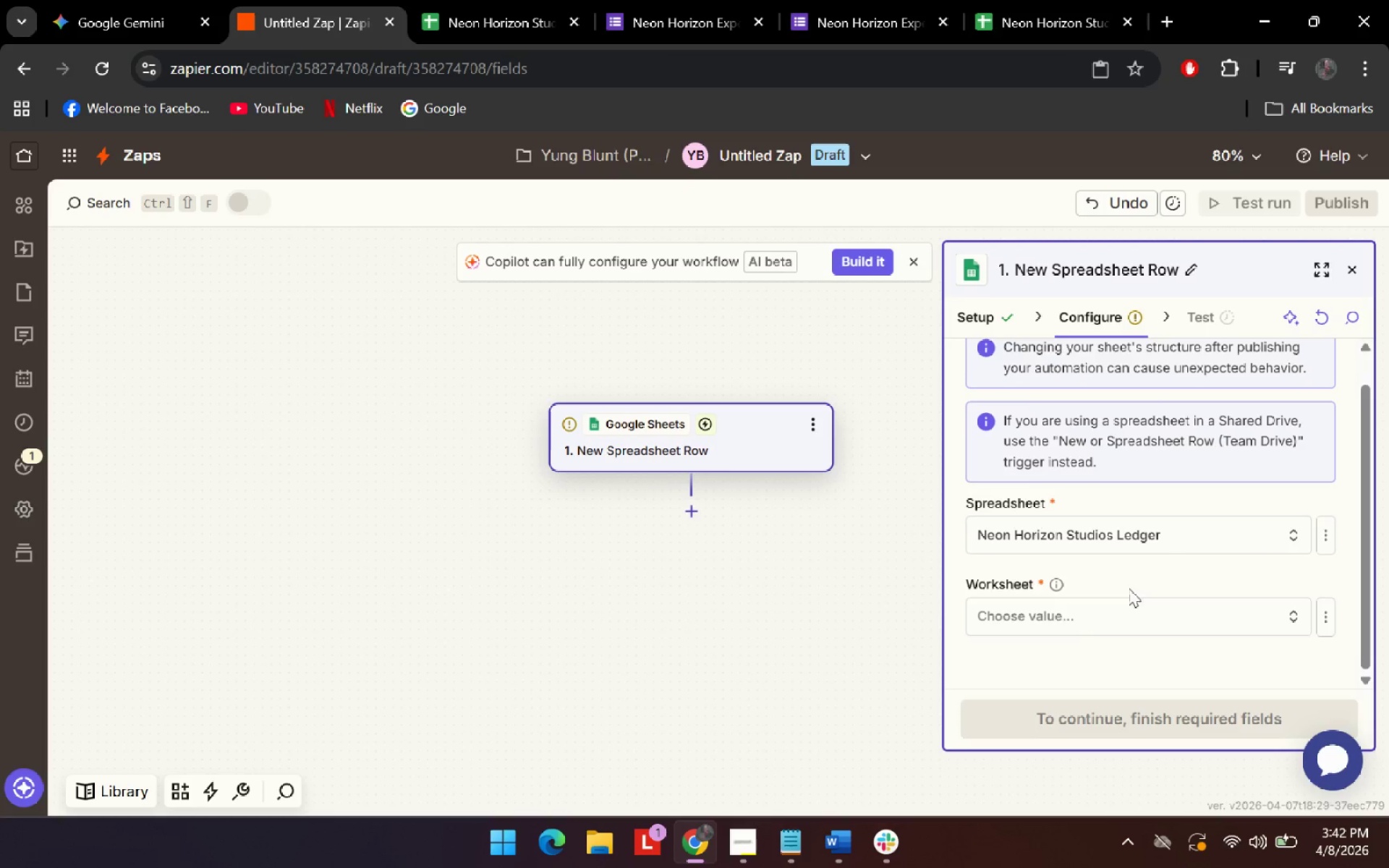 
left_click([756, 616])
 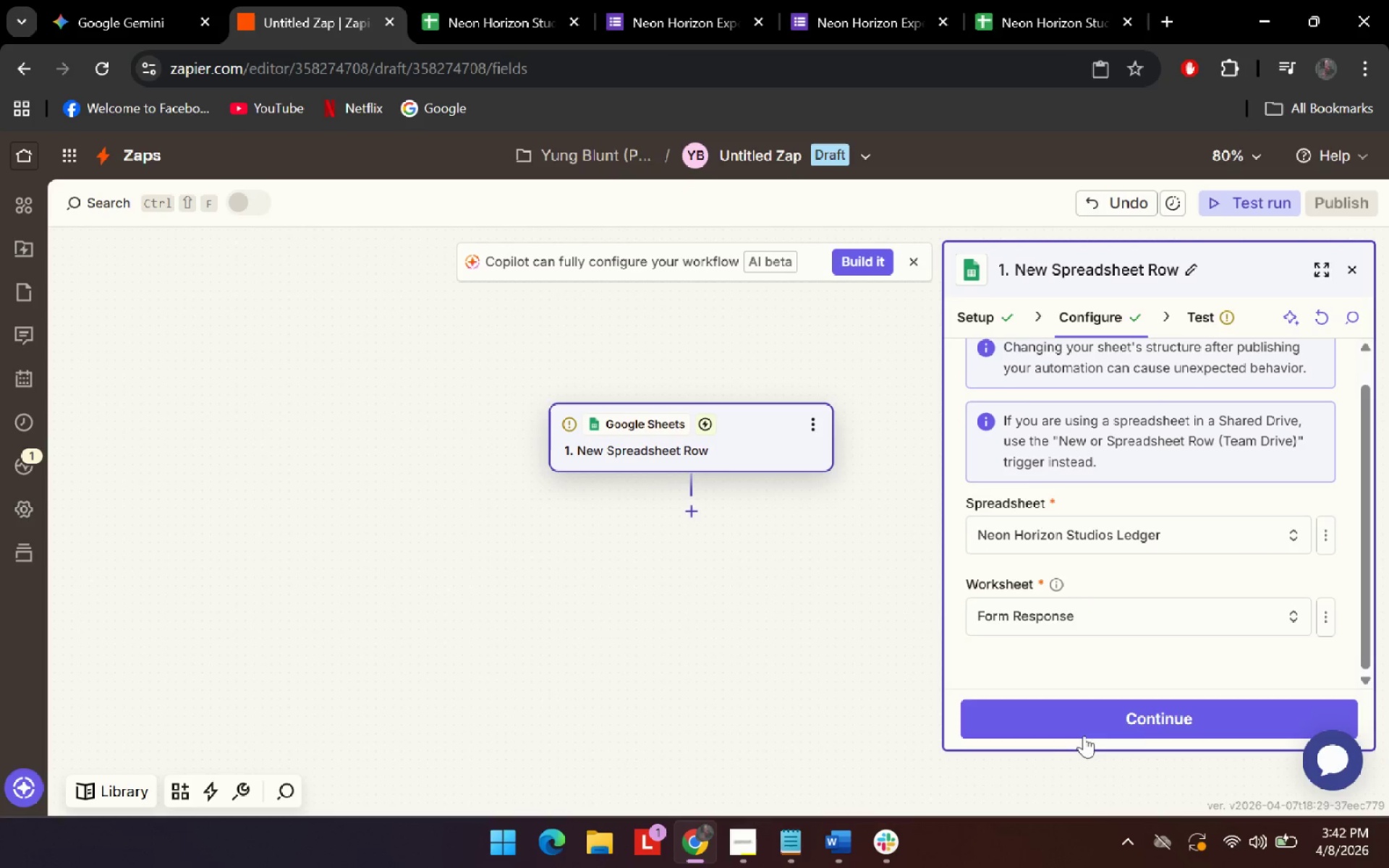 
left_click([1083, 725])
 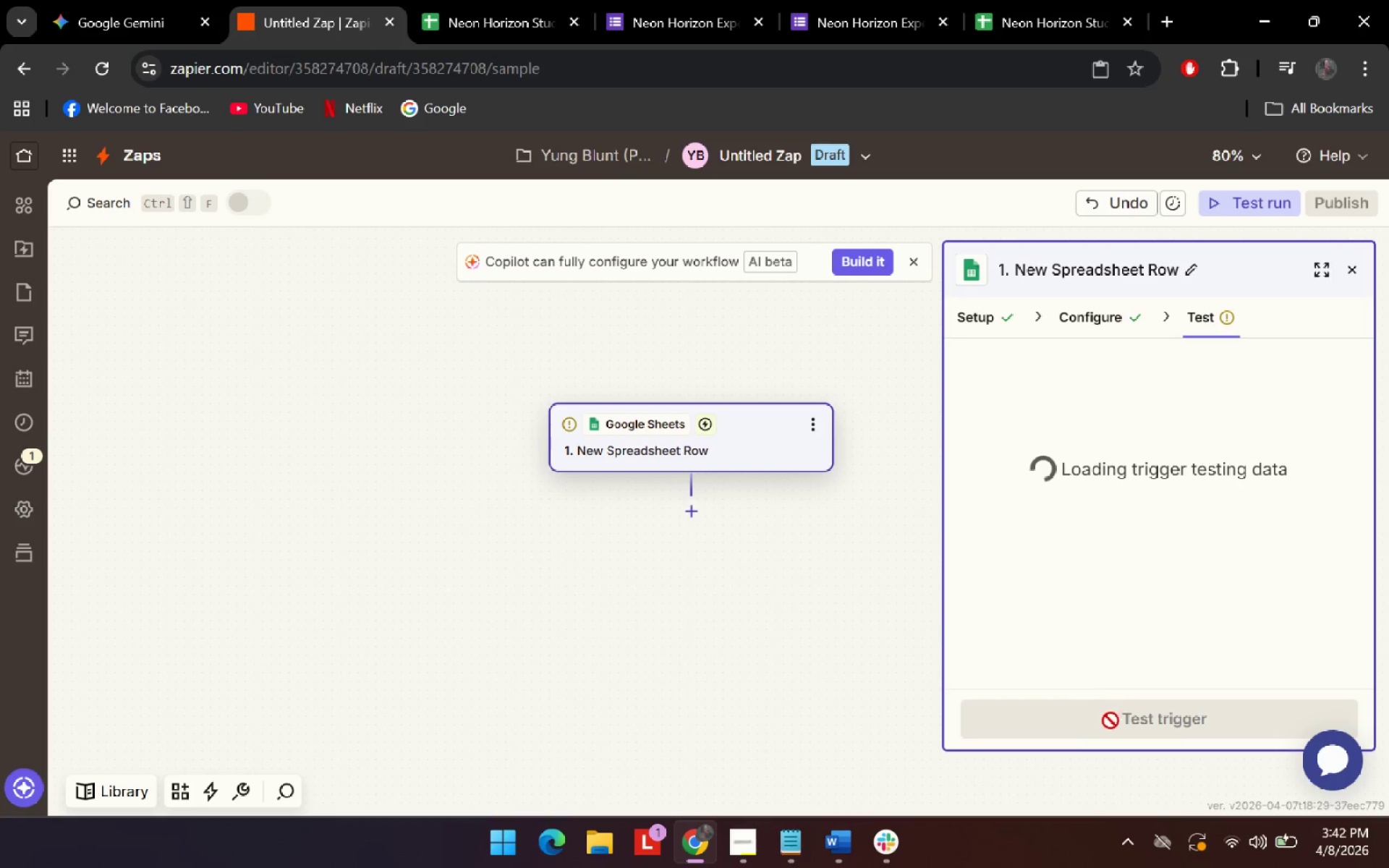 
left_click([1110, 725])
 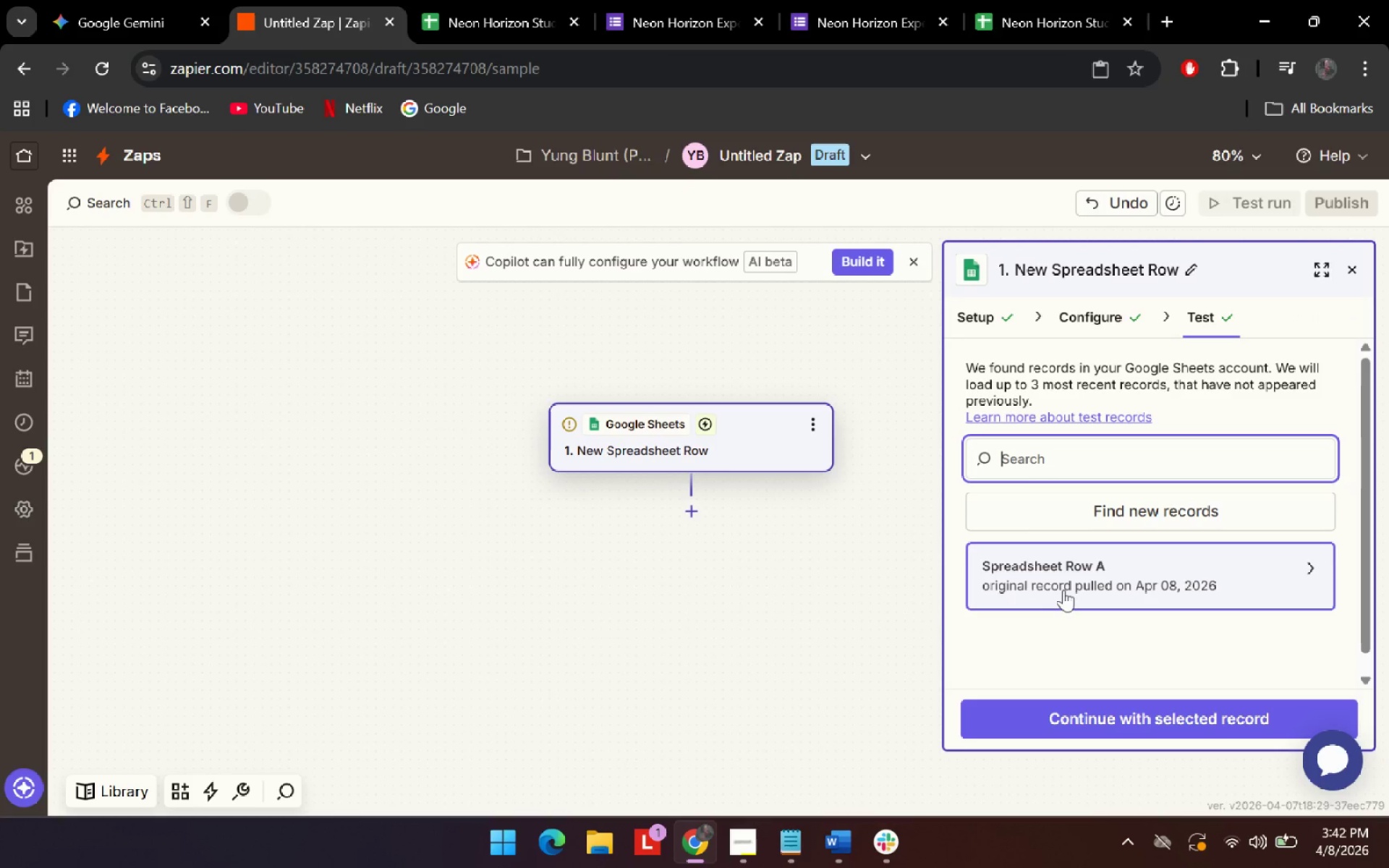 
left_click([1089, 723])
 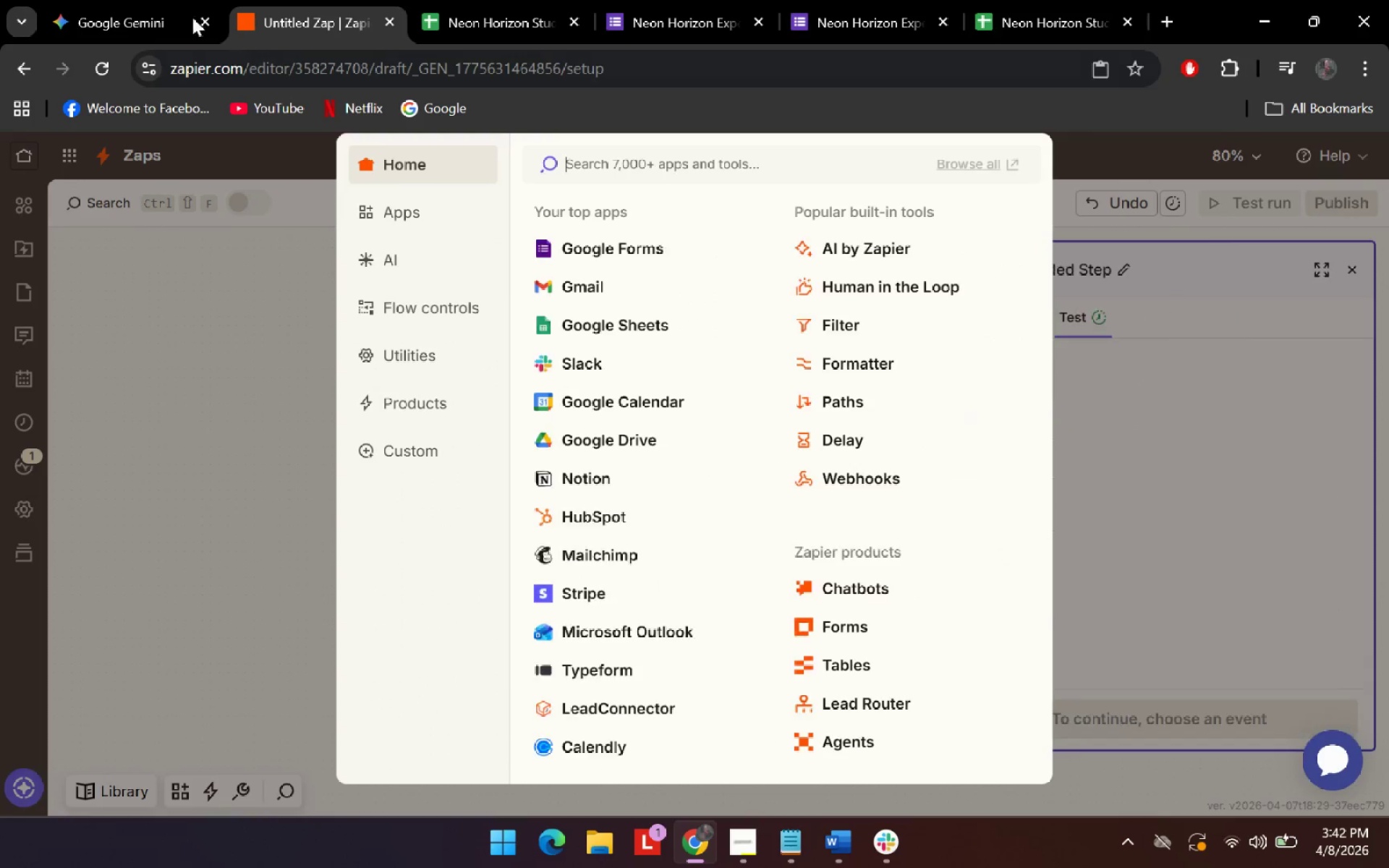 
left_click([145, 0])
 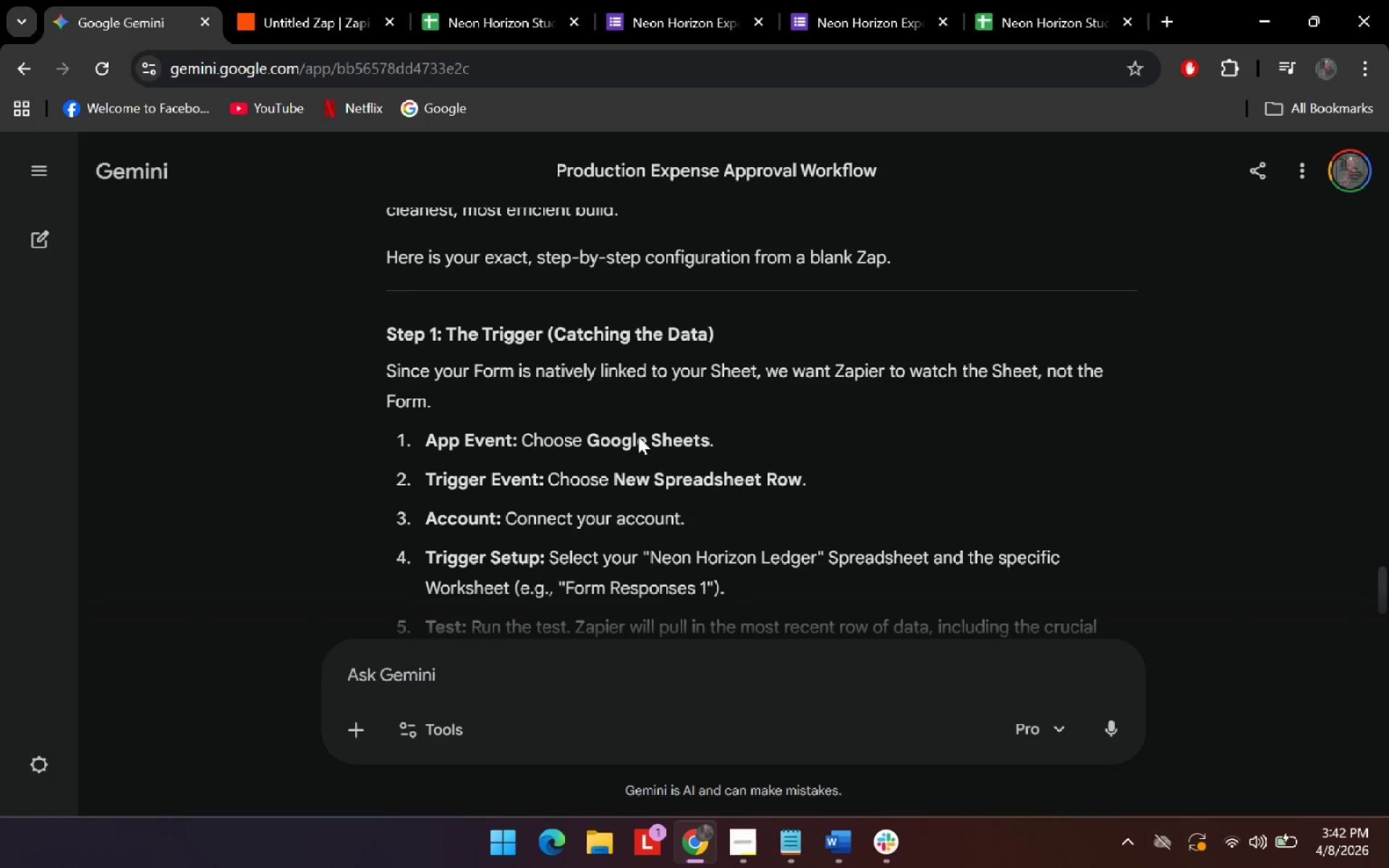 
scroll: coordinate [706, 561], scroll_direction: down, amount: 5.0
 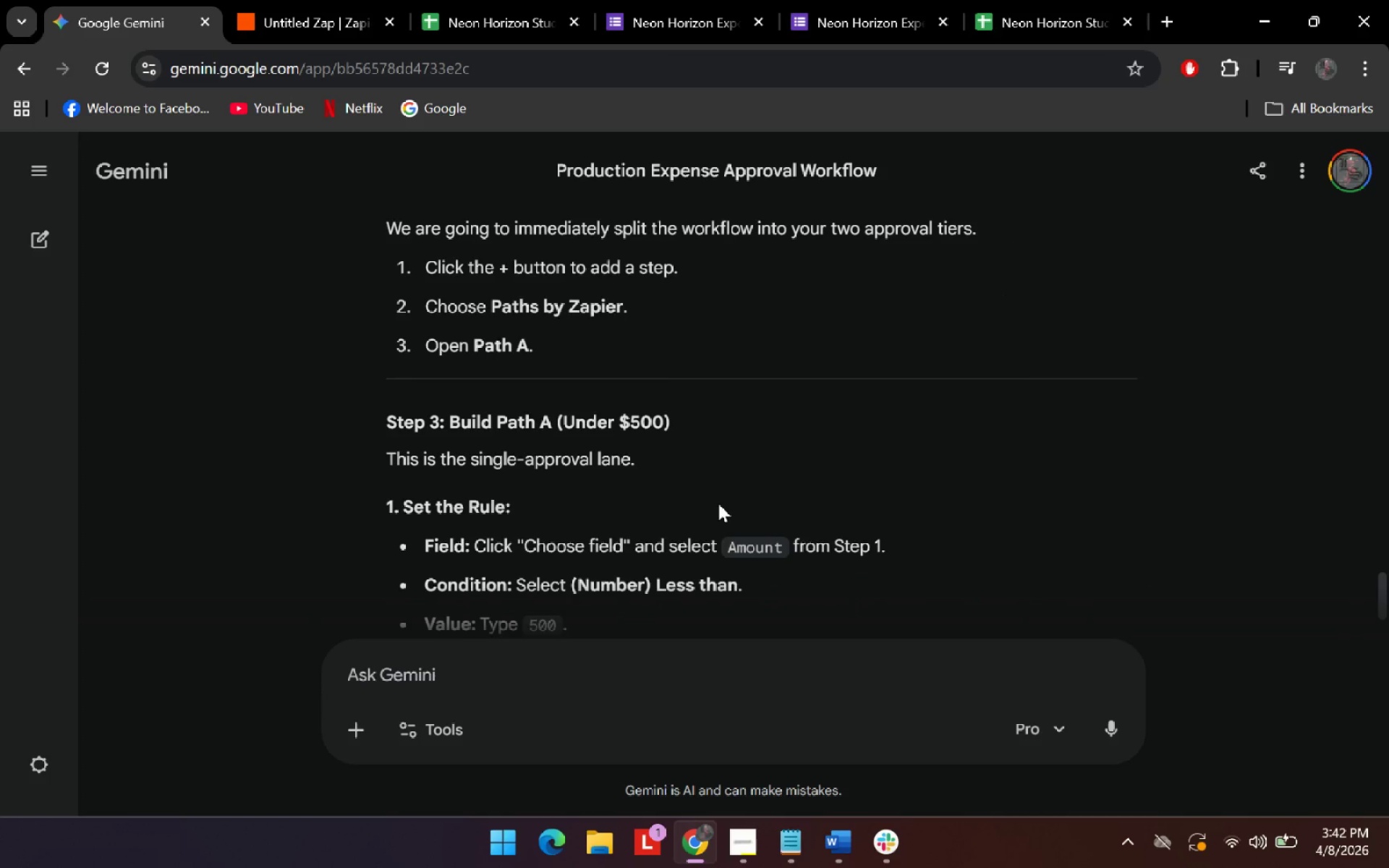 
scroll: coordinate [718, 501], scroll_direction: up, amount: 1.0
 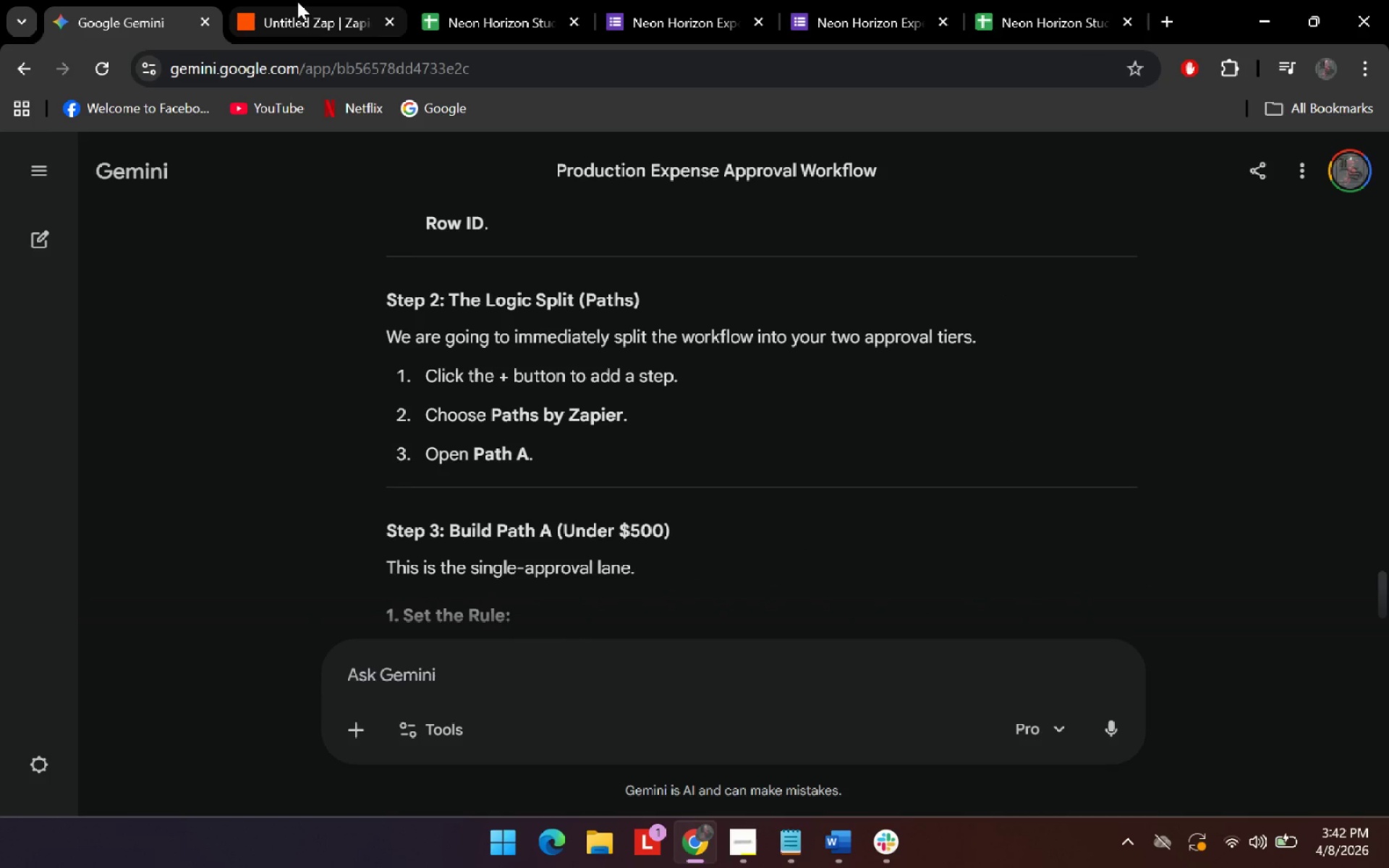 
left_click([310, 1])
 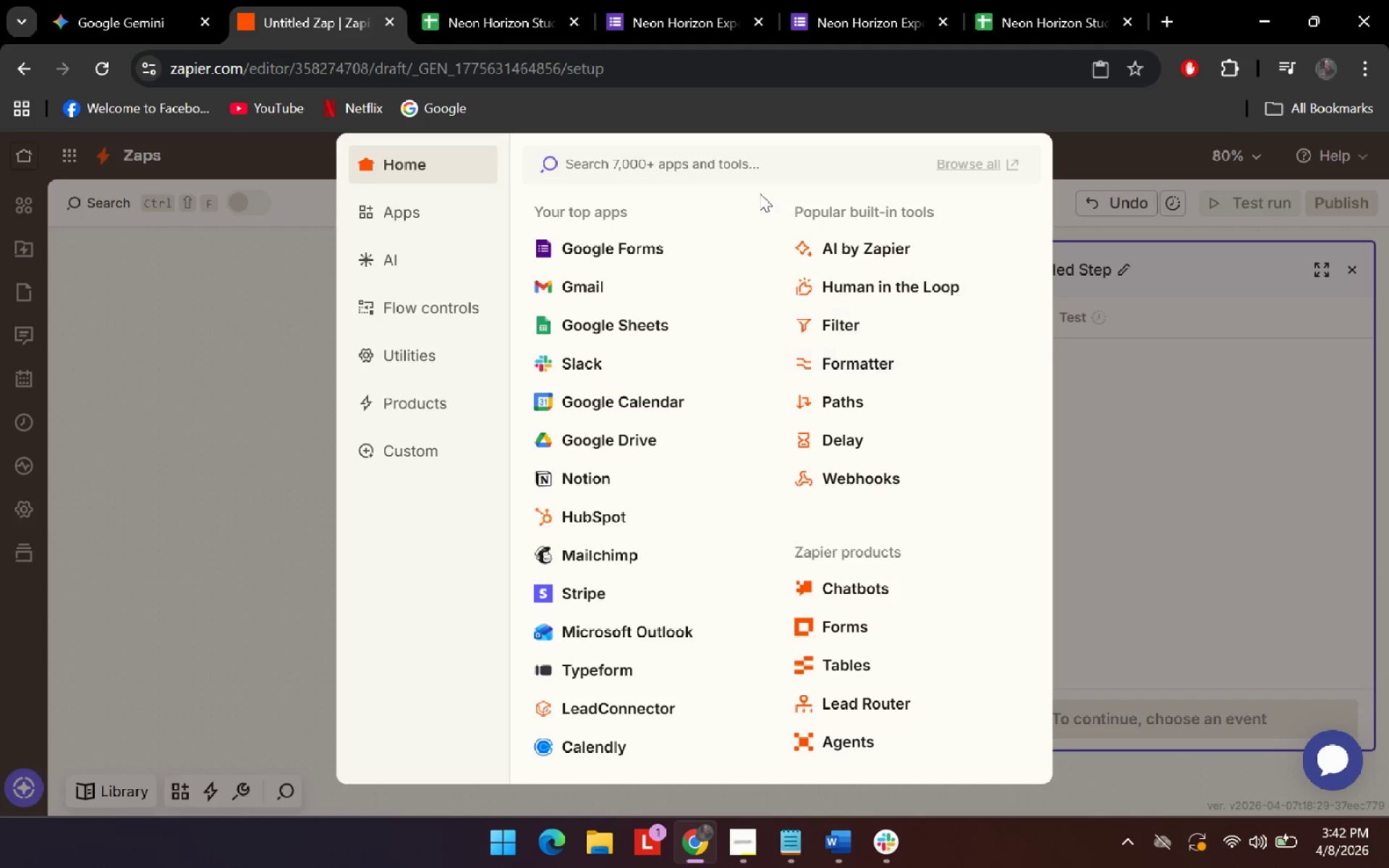 
left_click([756, 171])
 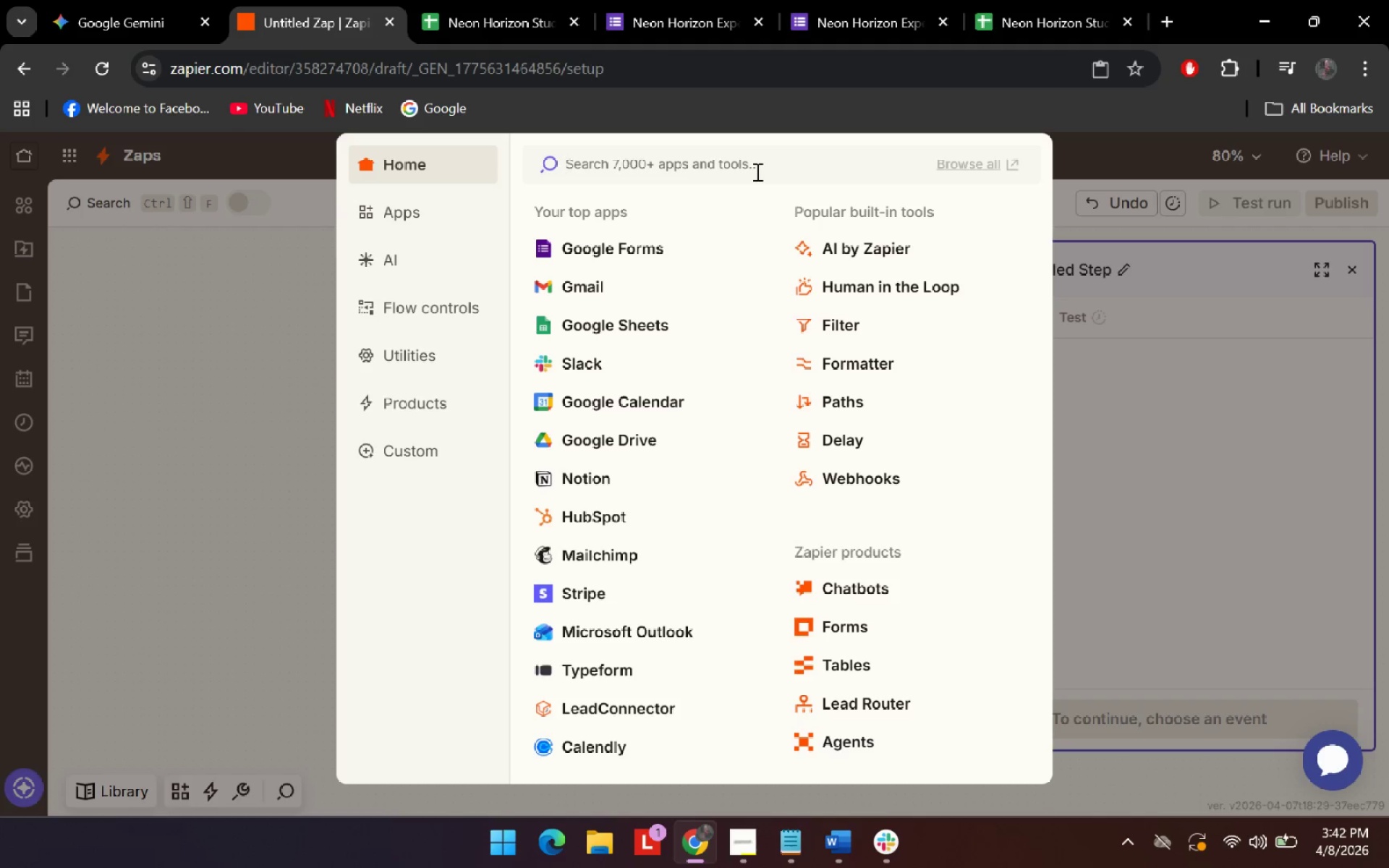 
type(path)
 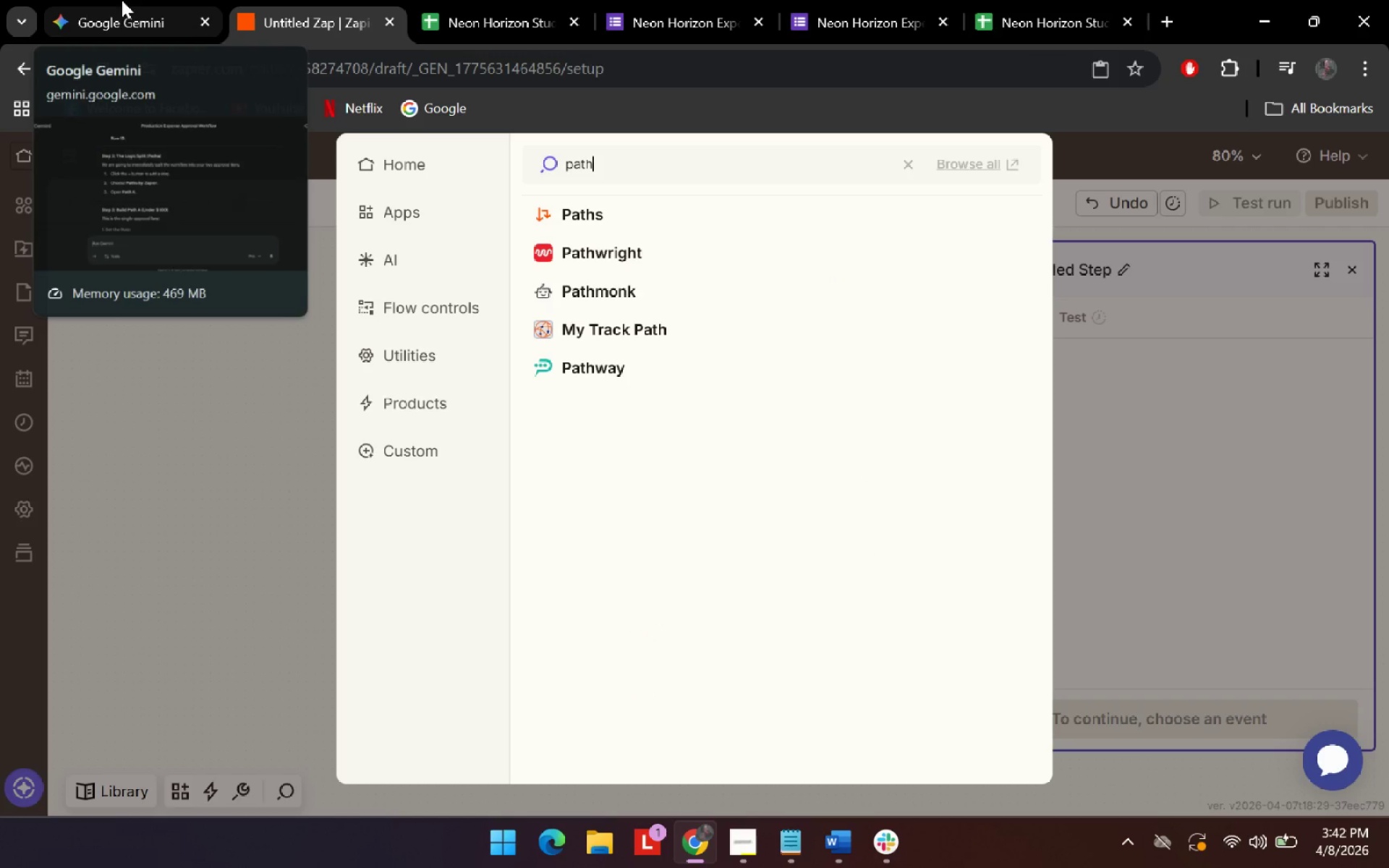 
left_click([599, 202])
 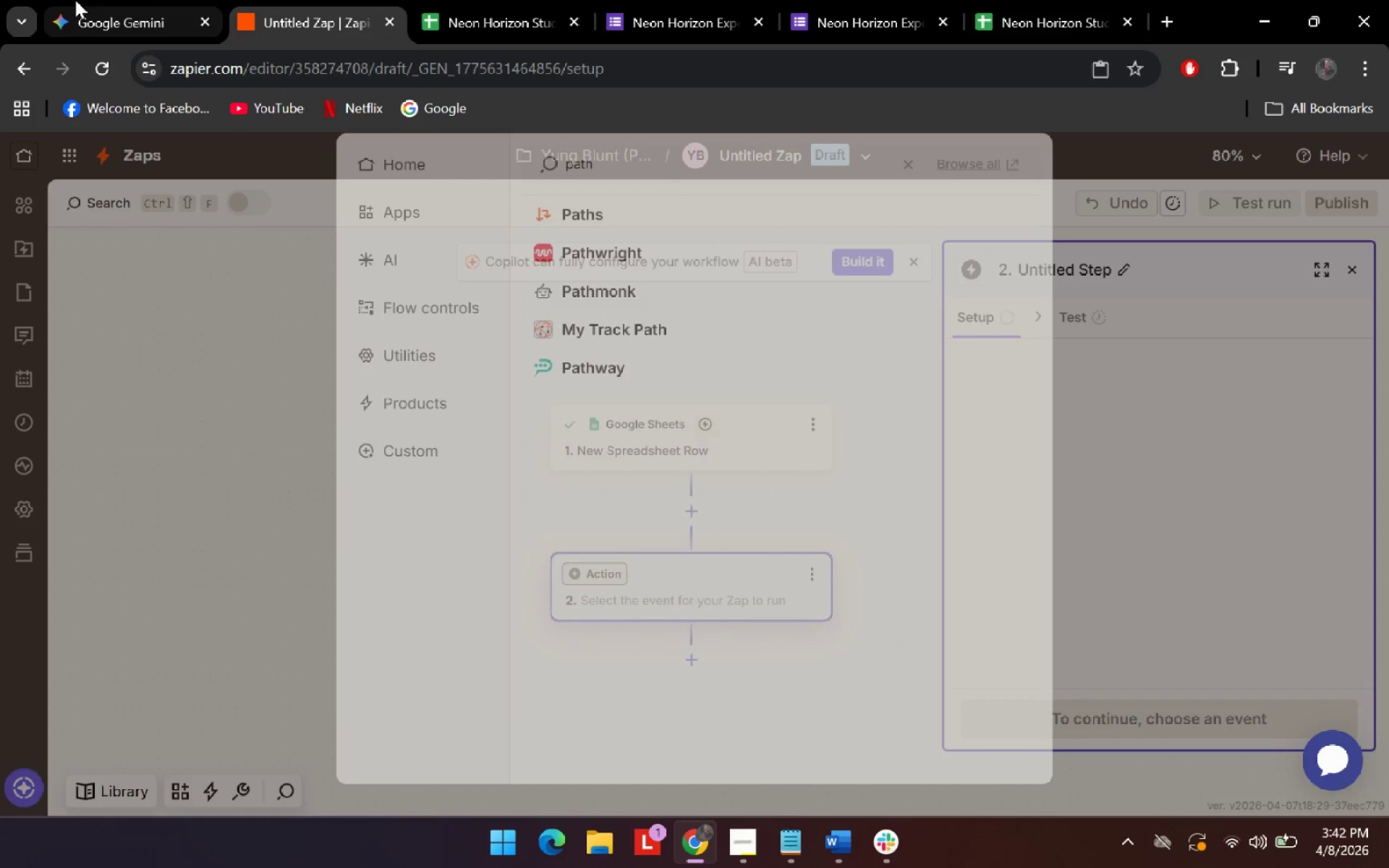 
left_click([75, 0])
 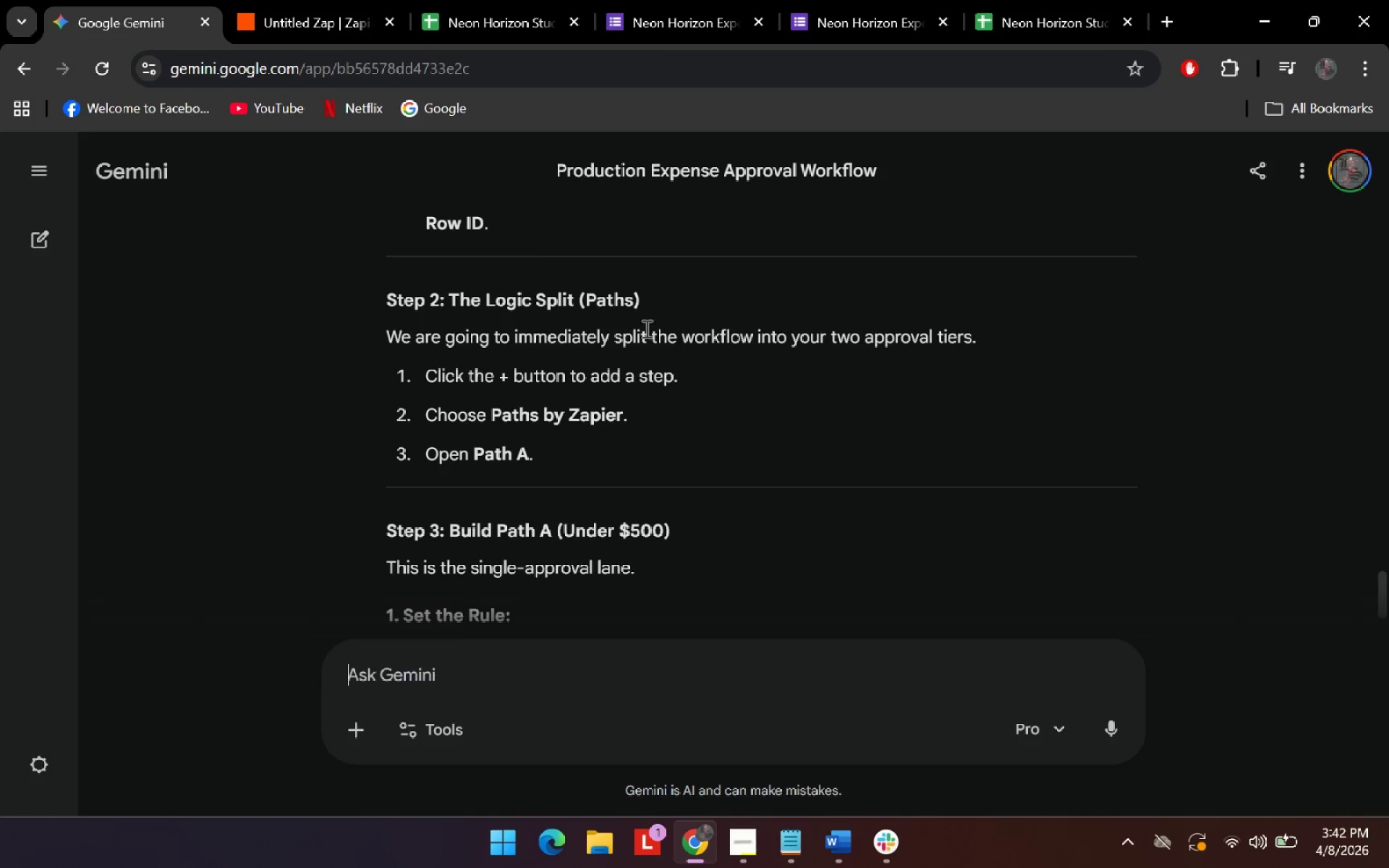 
scroll: coordinate [682, 337], scroll_direction: up, amount: 58.0
 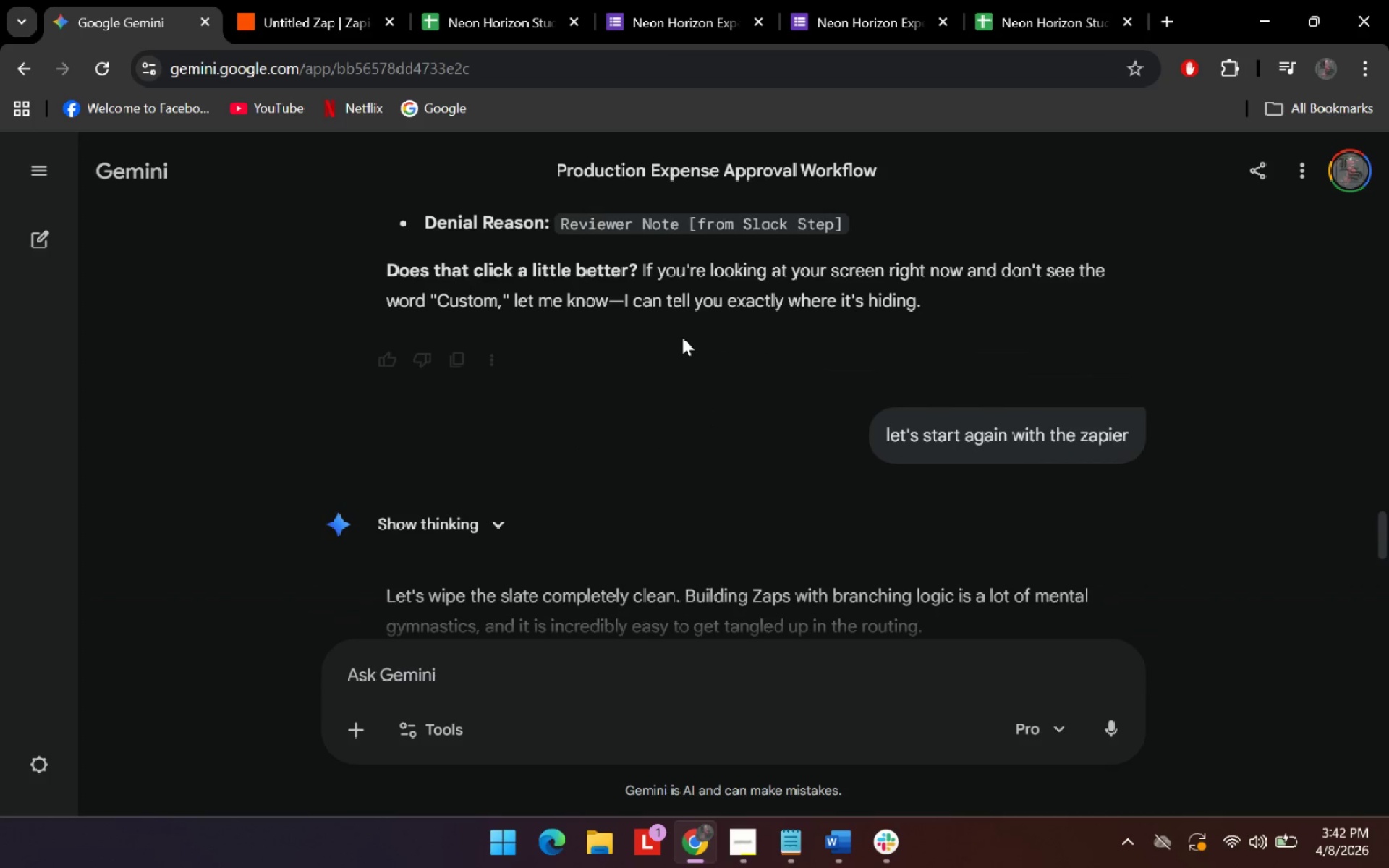 
scroll: coordinate [682, 337], scroll_direction: down, amount: 4.0
 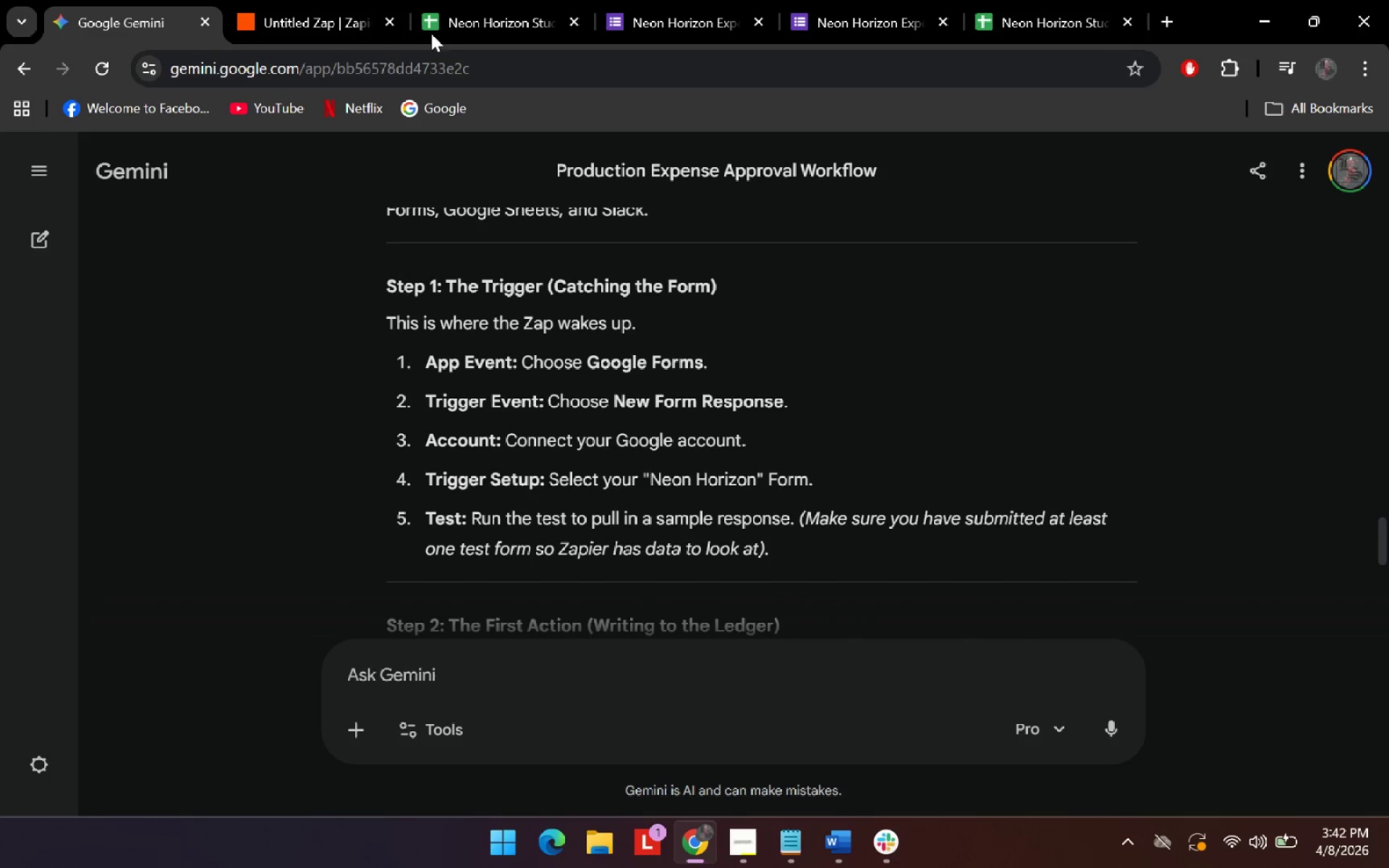 
left_click([349, 0])
 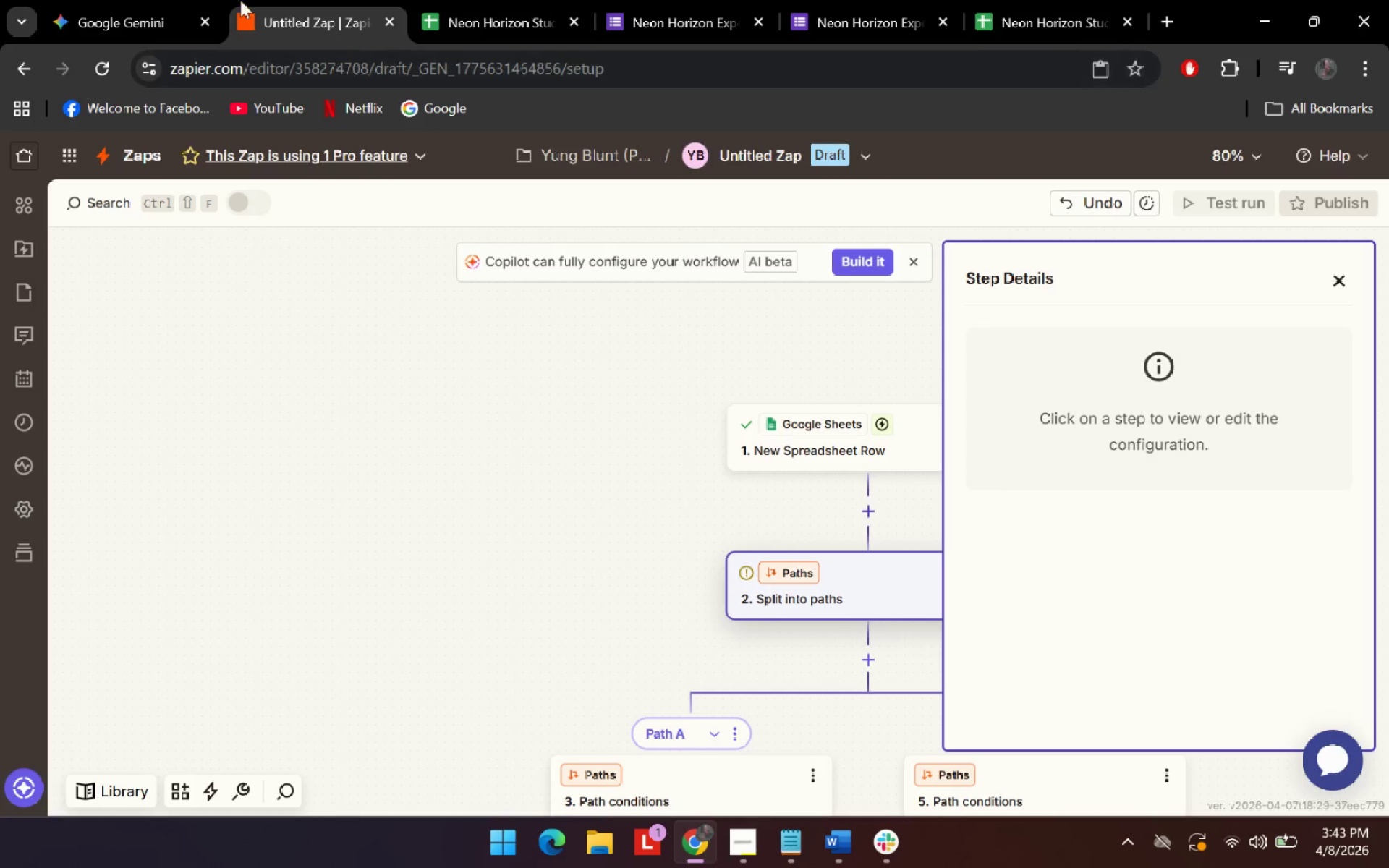 
left_click([153, 0])
 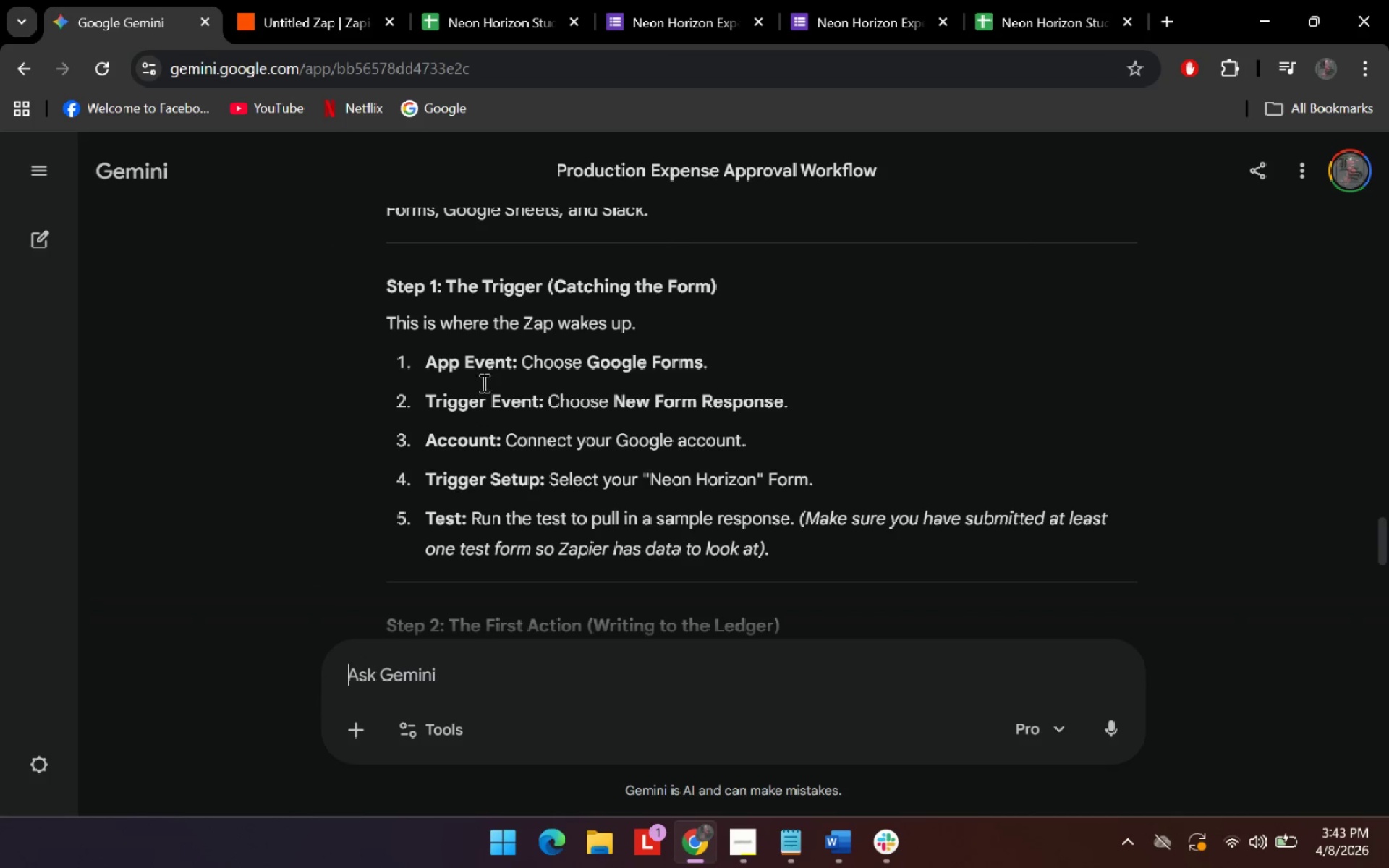 
scroll: coordinate [738, 473], scroll_direction: down, amount: 62.0
 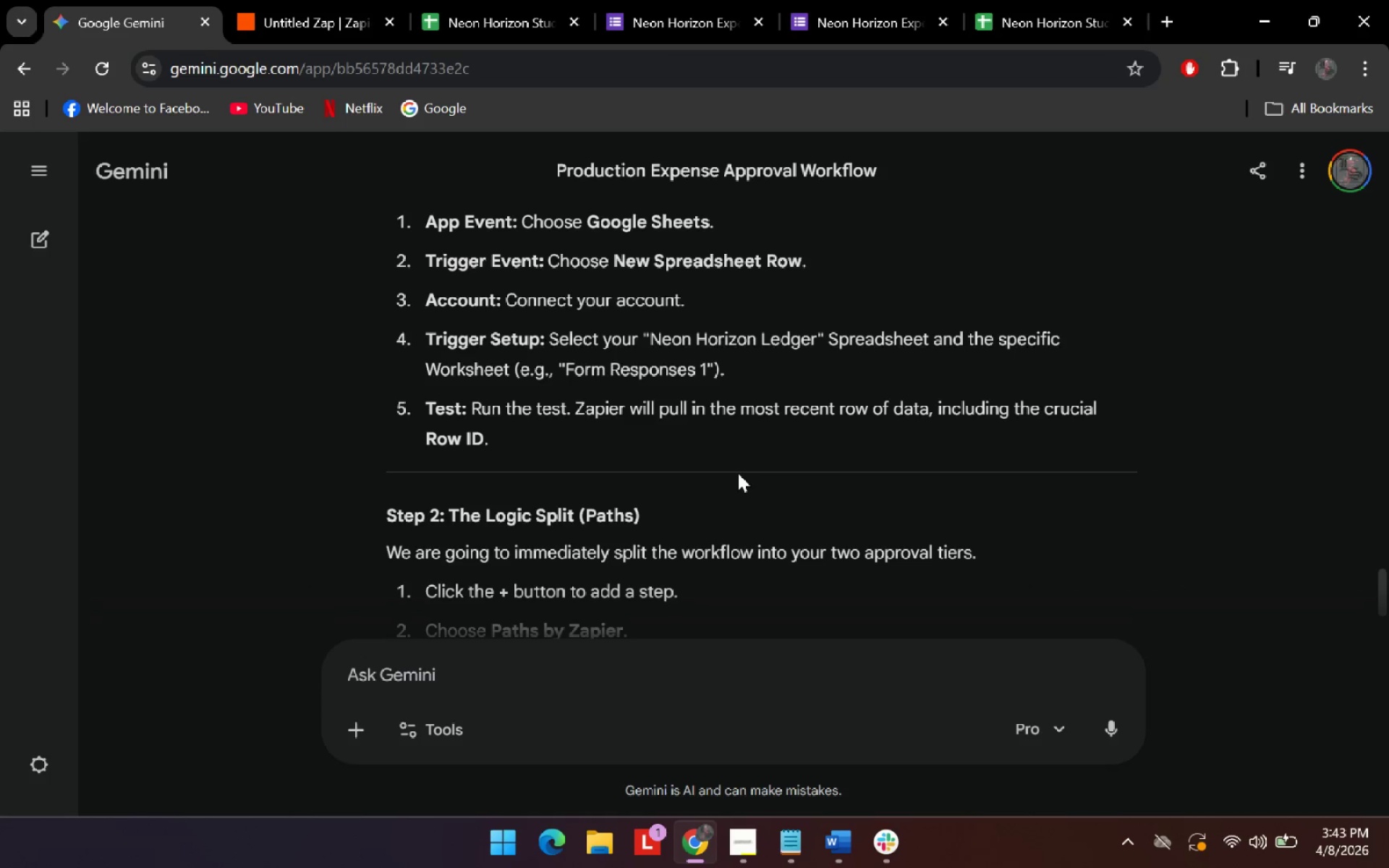 
scroll: coordinate [738, 473], scroll_direction: none, amount: 0.0
 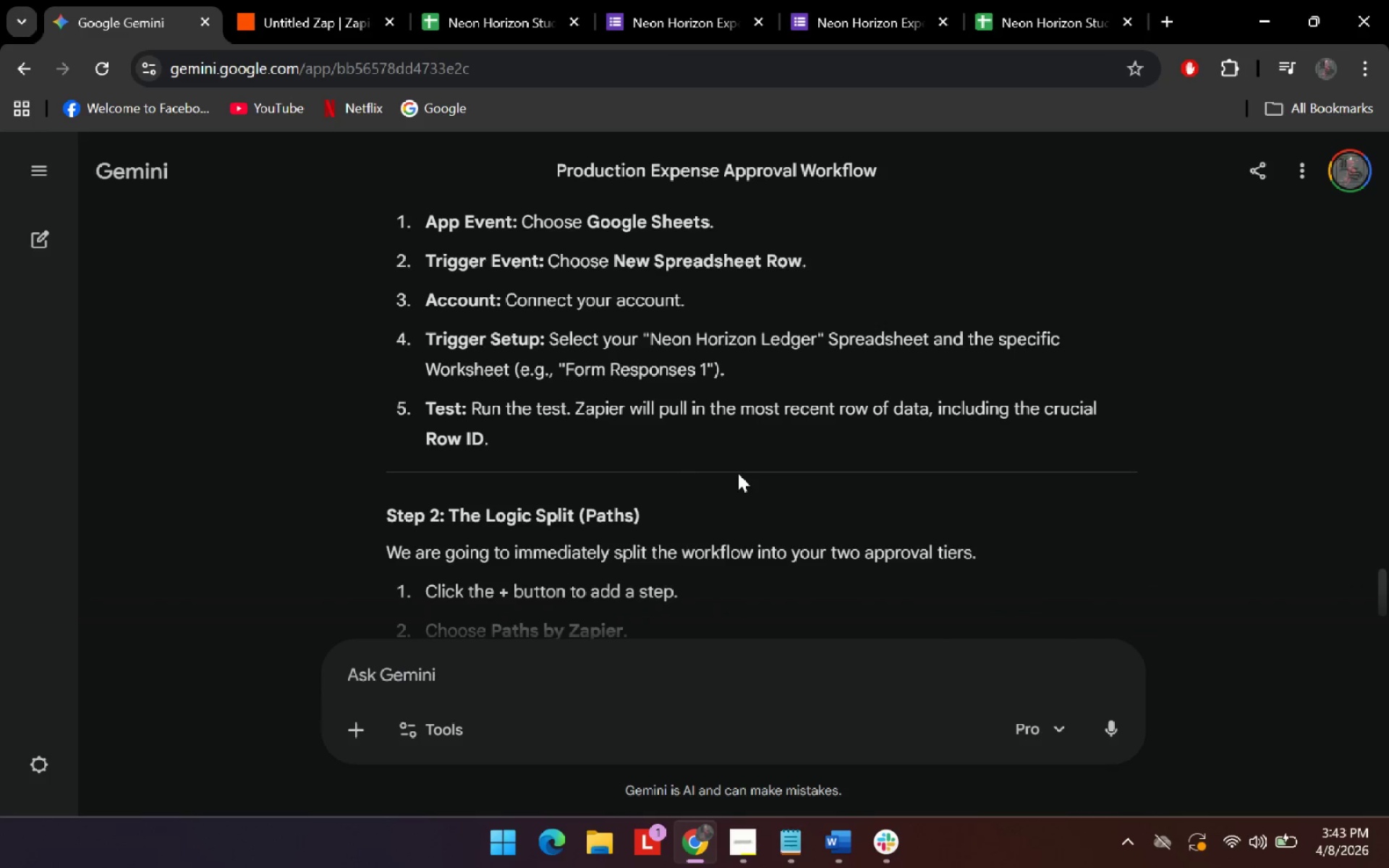 
scroll: coordinate [739, 485], scroll_direction: down, amount: 2.0
 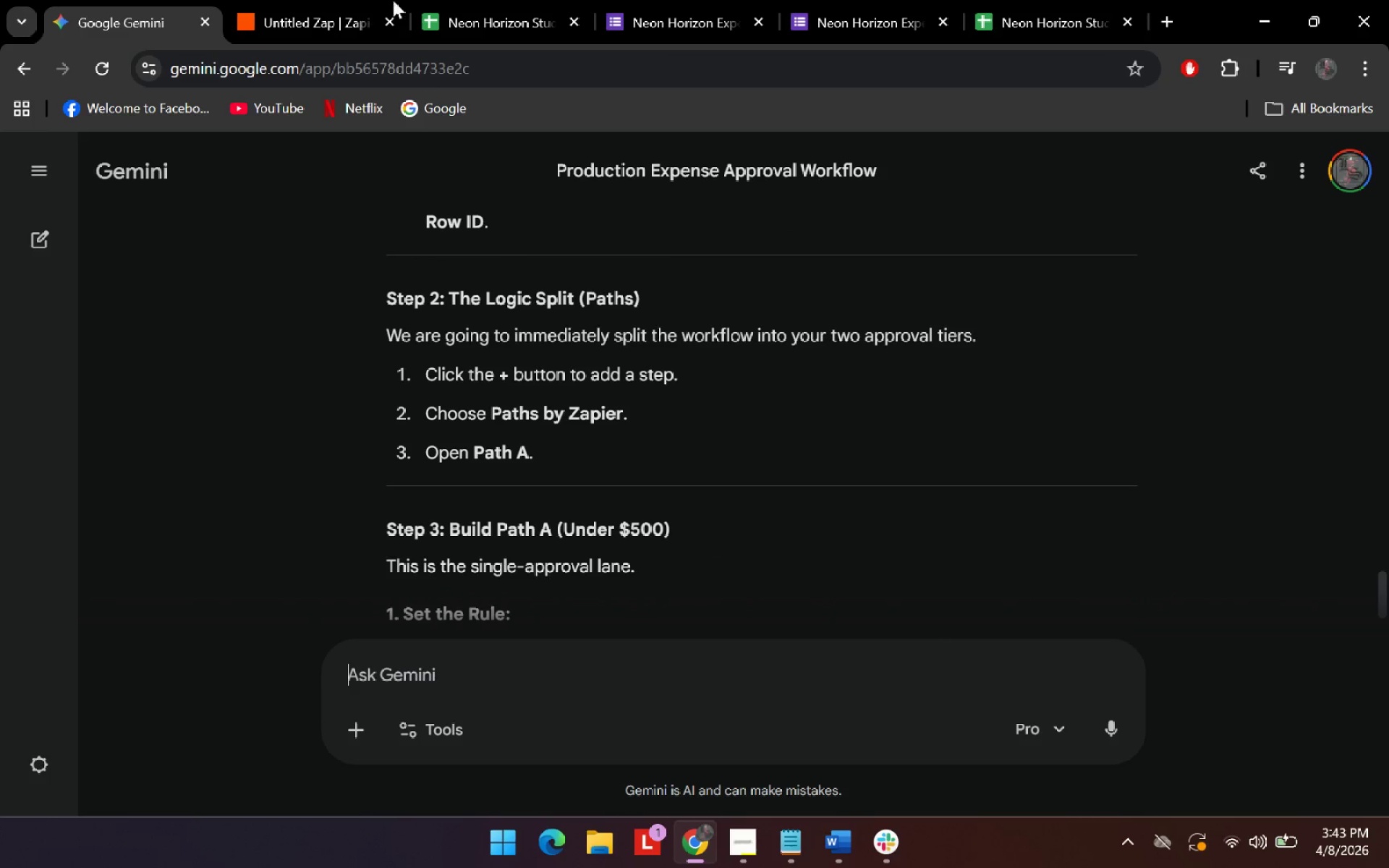 
left_click([436, 14])
 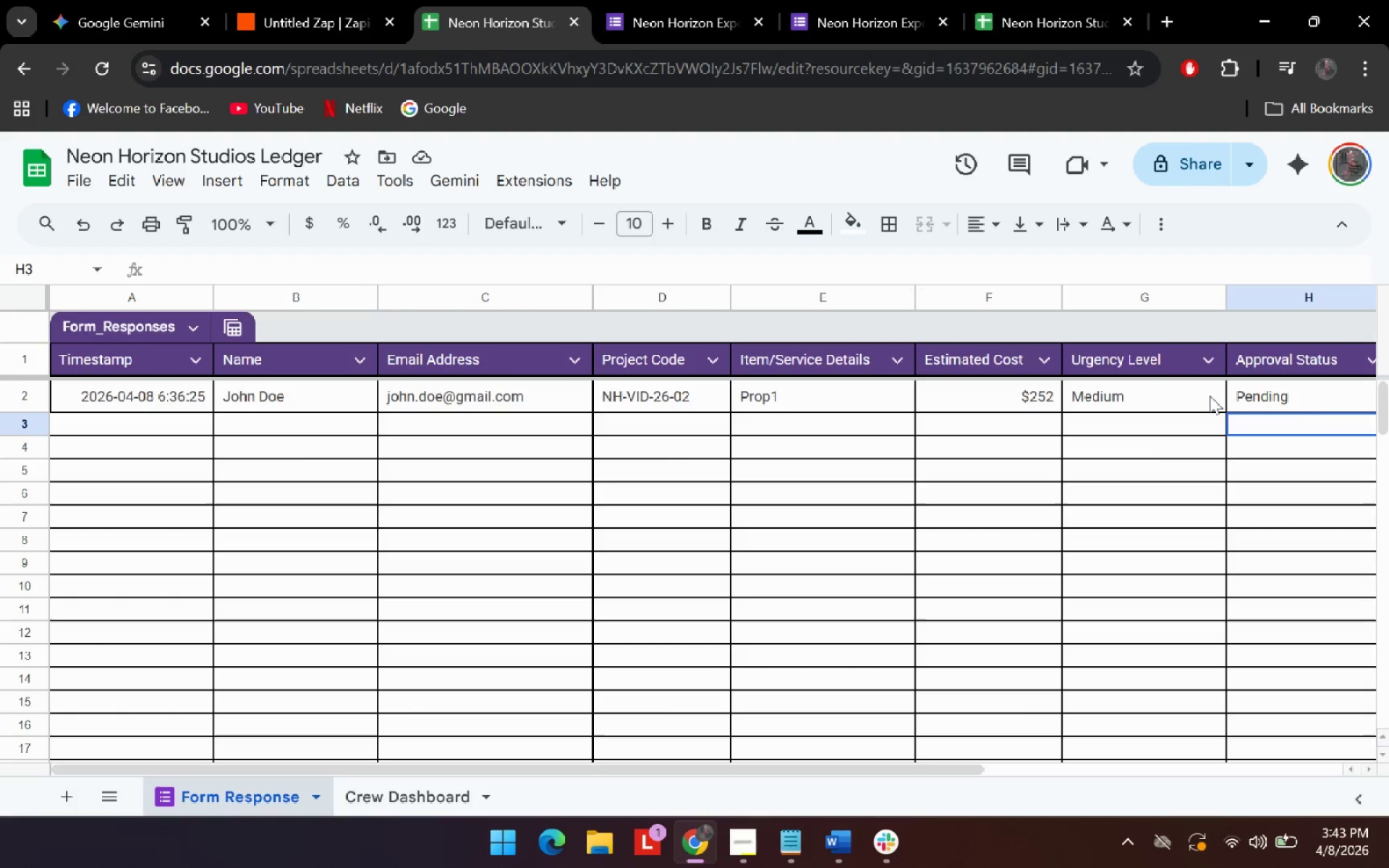 
left_click([1304, 403])
 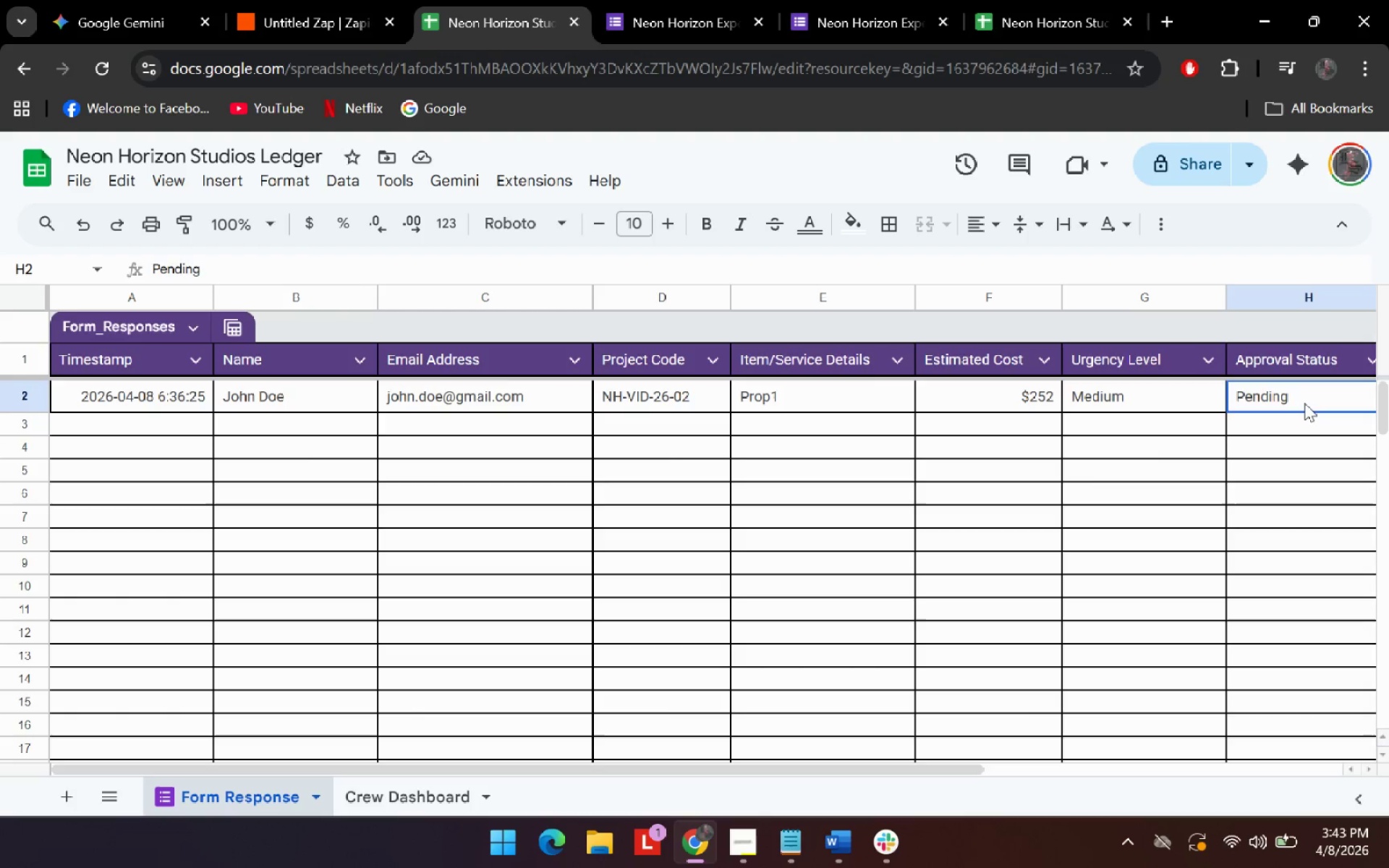 
key(Delete)
 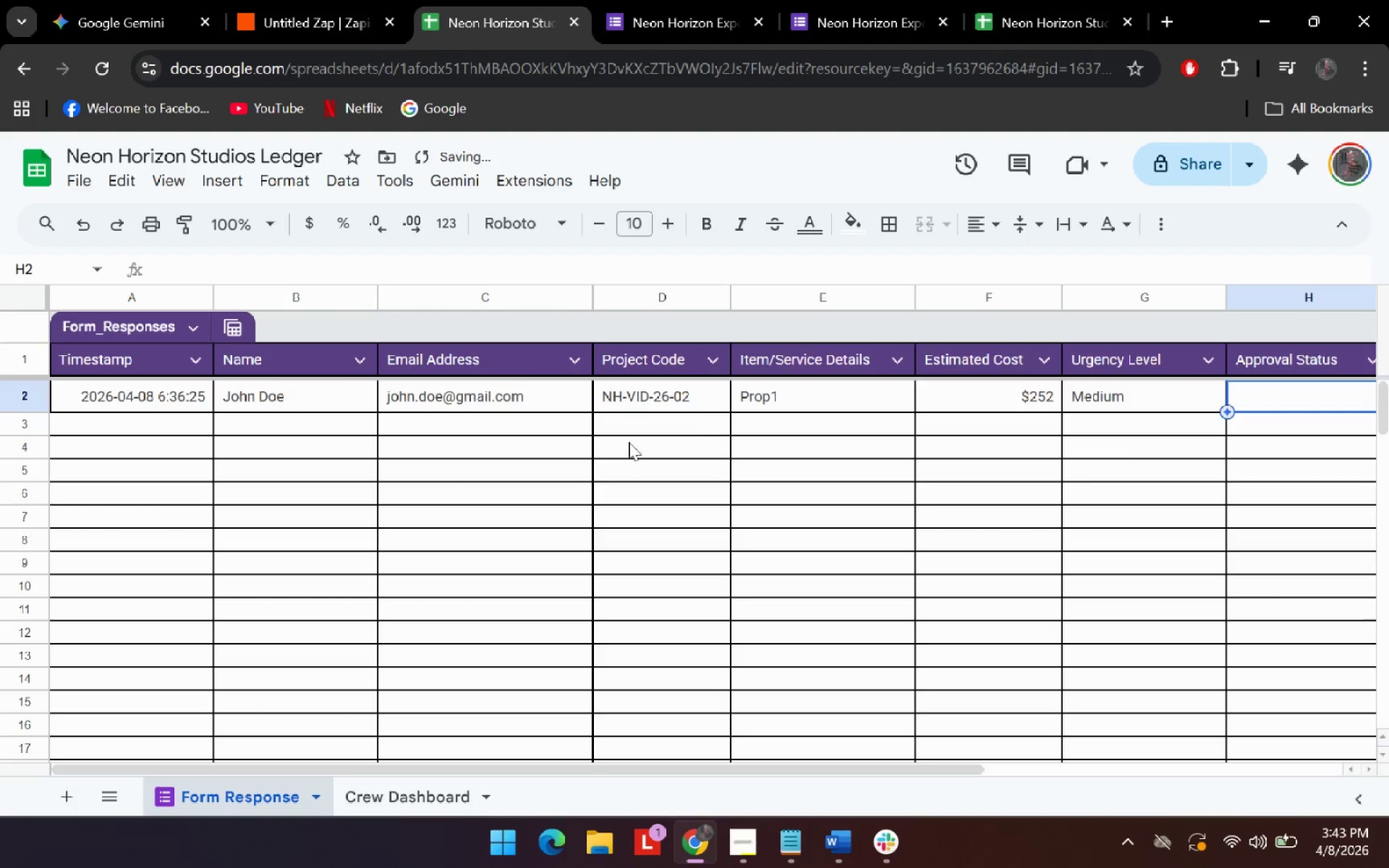 
left_click([535, 495])
 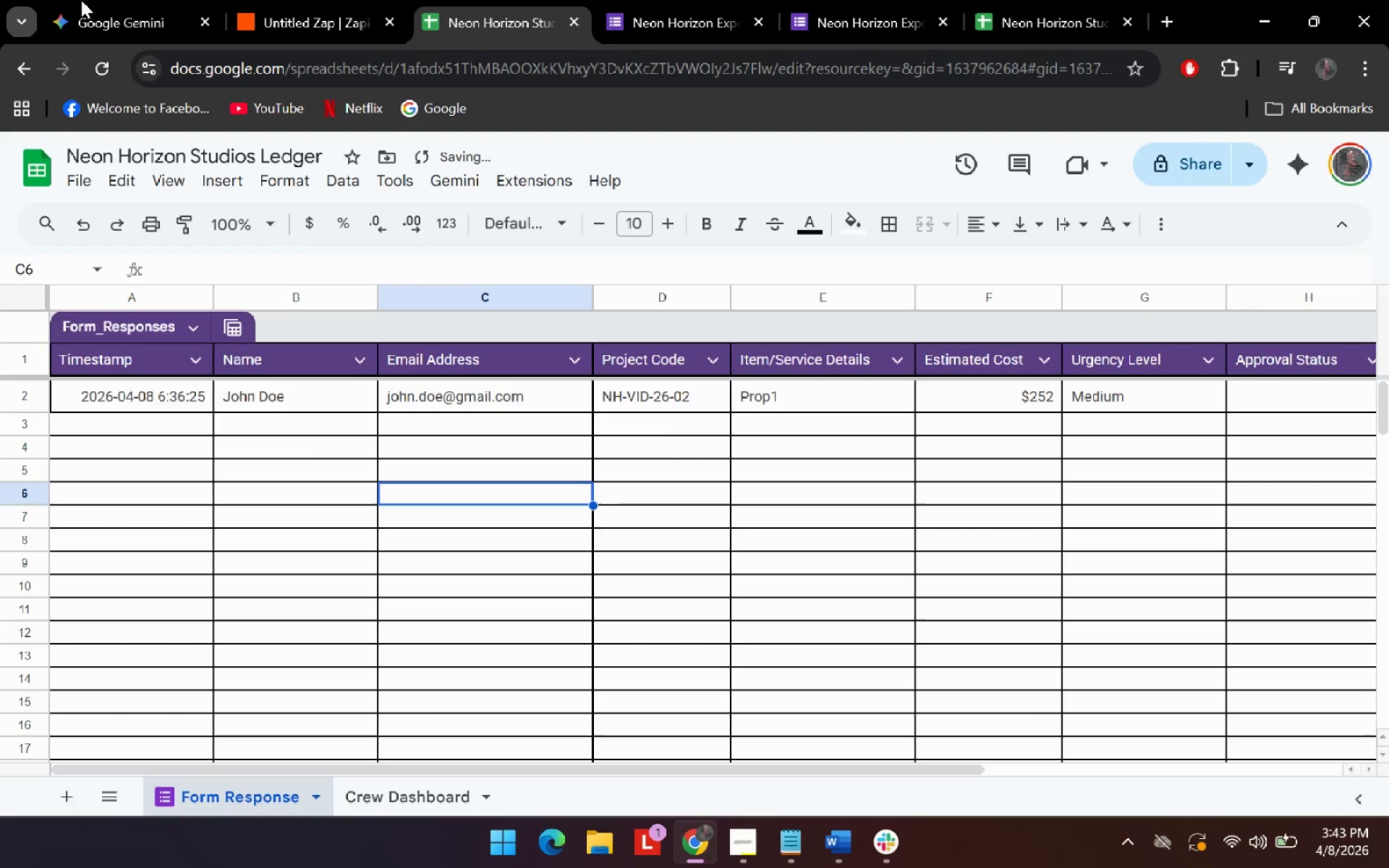 
left_click([116, 0])
 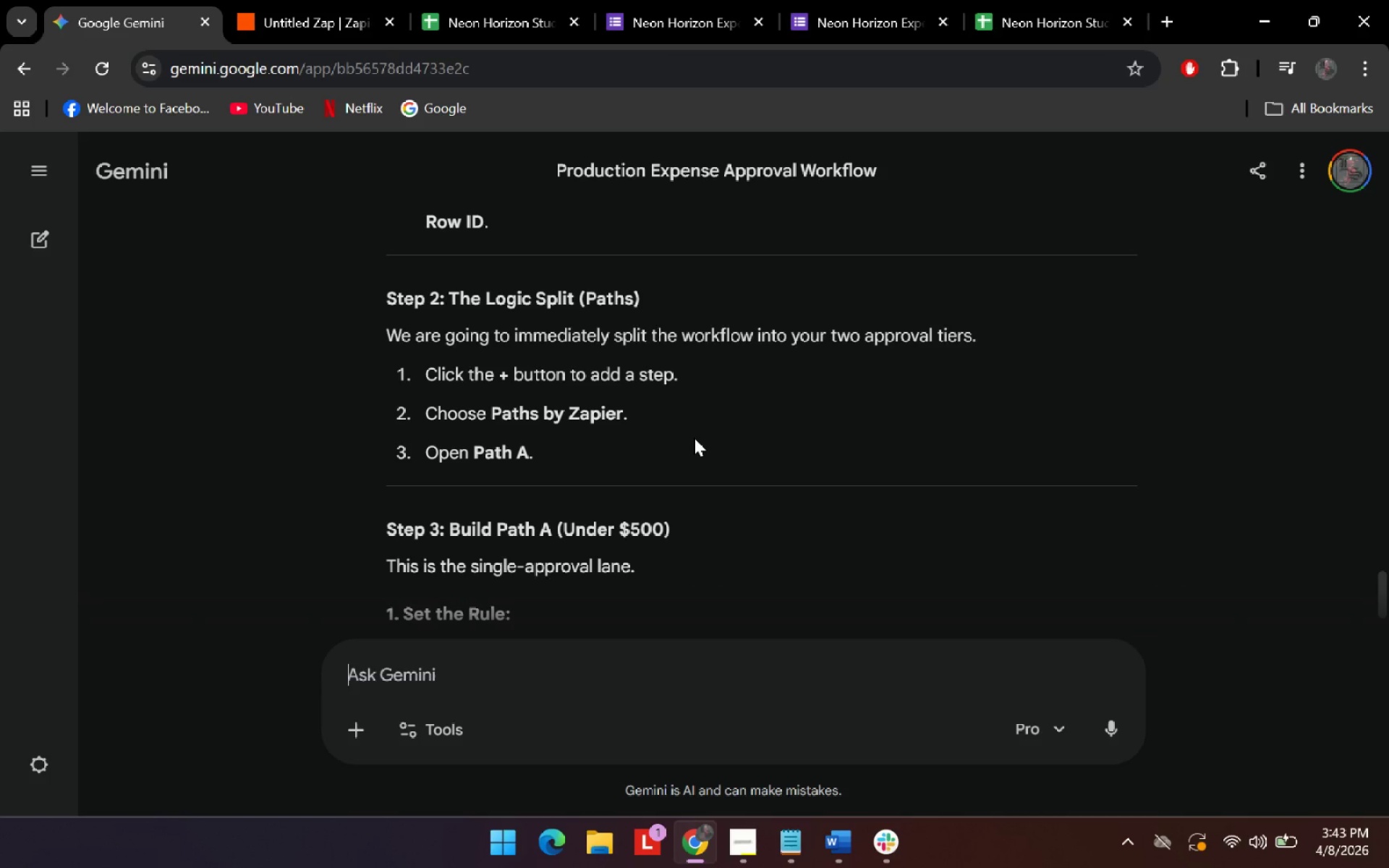 
wait(6.33)
 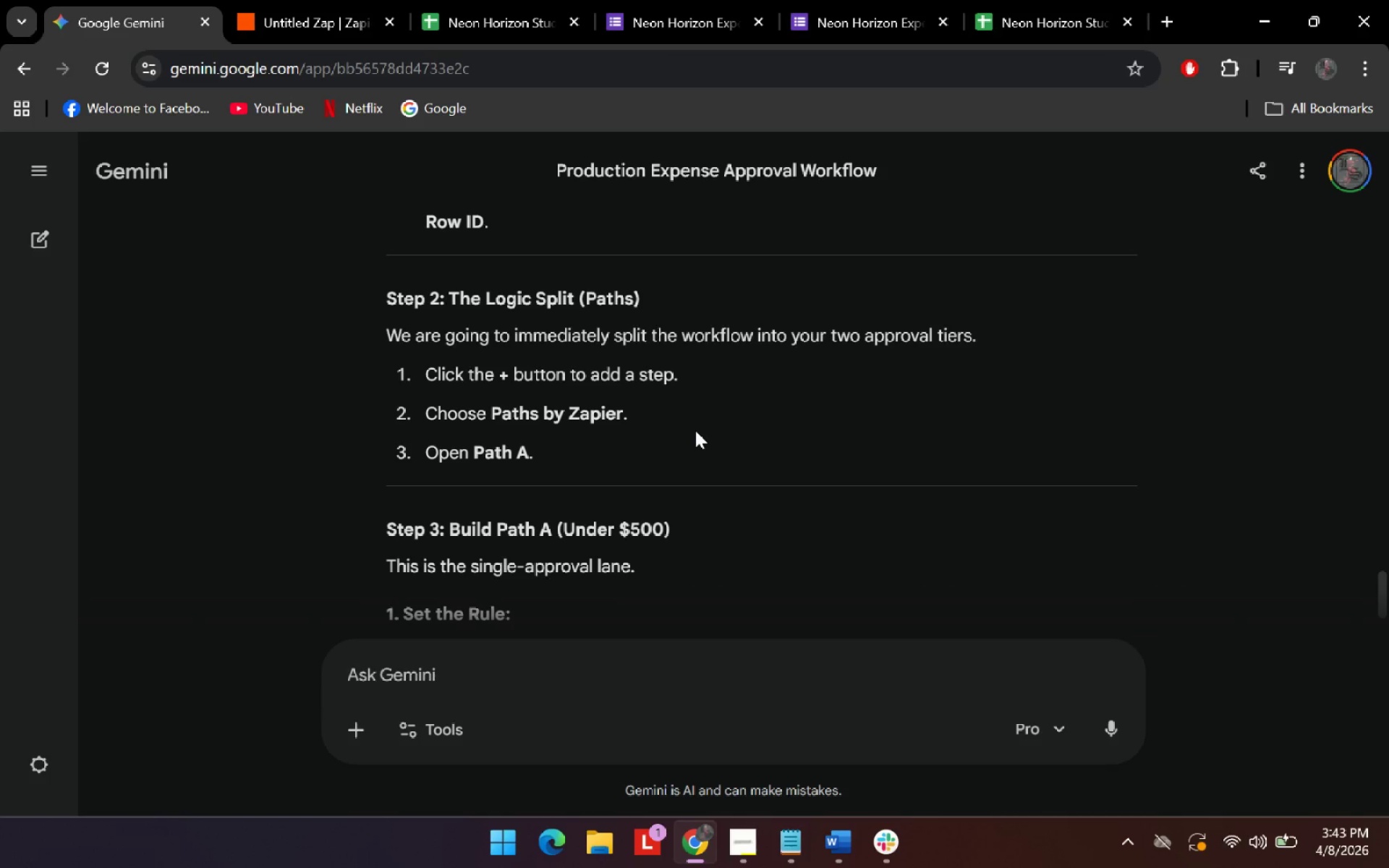 
left_click([349, 0])
 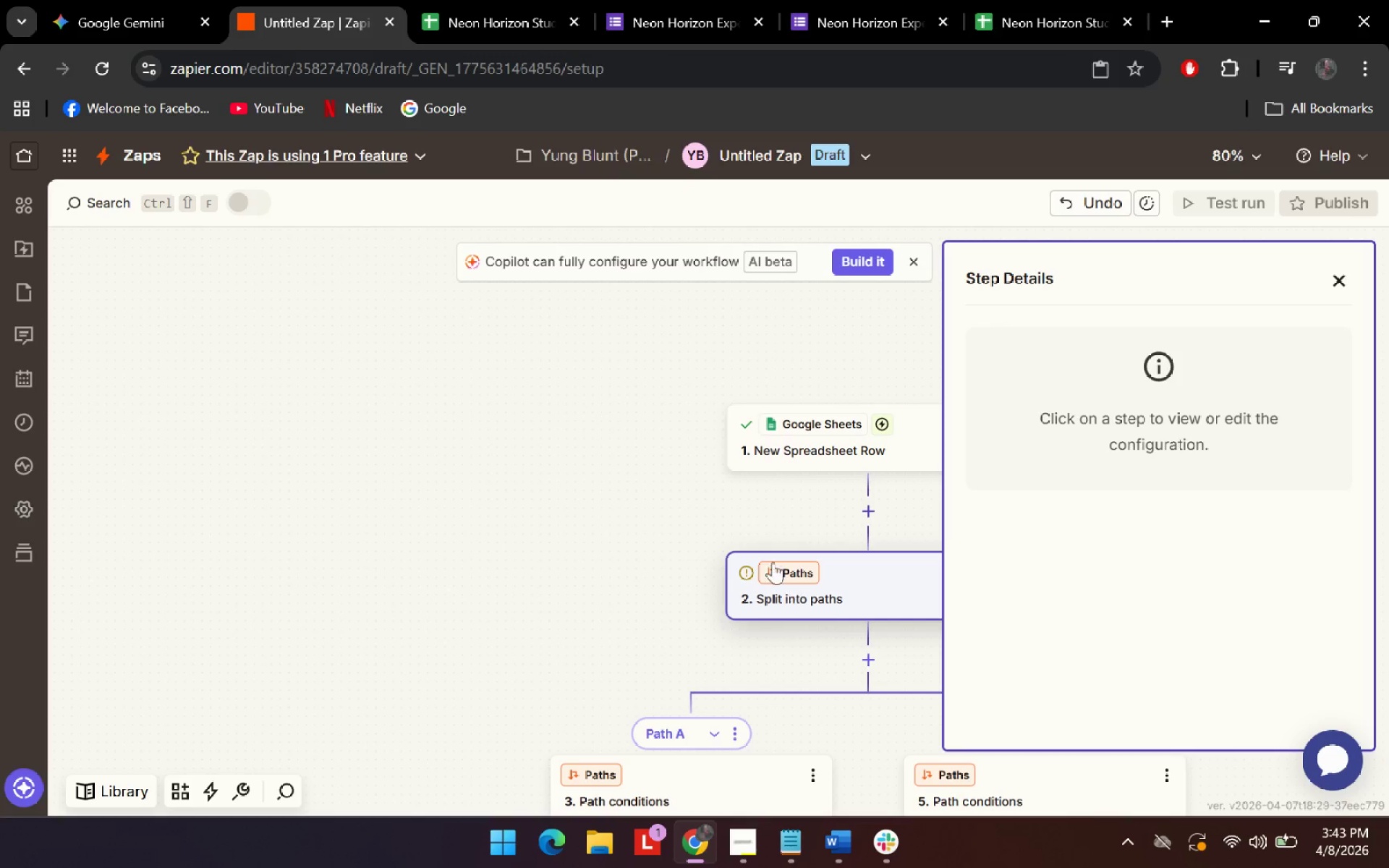 
left_click([651, 563])
 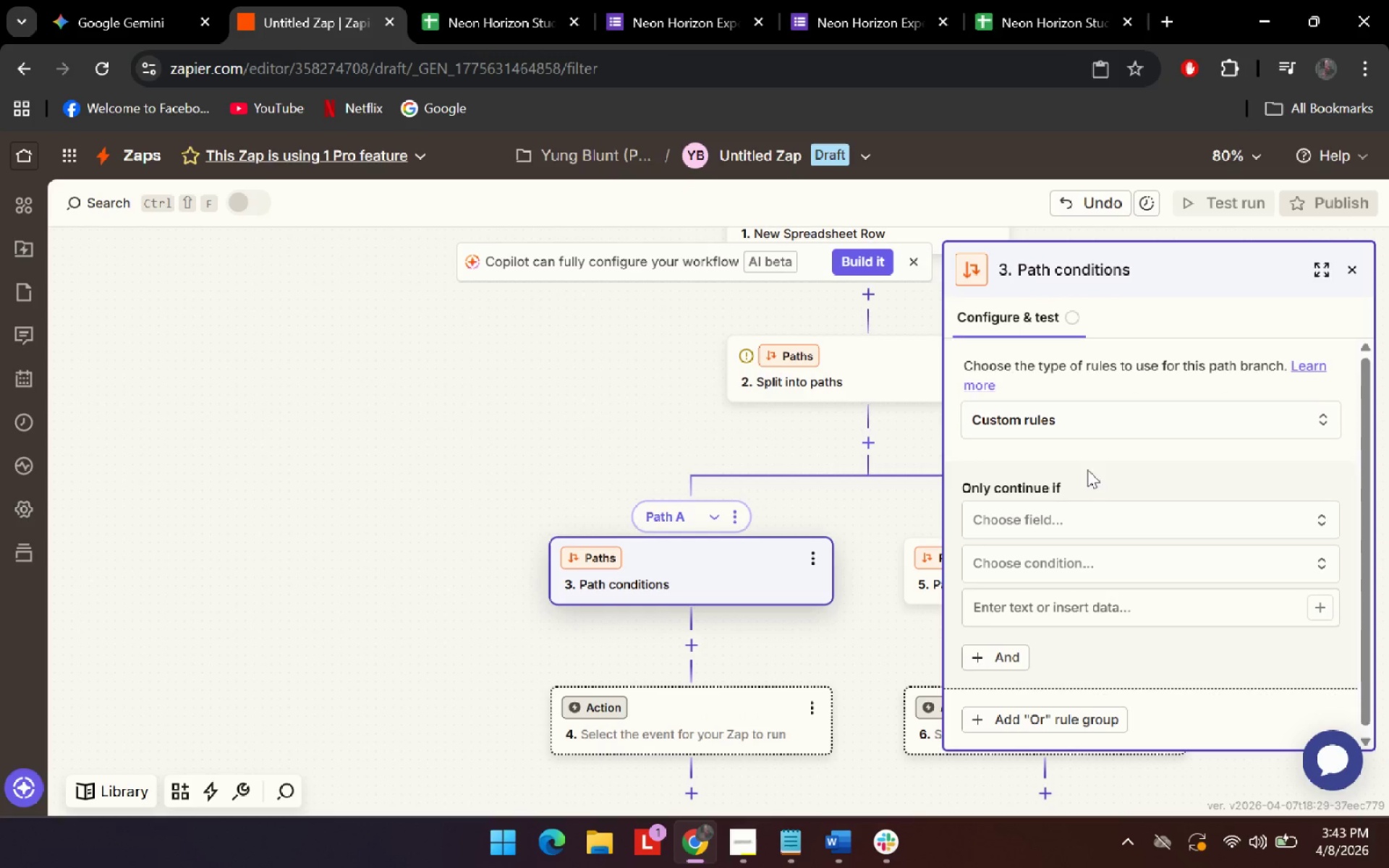 
scroll: coordinate [664, 472], scroll_direction: down, amount: 4.0
 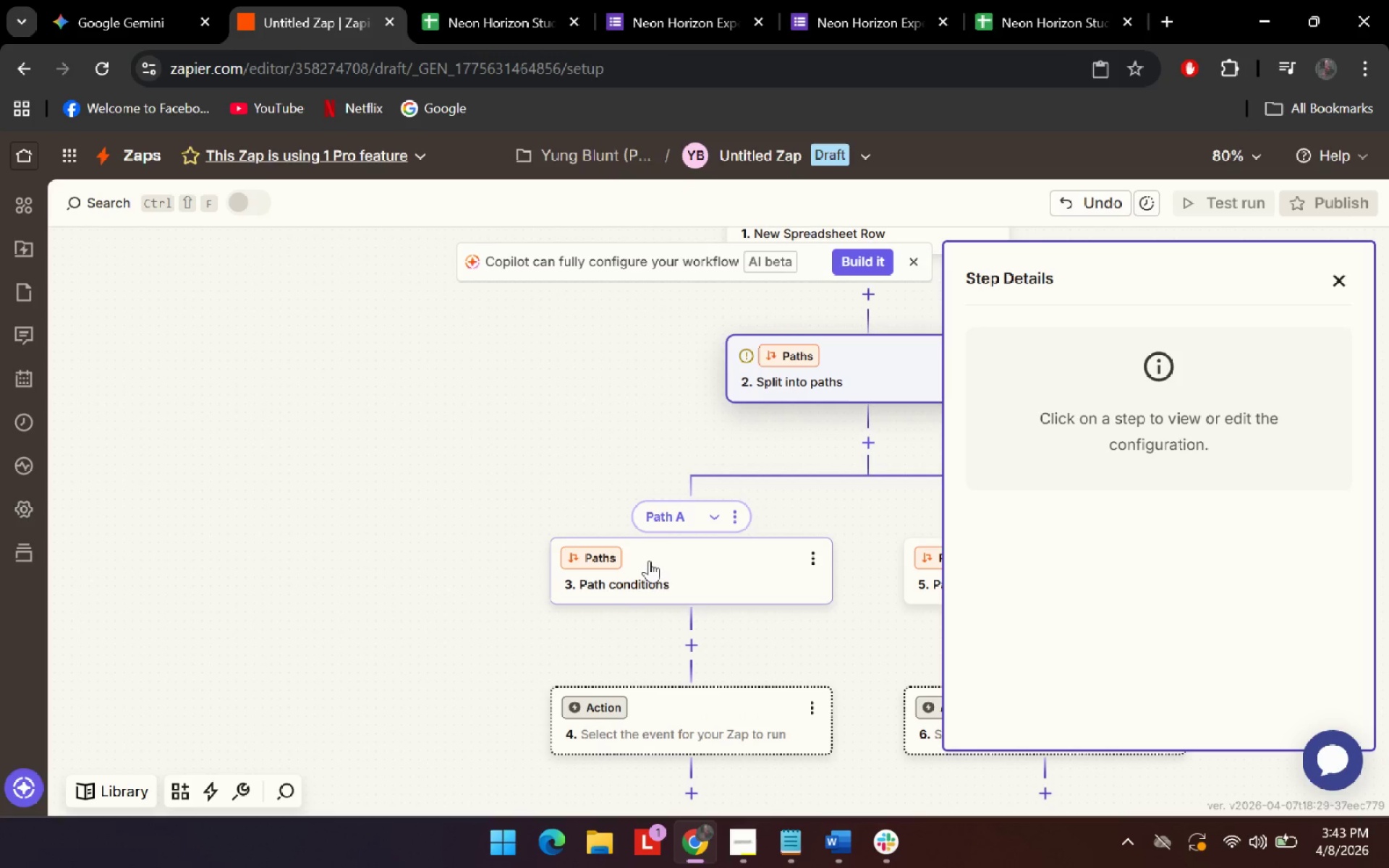 
left_click([1100, 413])
 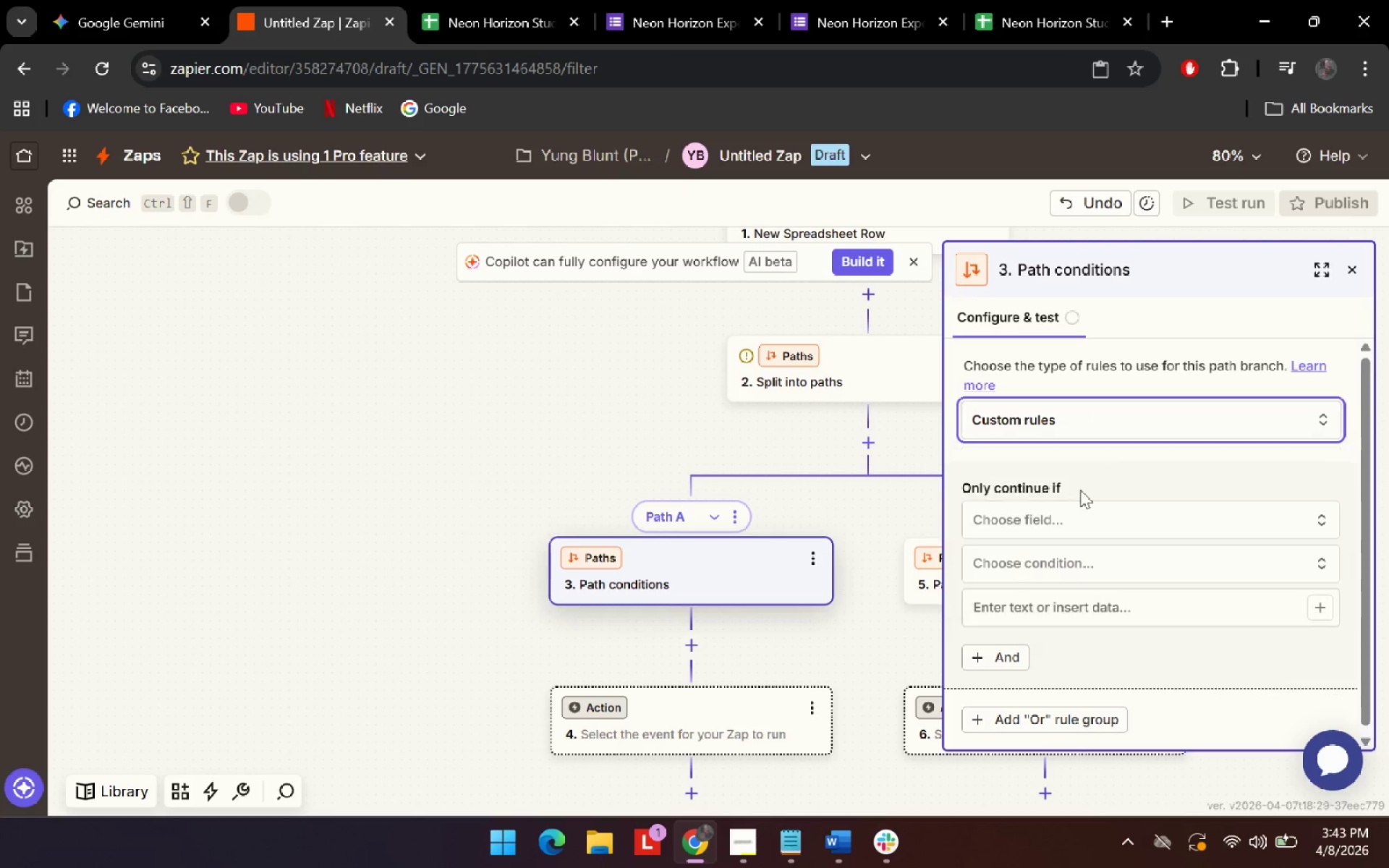 
double_click([1079, 517])
 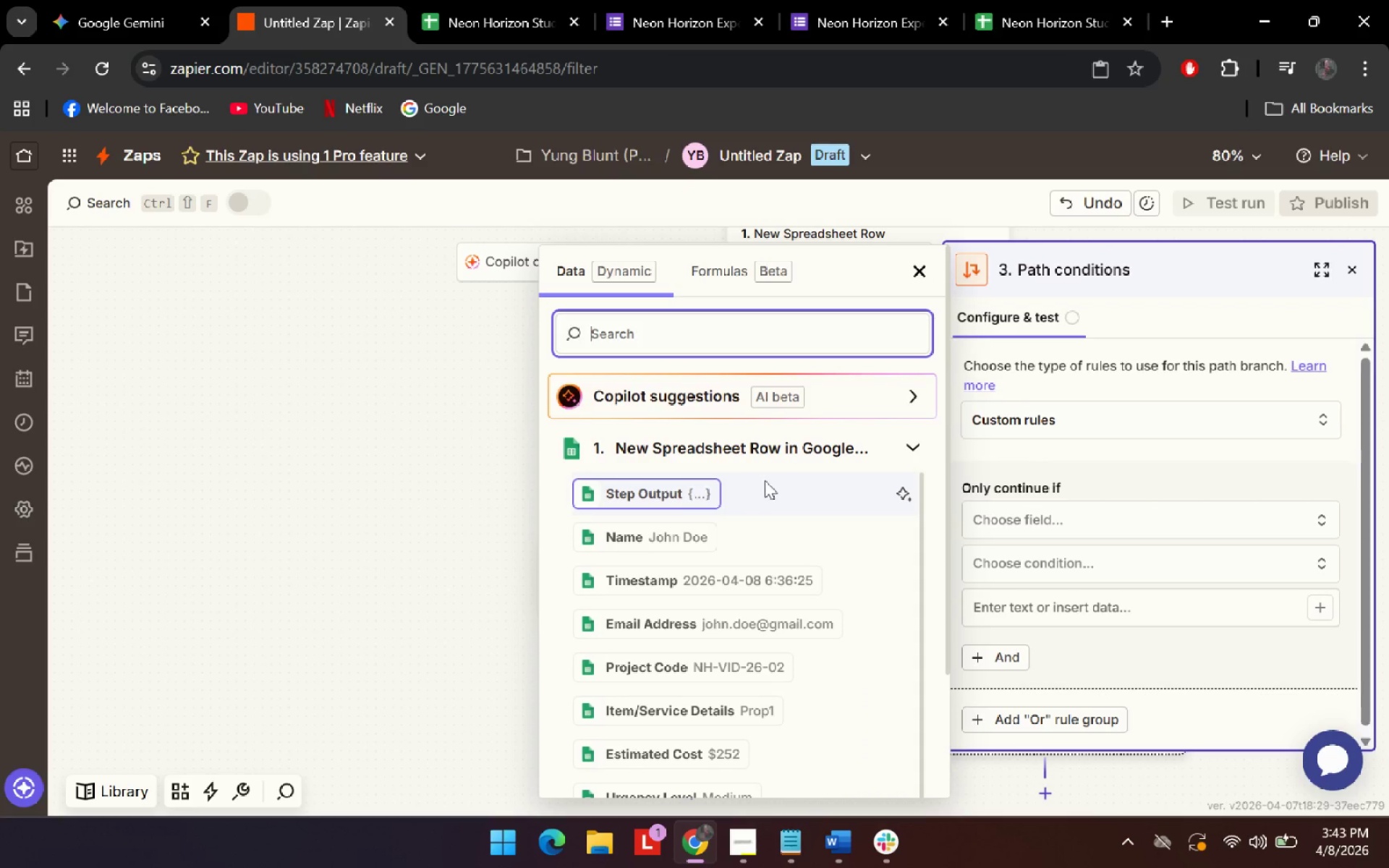 
left_click([175, 0])
 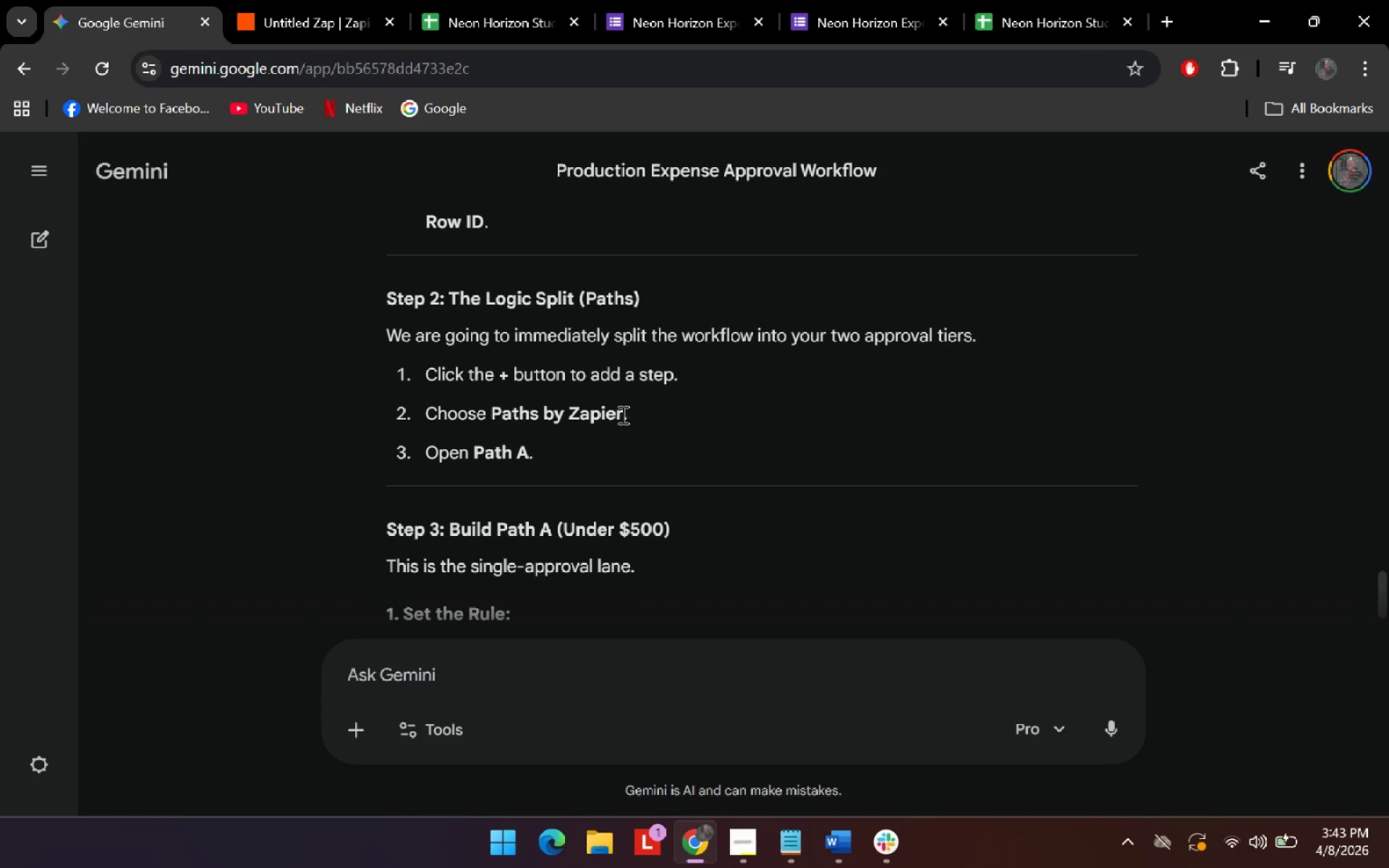 
scroll: coordinate [613, 403], scroll_direction: down, amount: 5.0
 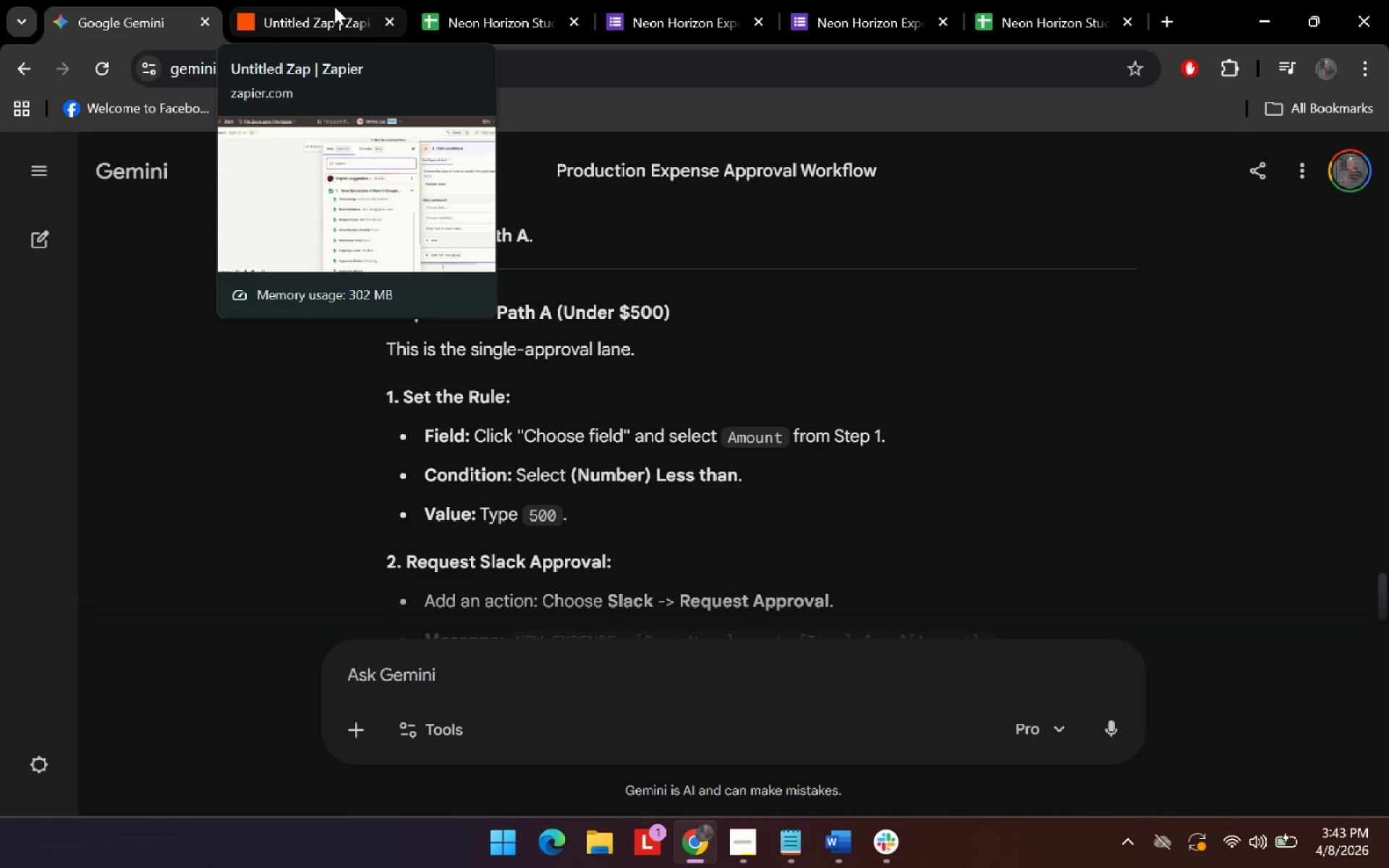 
left_click([334, 7])
 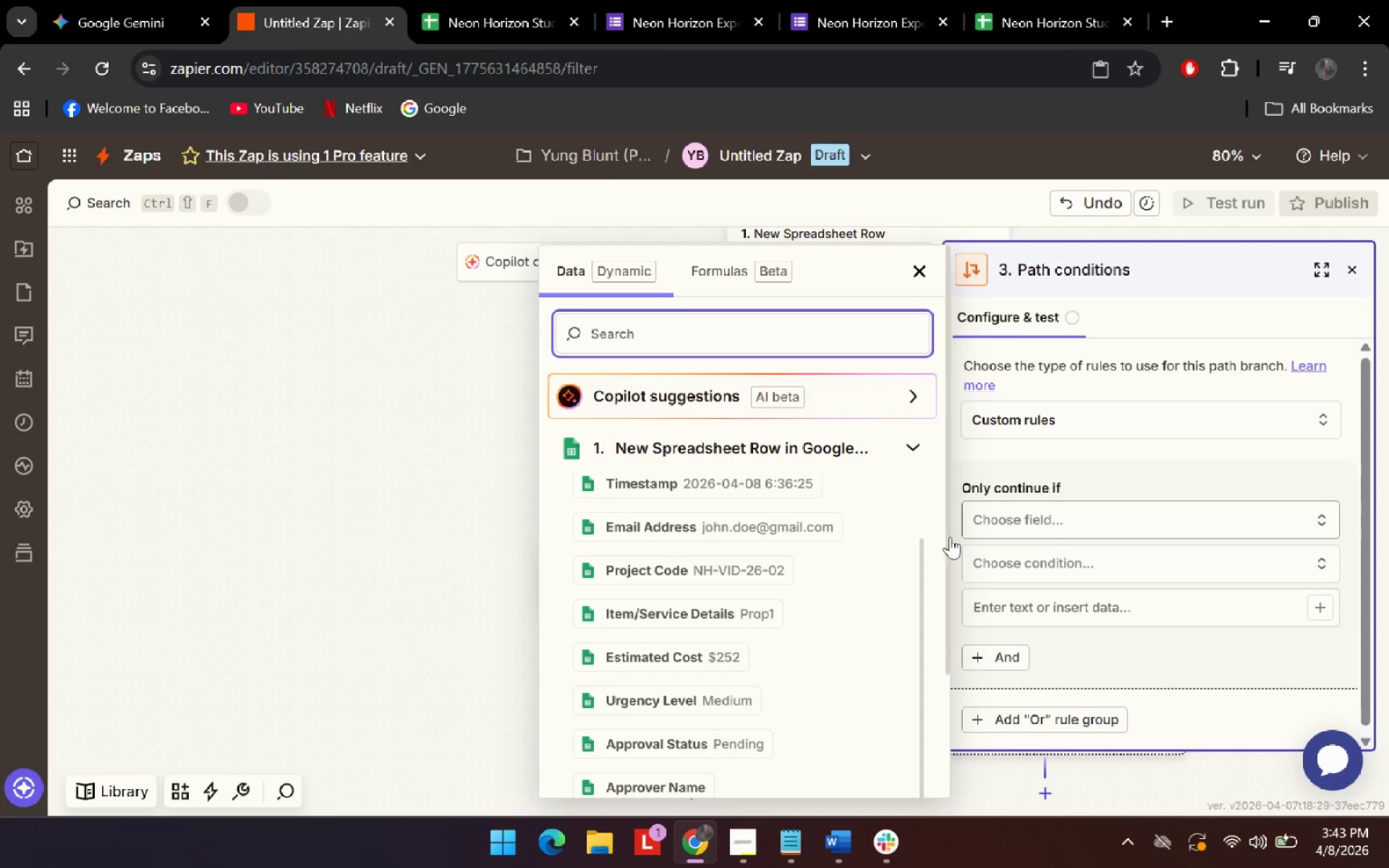 
scroll: coordinate [748, 673], scroll_direction: down, amount: 1.0
 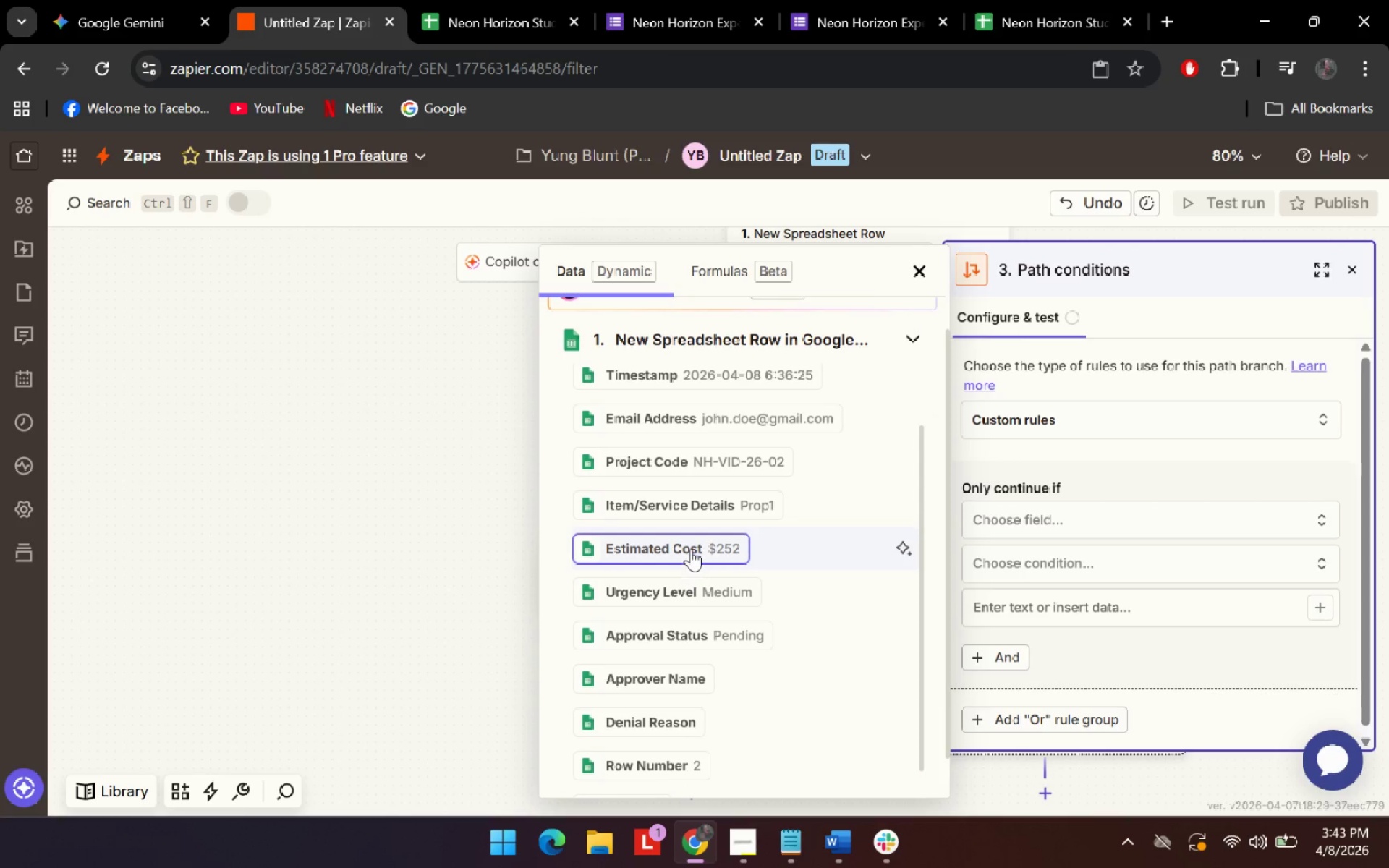 
left_click([691, 549])
 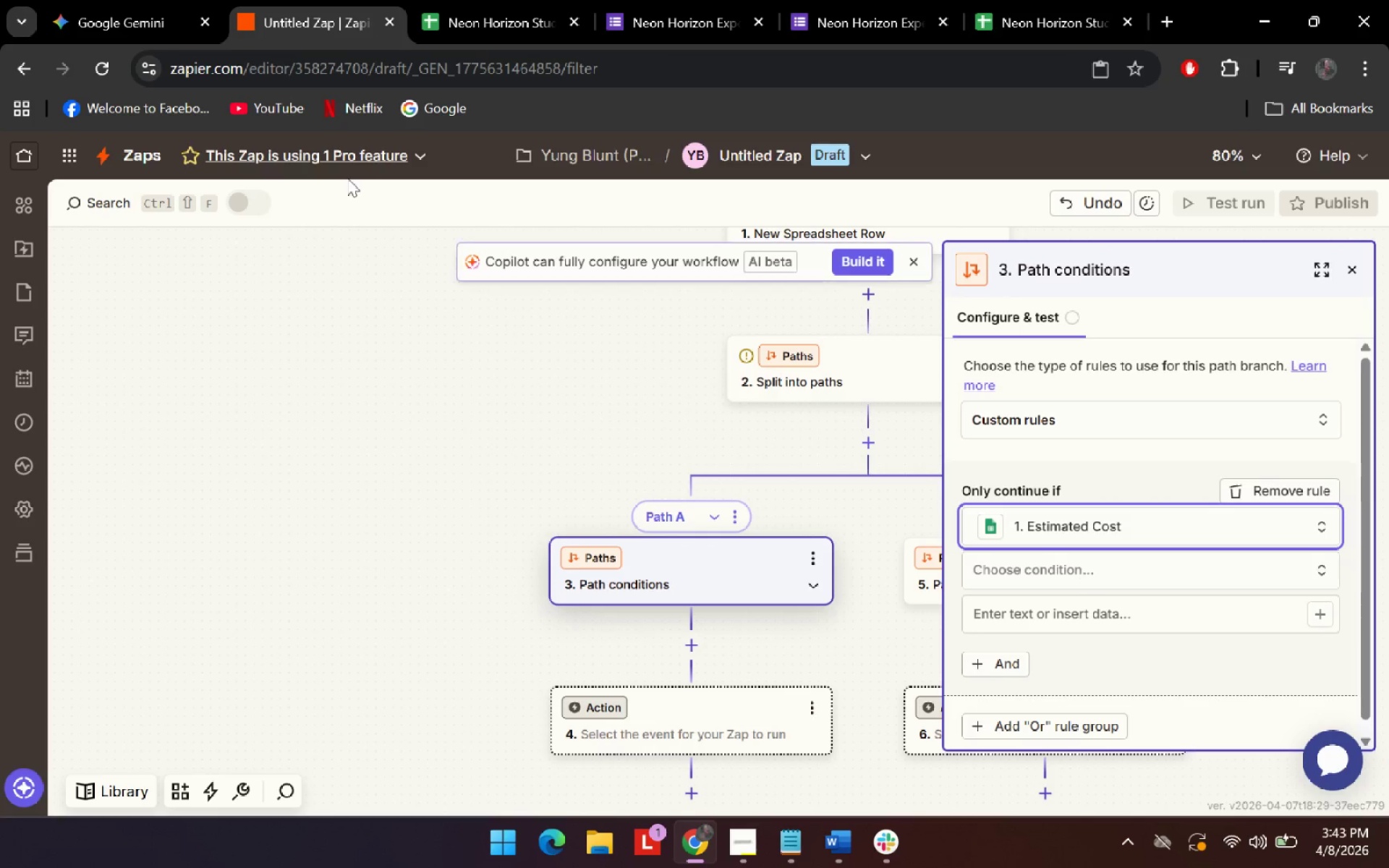 
left_click([205, 0])
 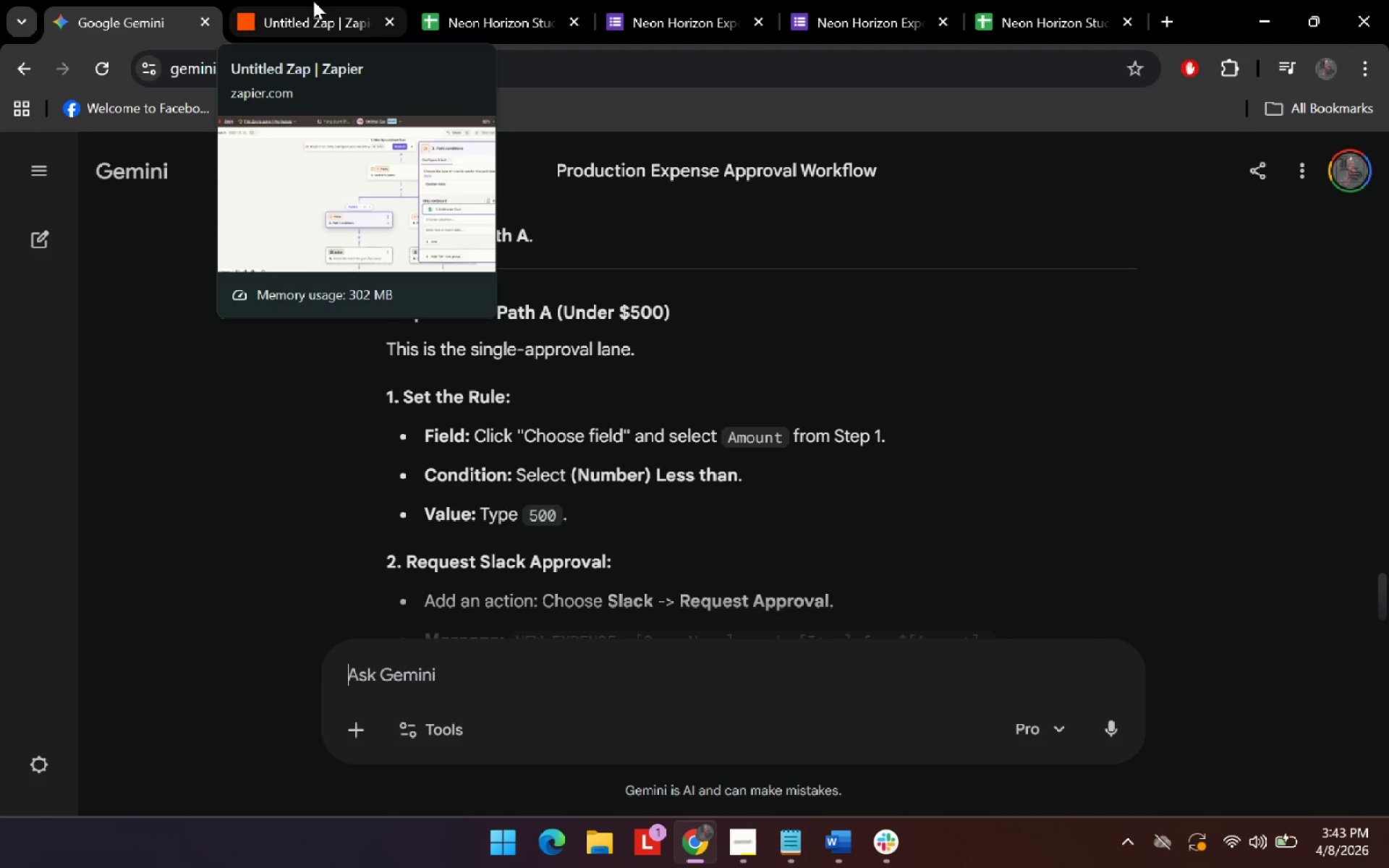 
left_click([313, 1])
 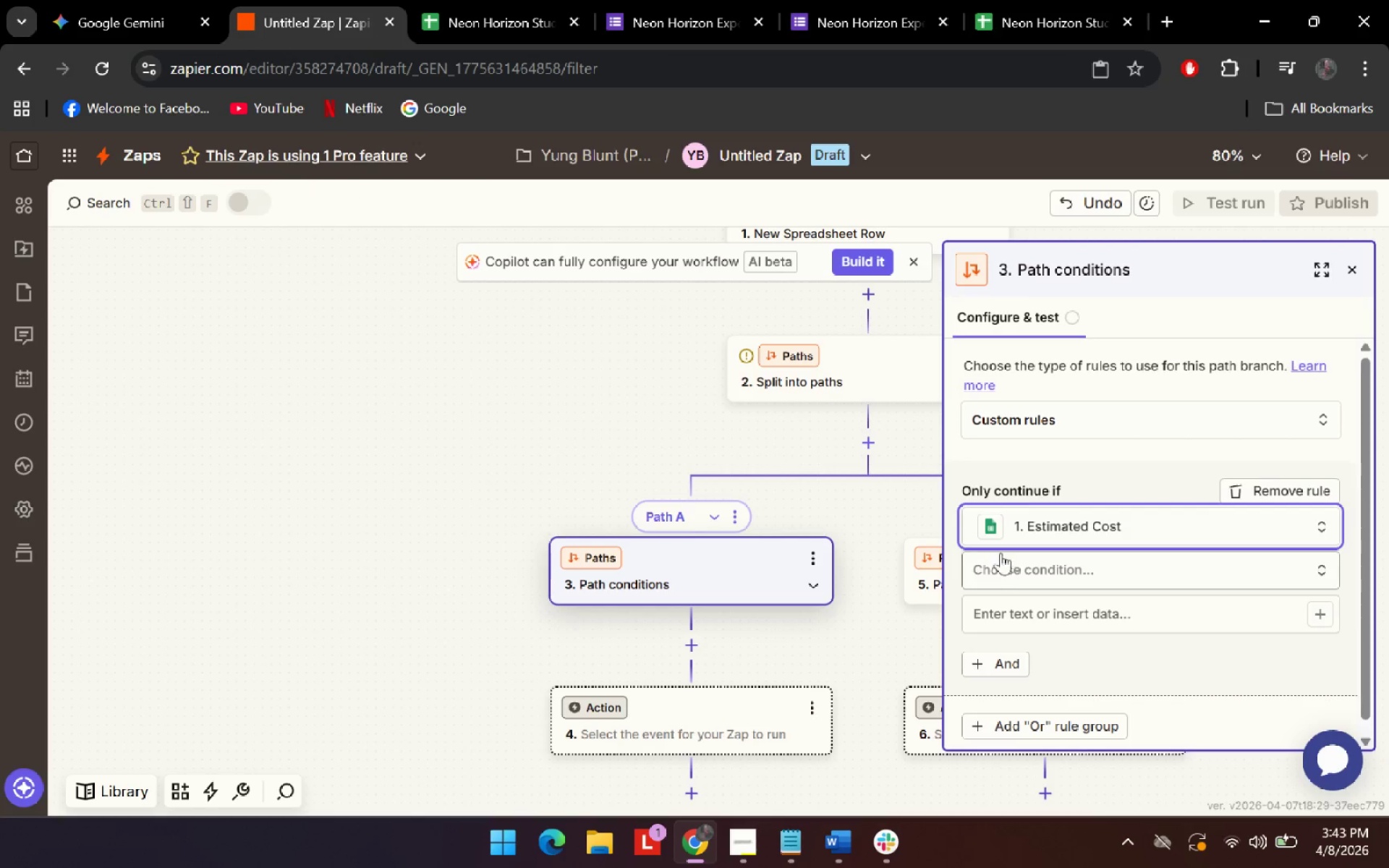 
left_click([1029, 579])
 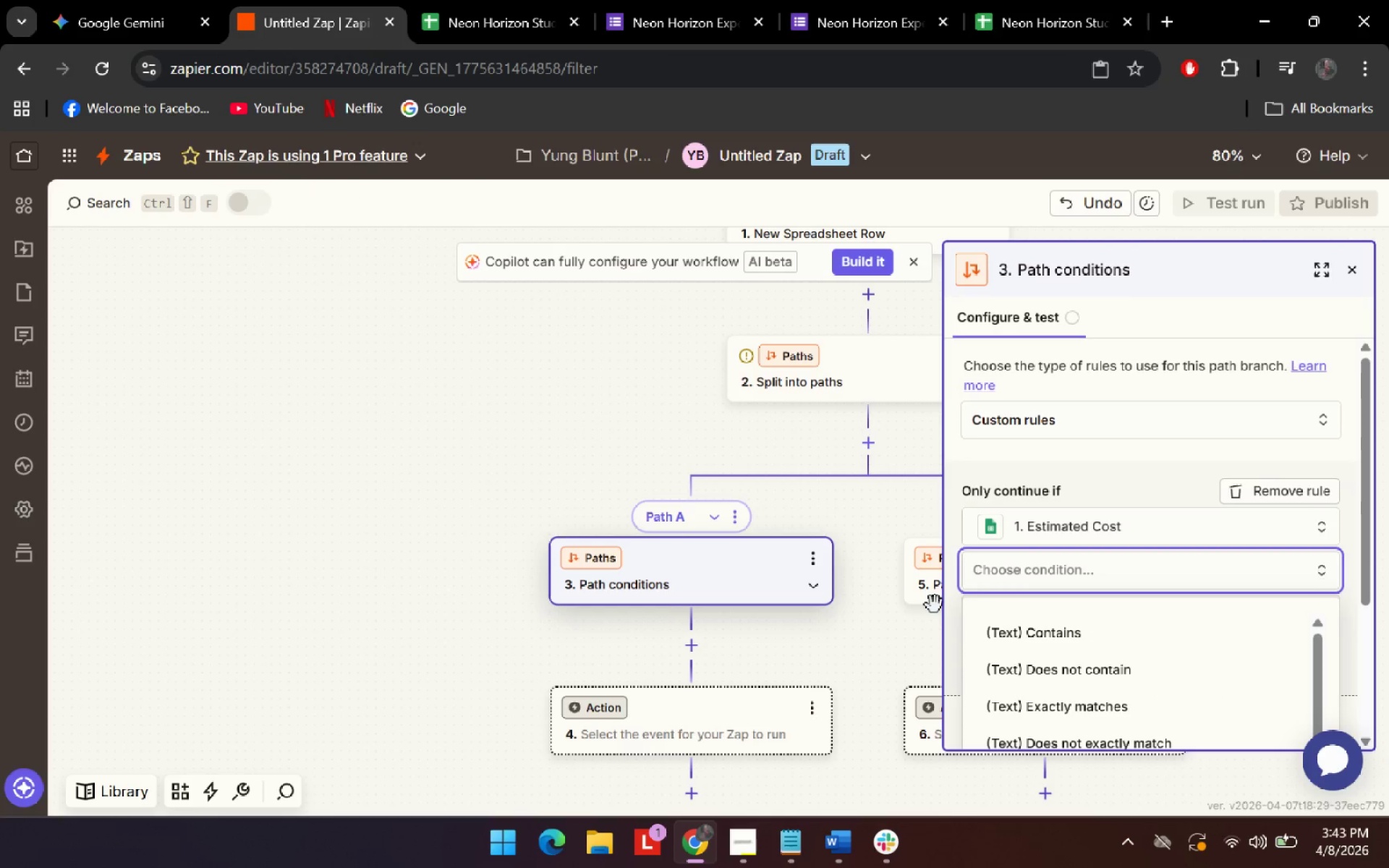 
scroll: coordinate [1105, 707], scroll_direction: down, amount: 10.0
 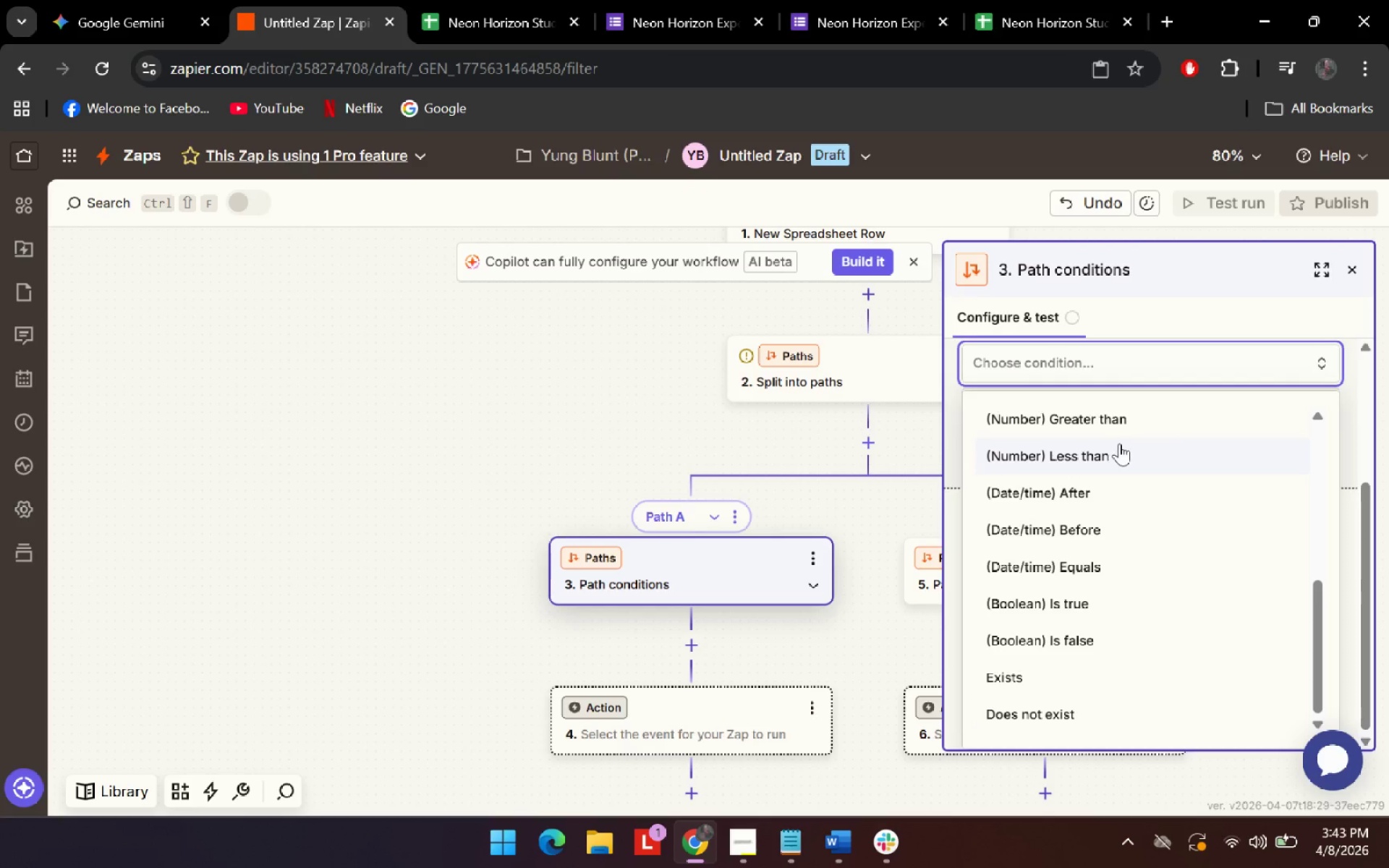 
left_click([1119, 443])
 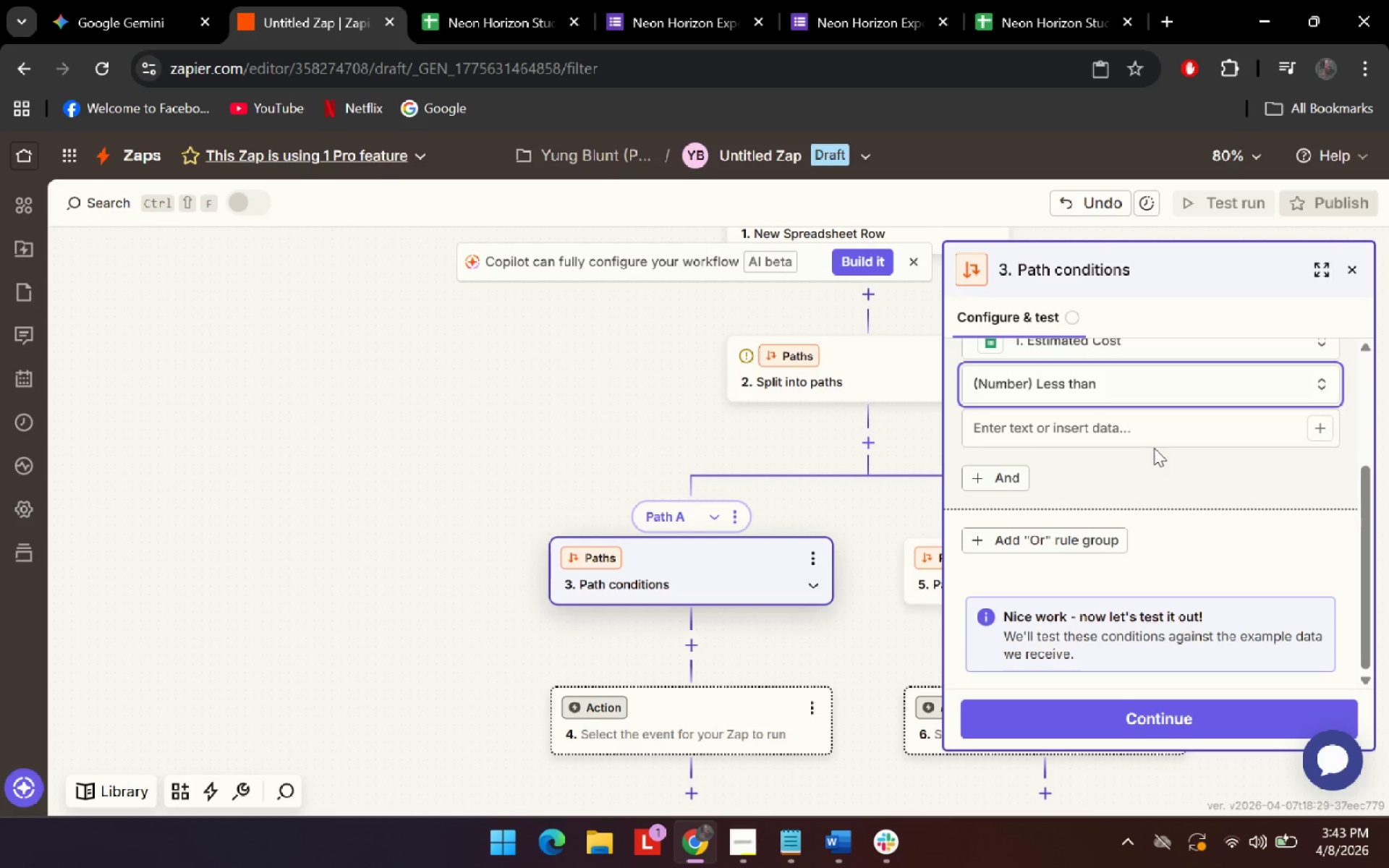 
left_click([1159, 432])
 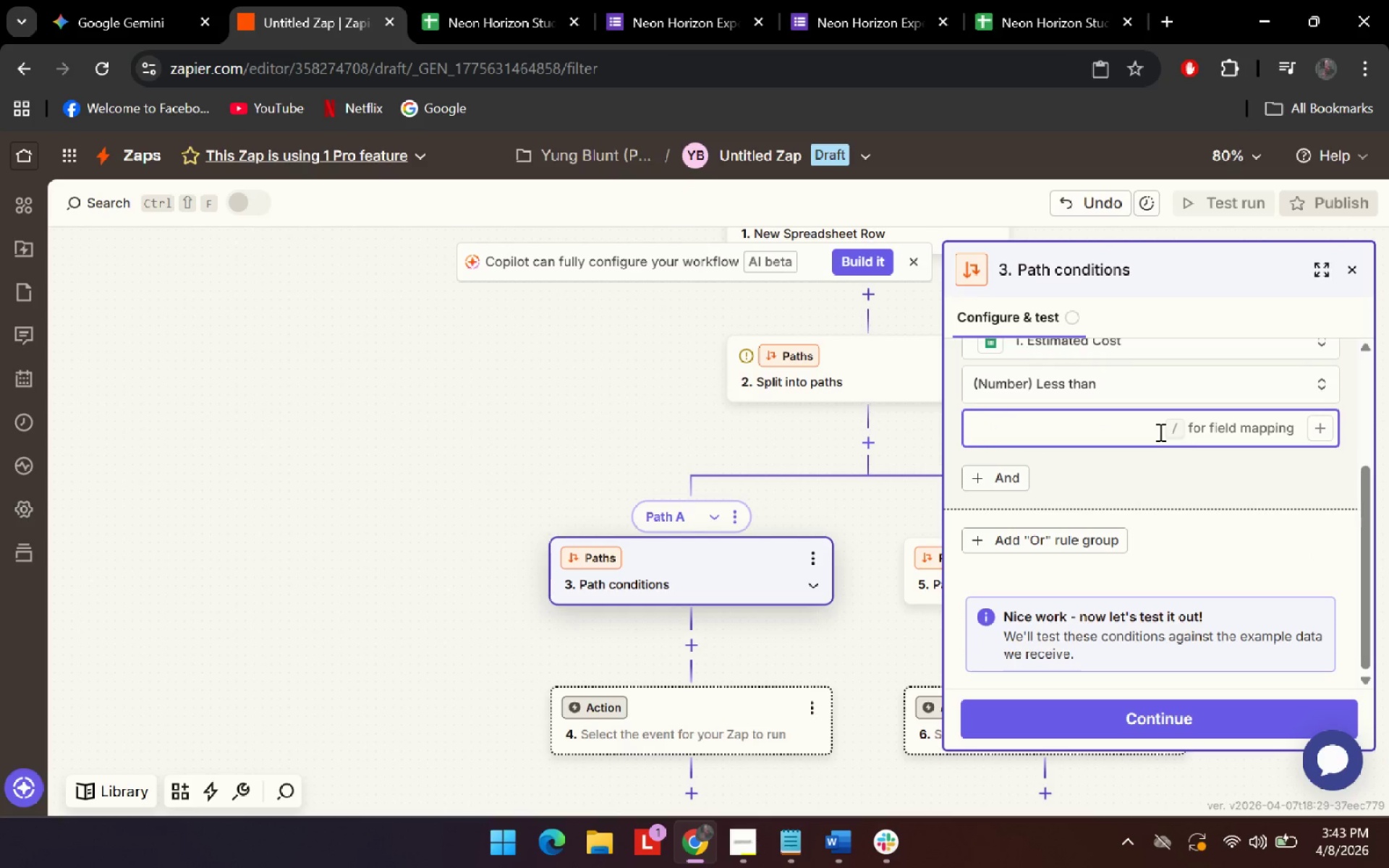 
type(500)
 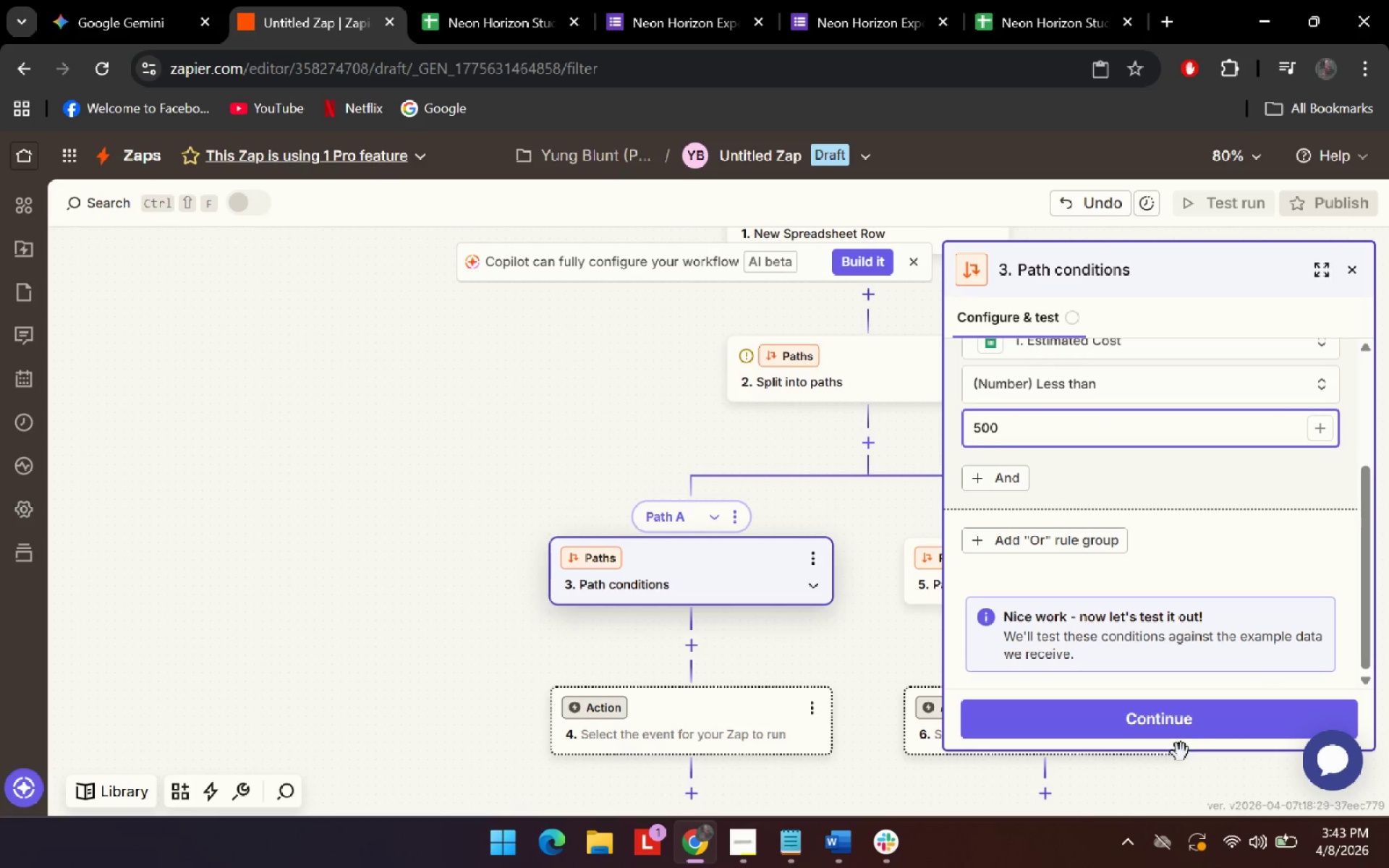 
left_click([1183, 727])
 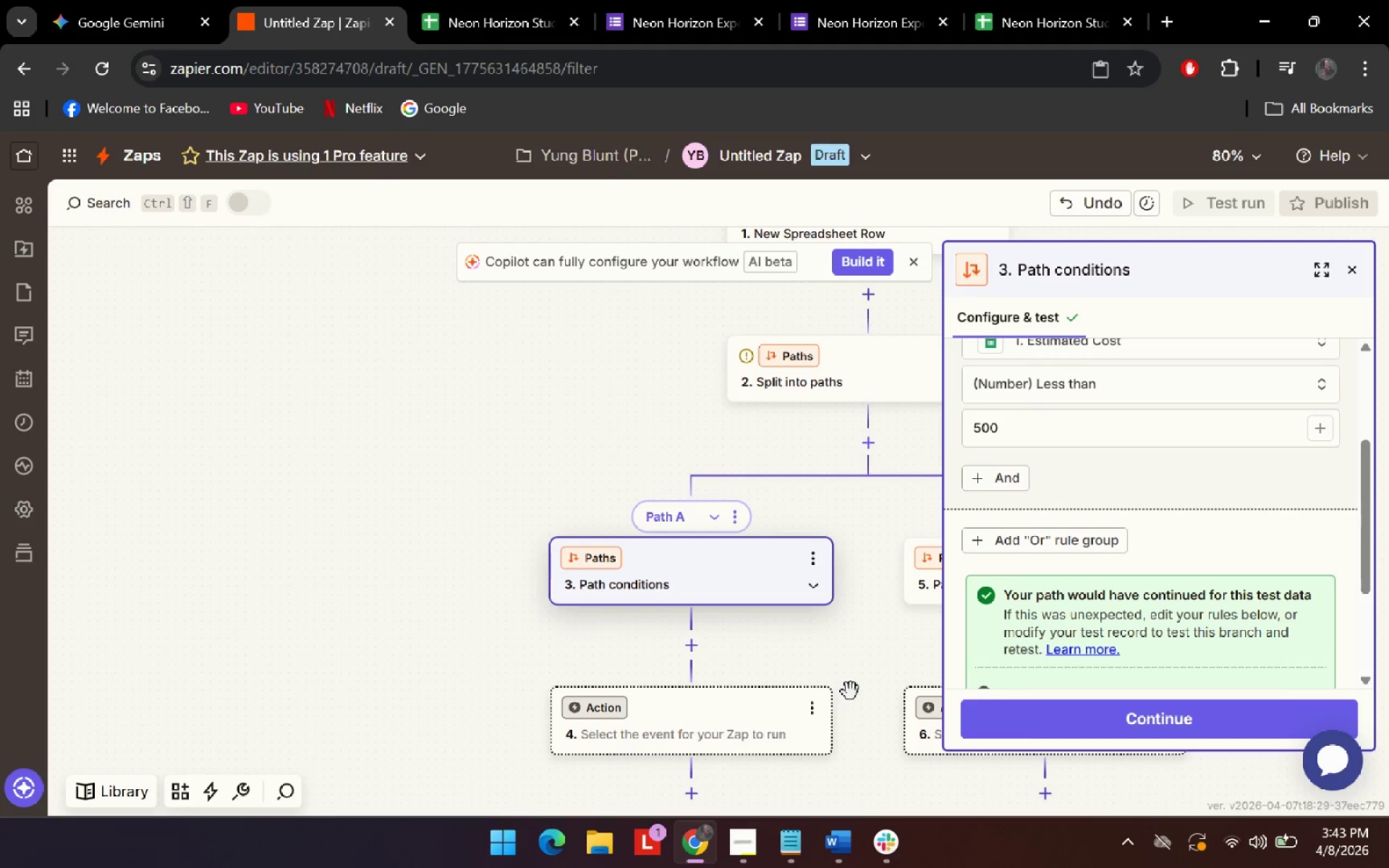 
left_click([1078, 728])
 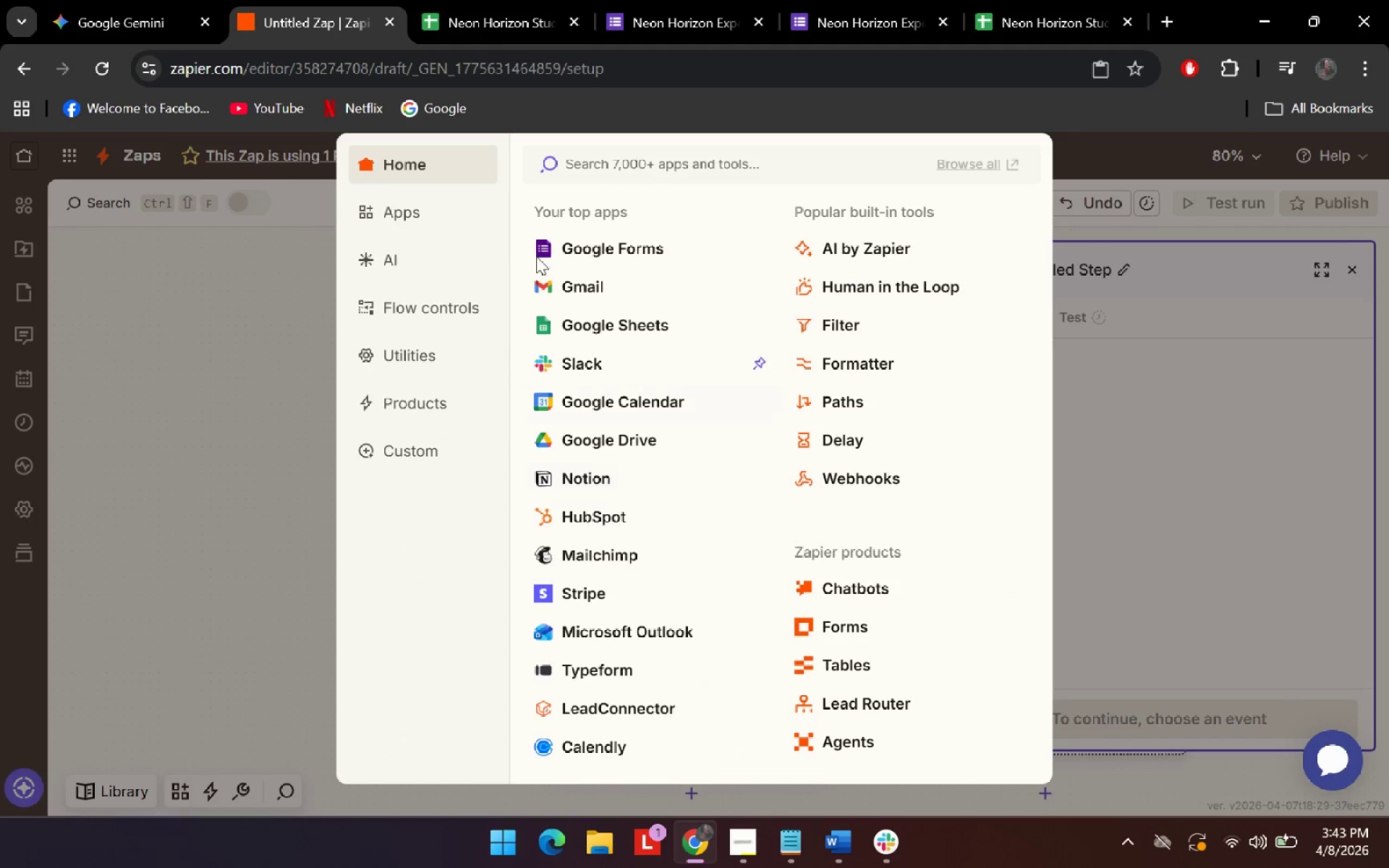 
left_click([163, 0])
 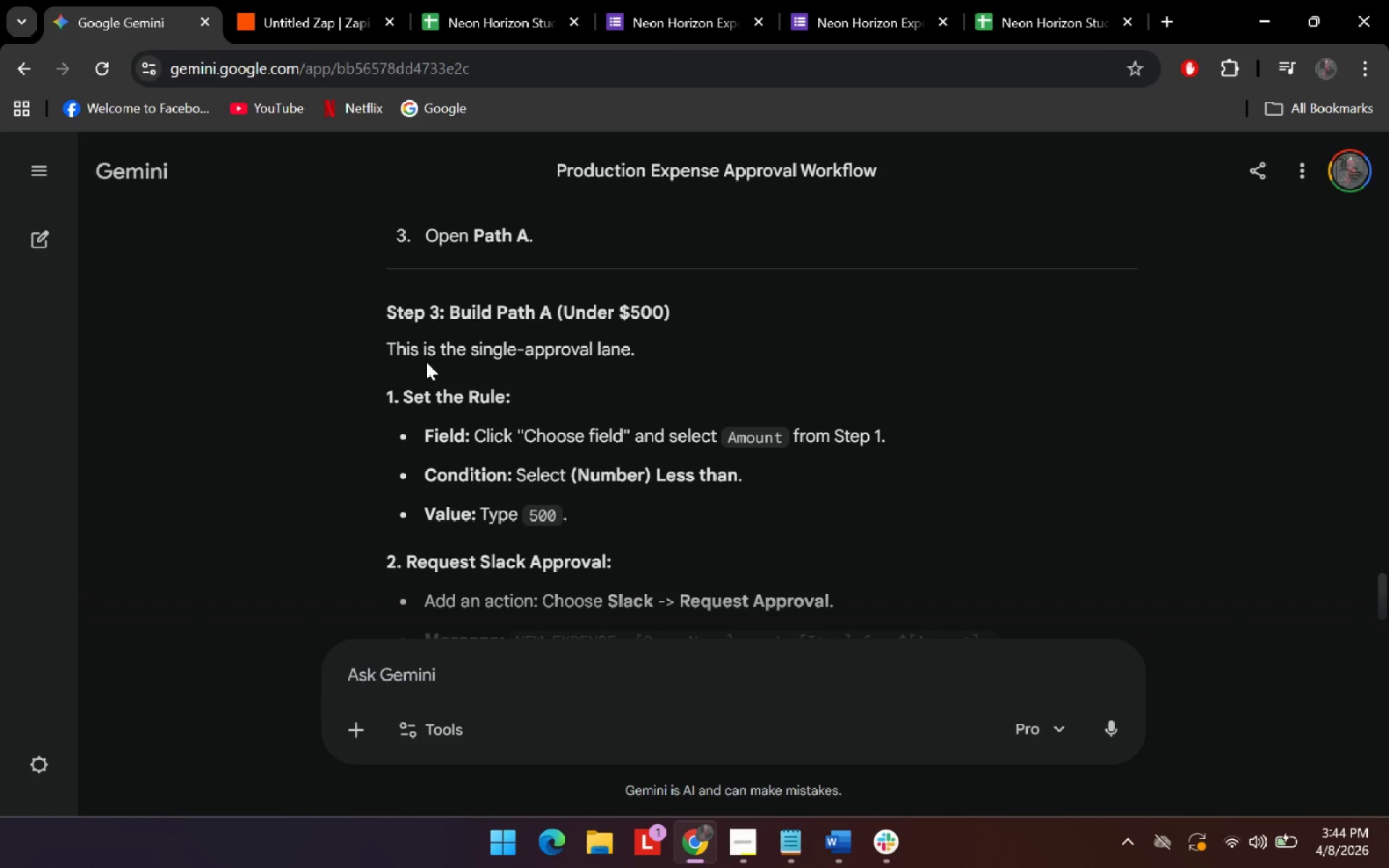 
wait(5.3)
 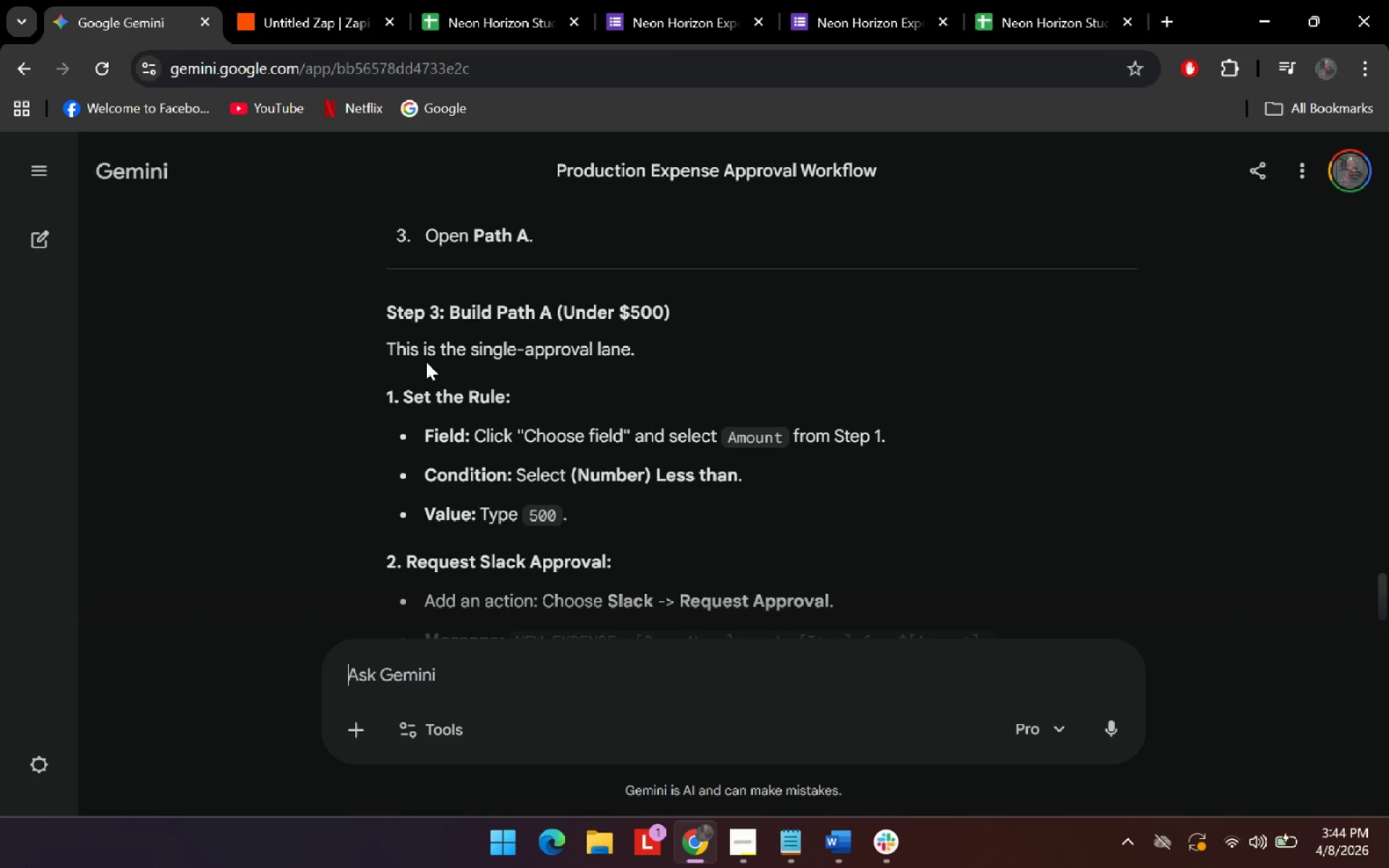 
left_click([247, 0])
 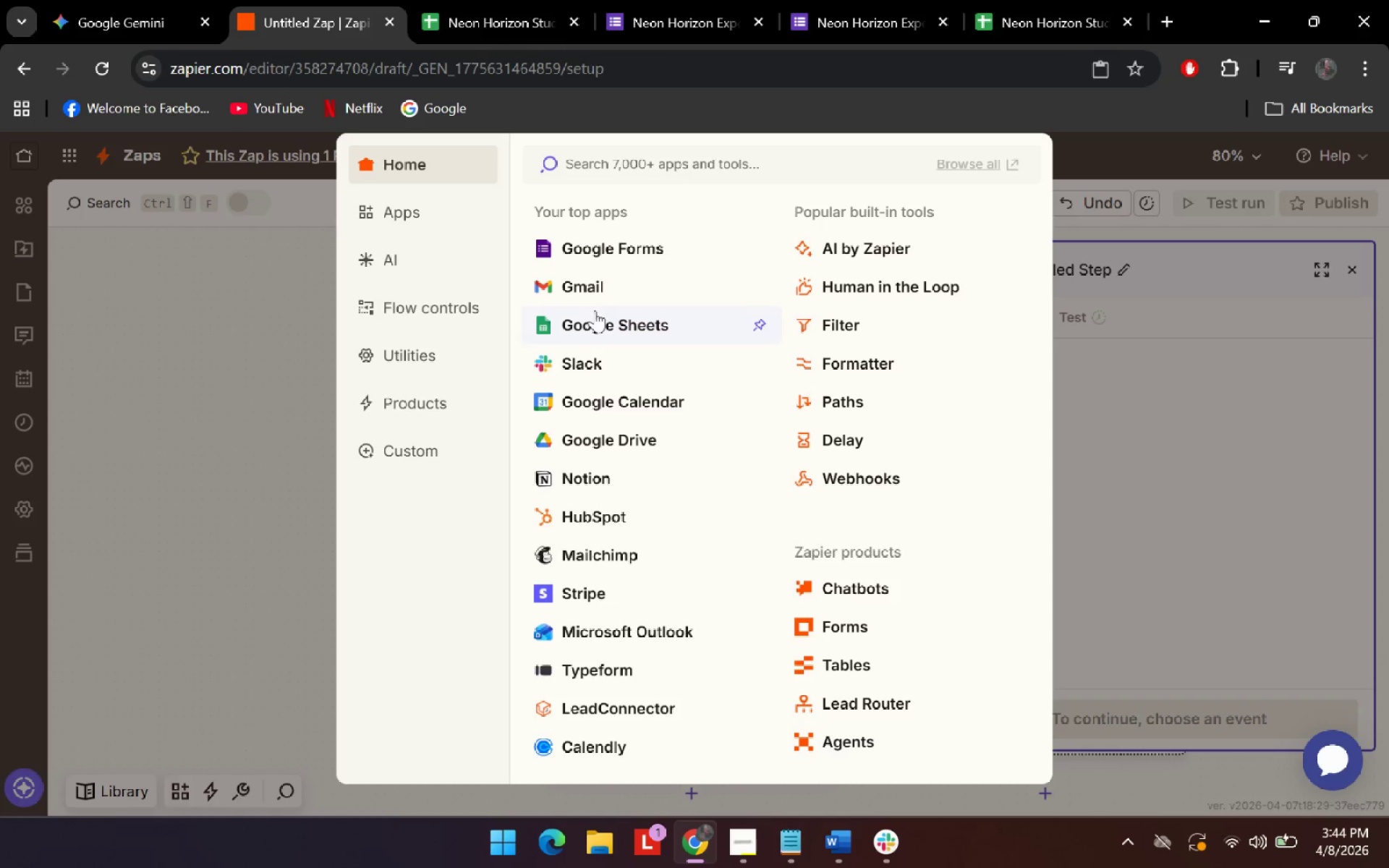 
left_click([597, 366])
 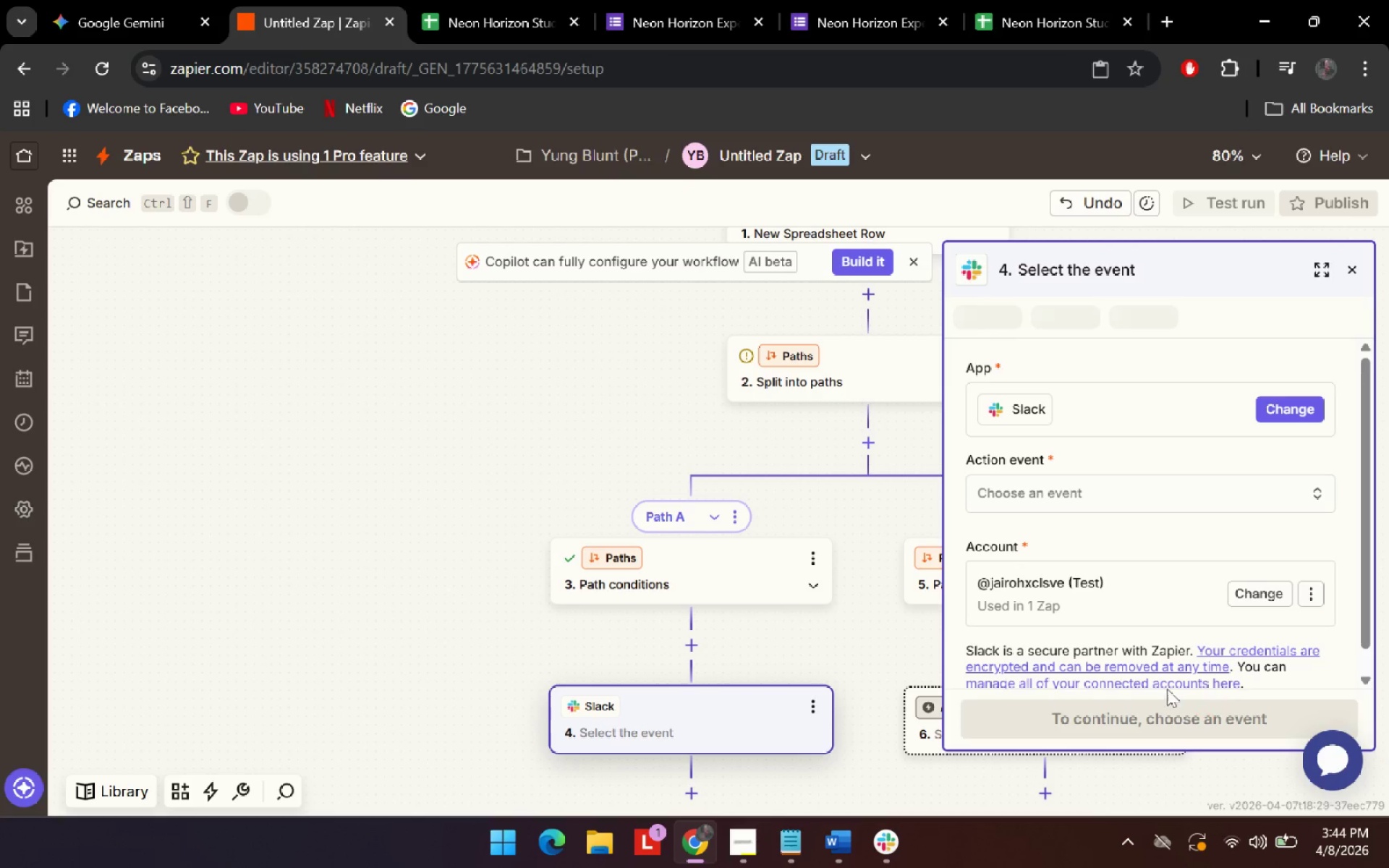 
left_click([1108, 493])
 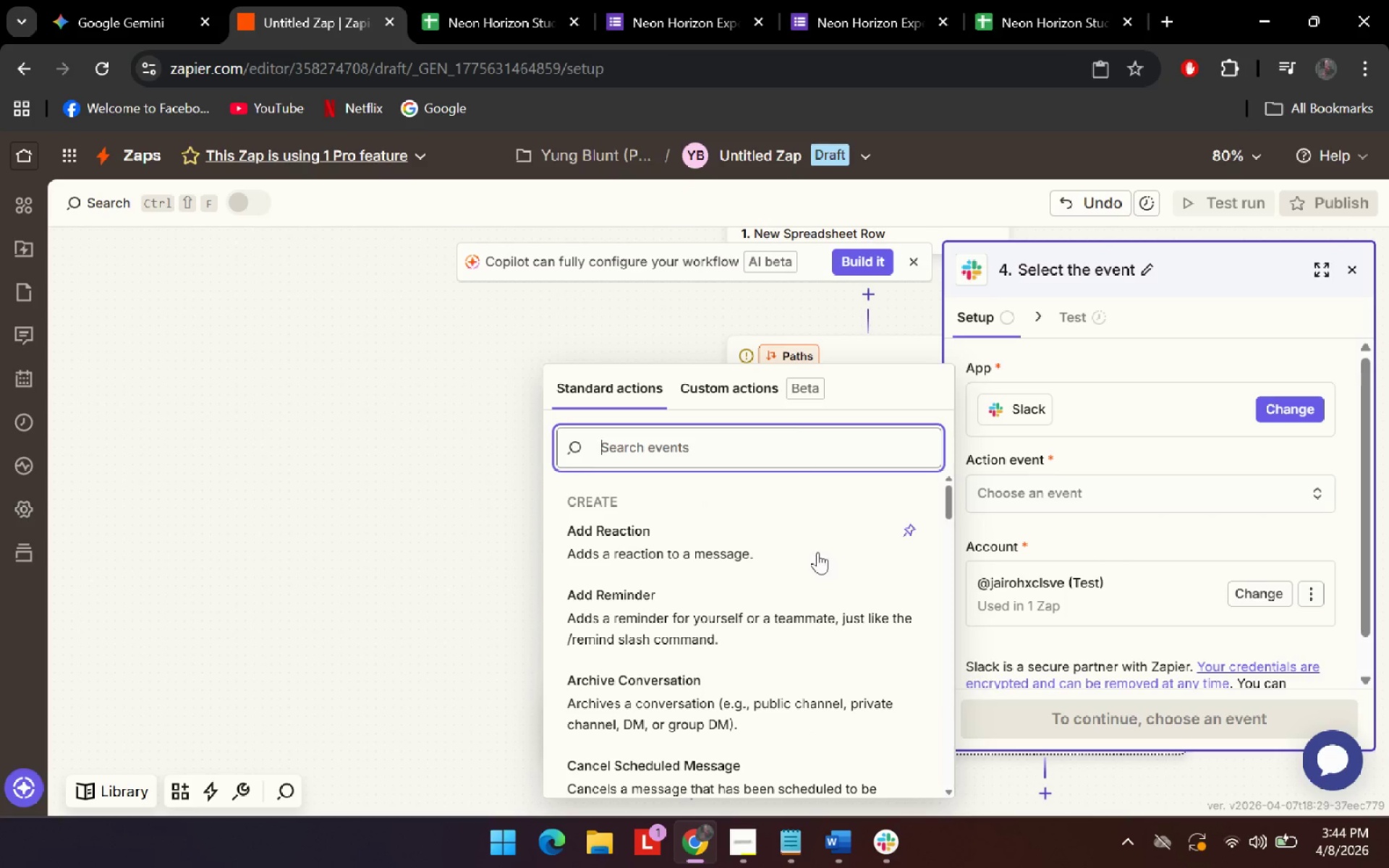 
type(req)
 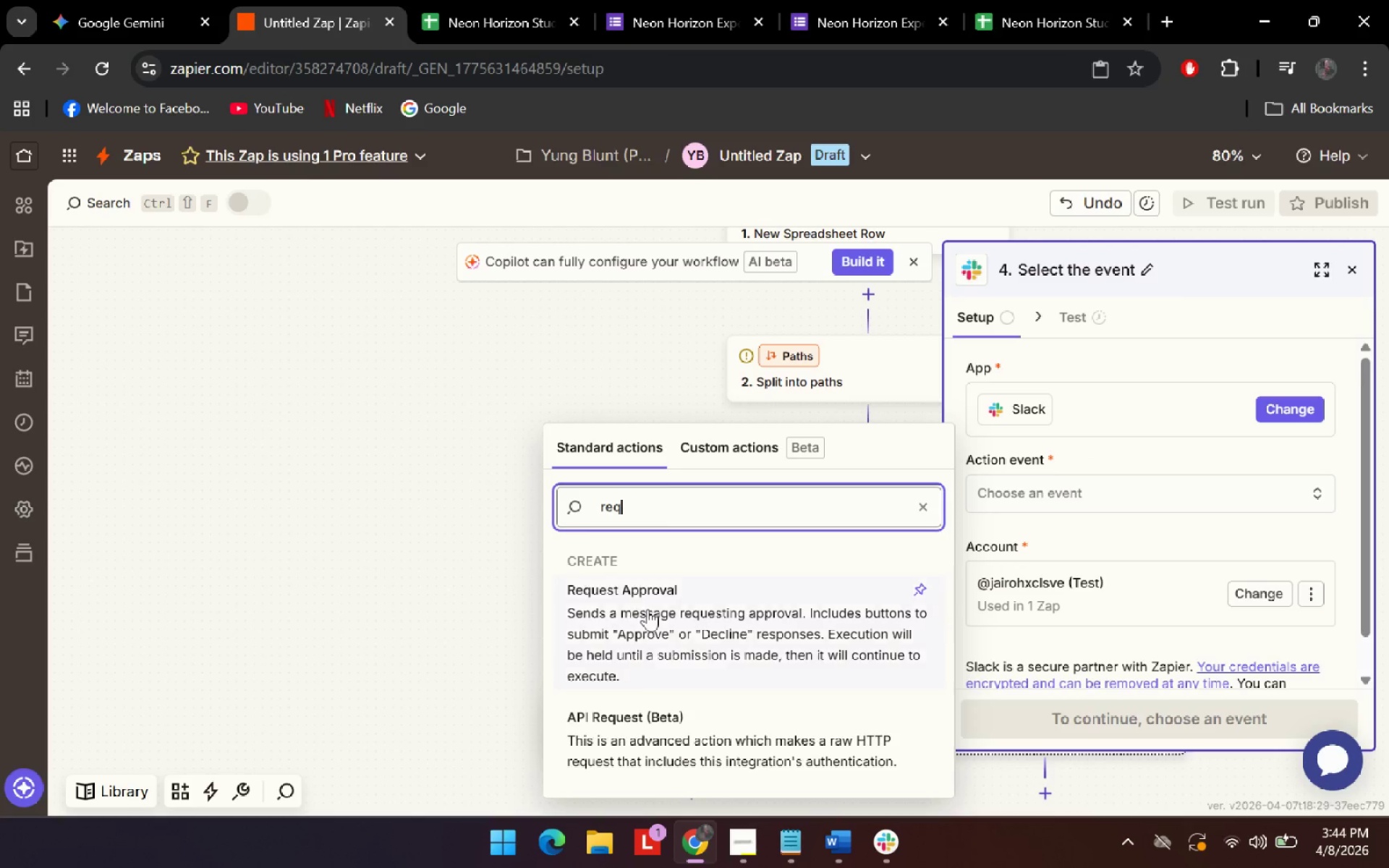 
left_click([647, 609])
 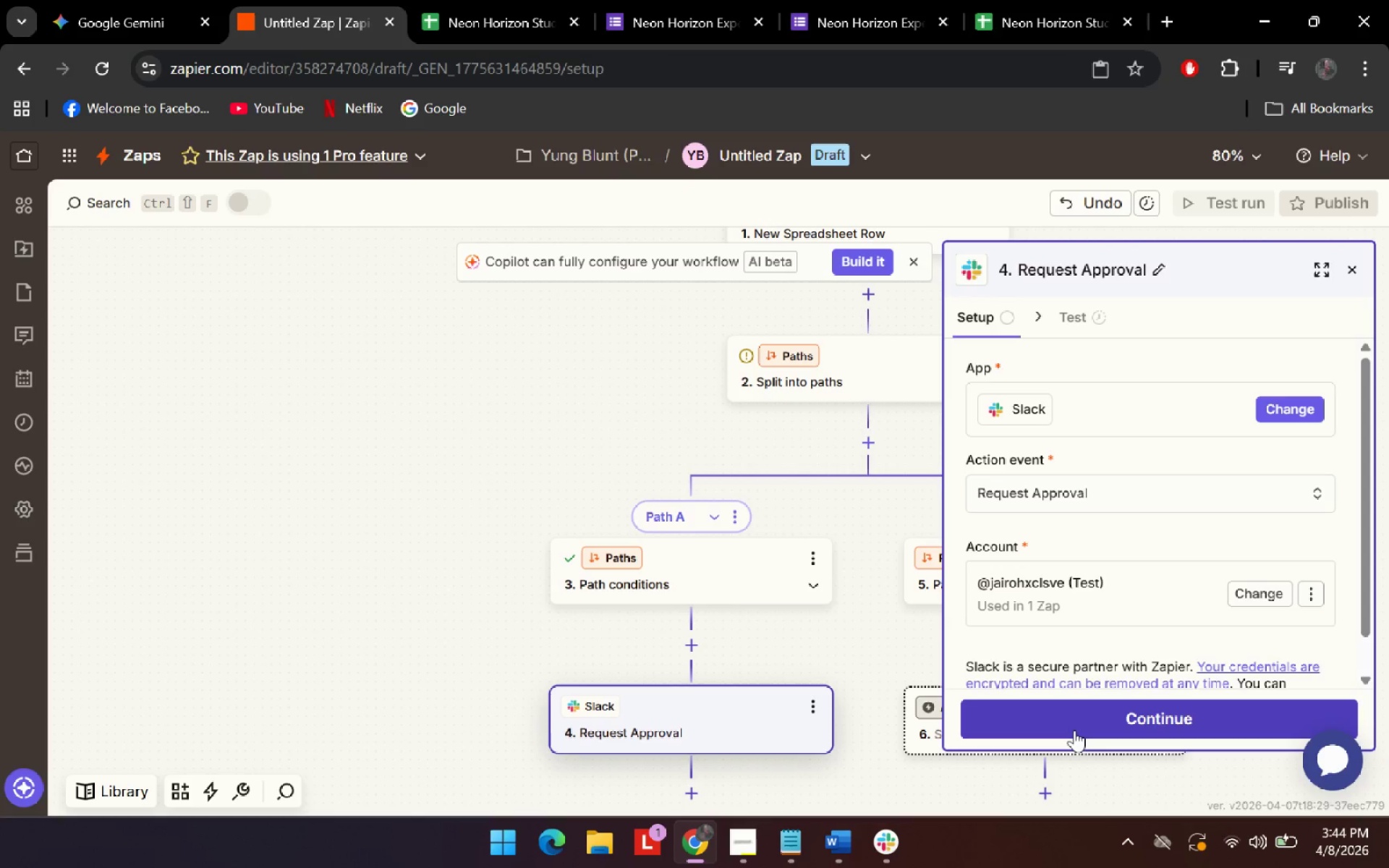 
left_click([1074, 730])
 